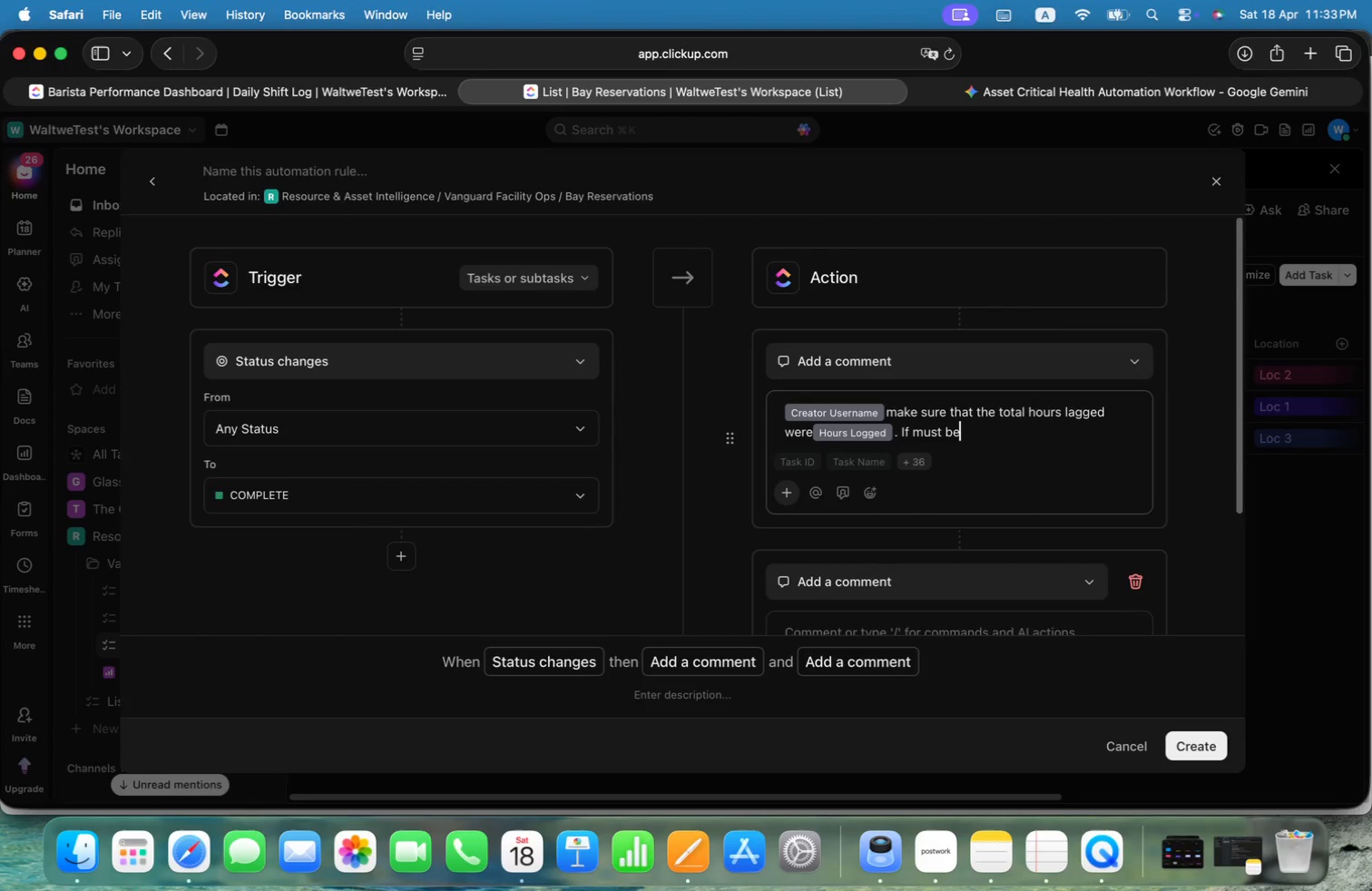 
key(Alt+E)
 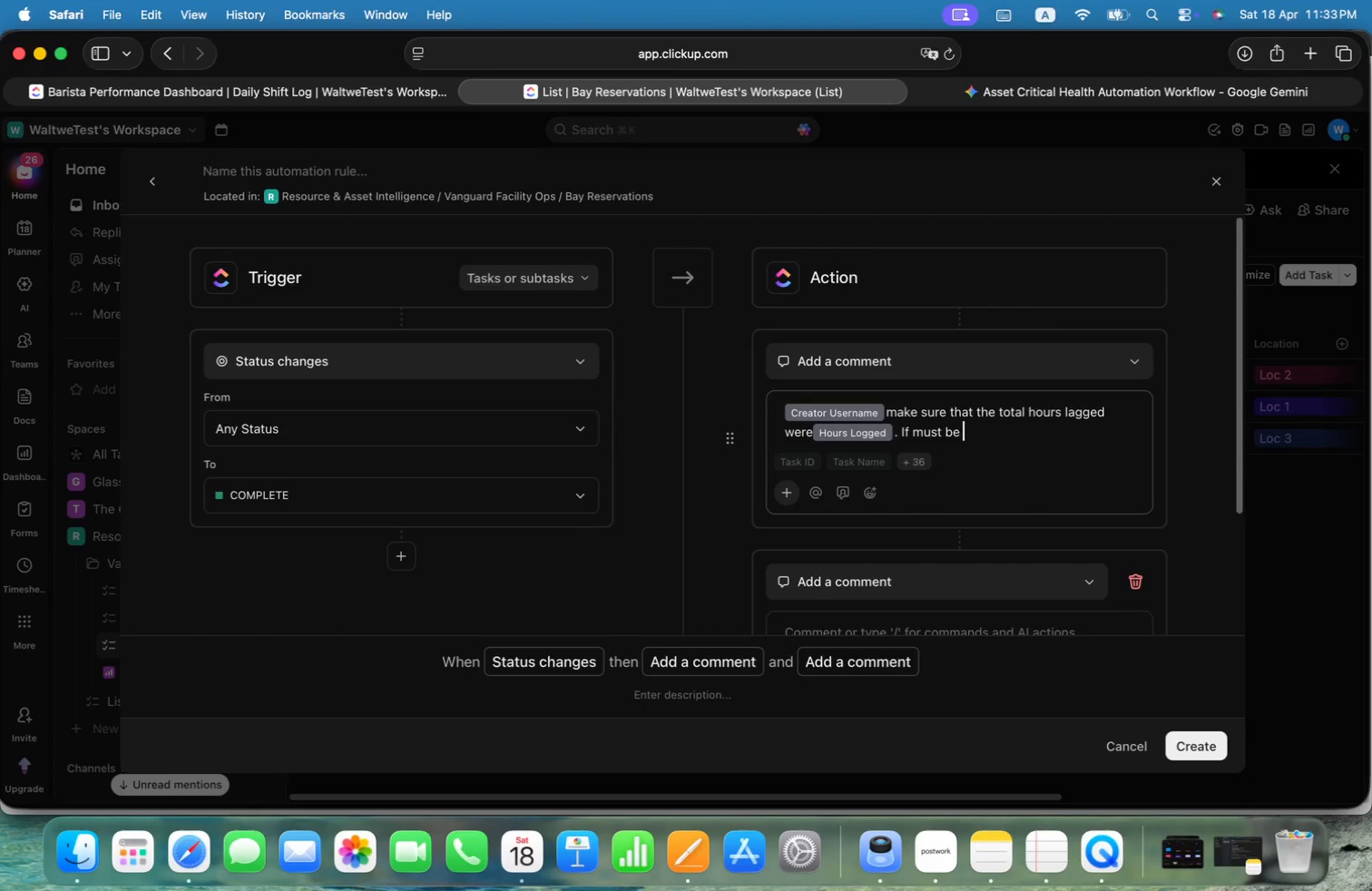 
key(Alt+Space)
 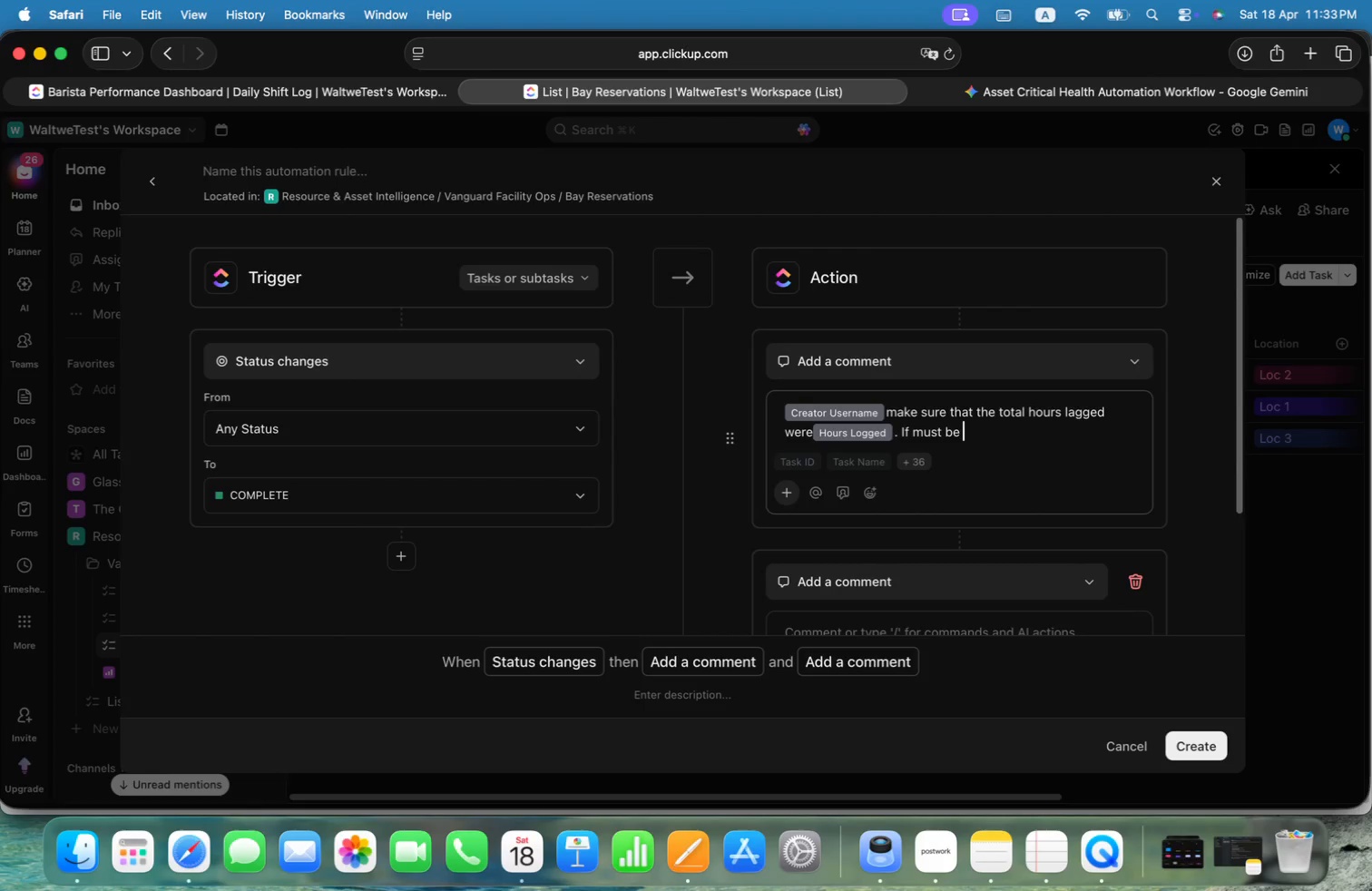 
key(Alt+M)
 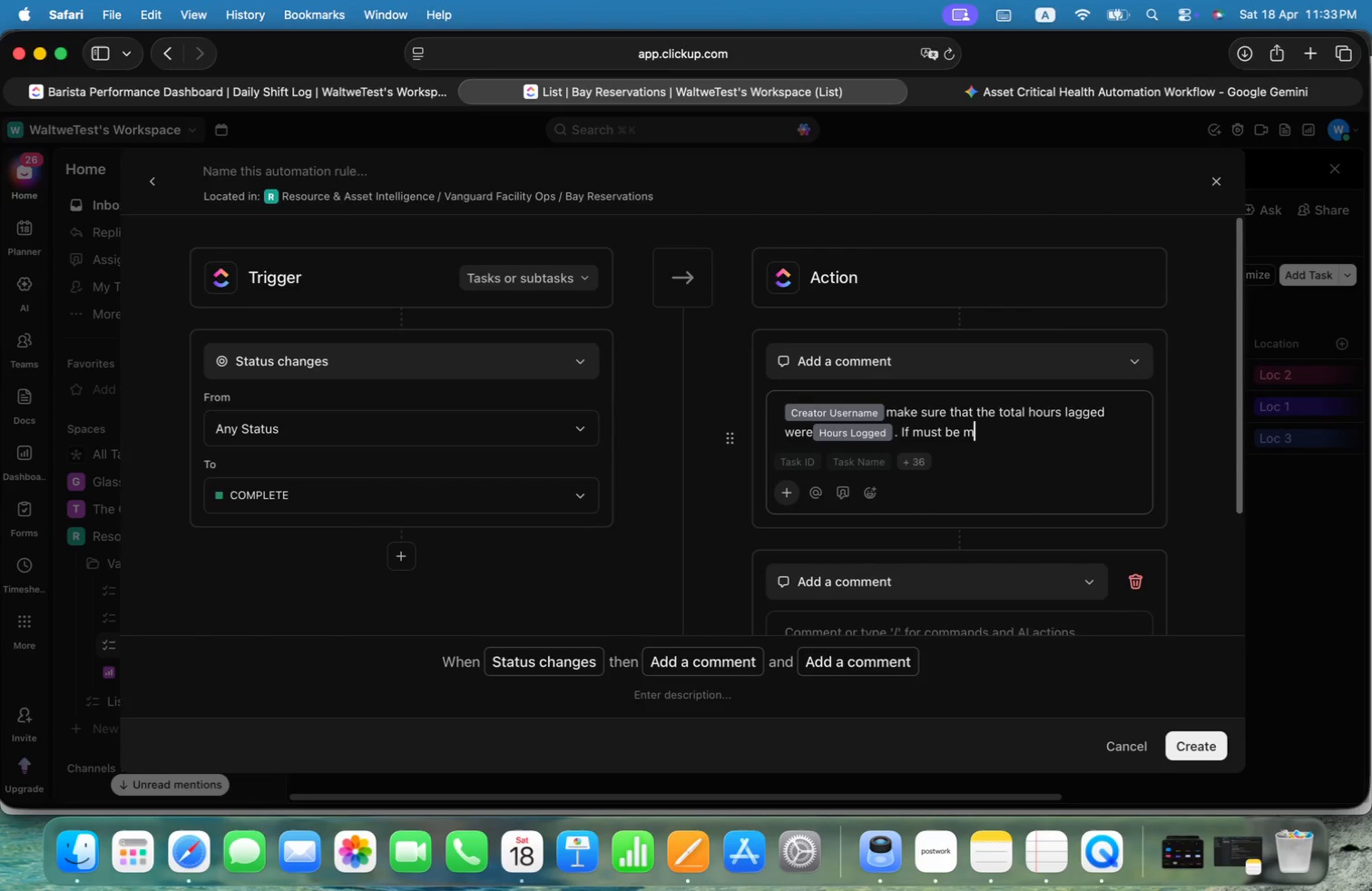 
key(Alt+O)
 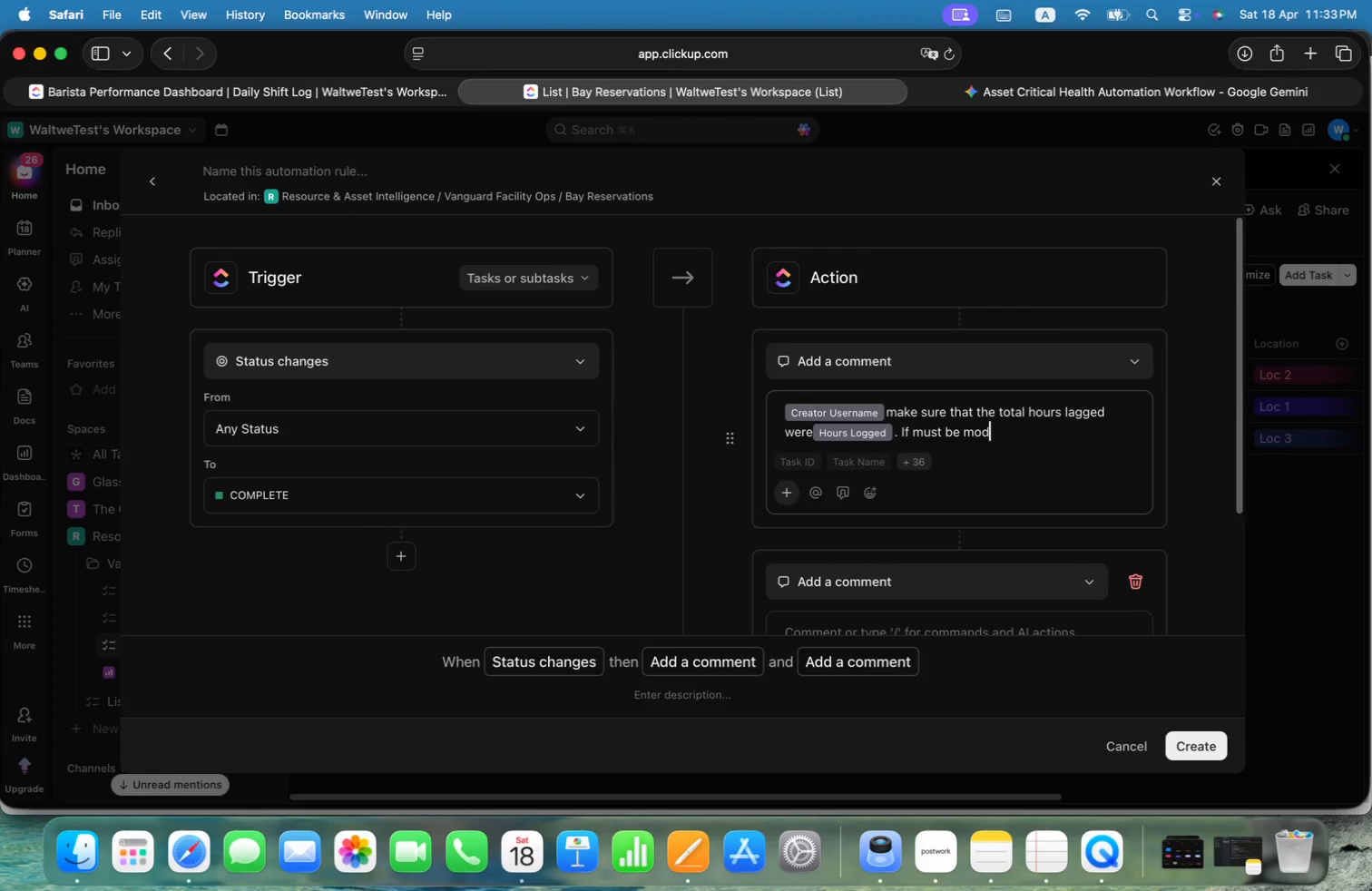 
key(Alt+D)
 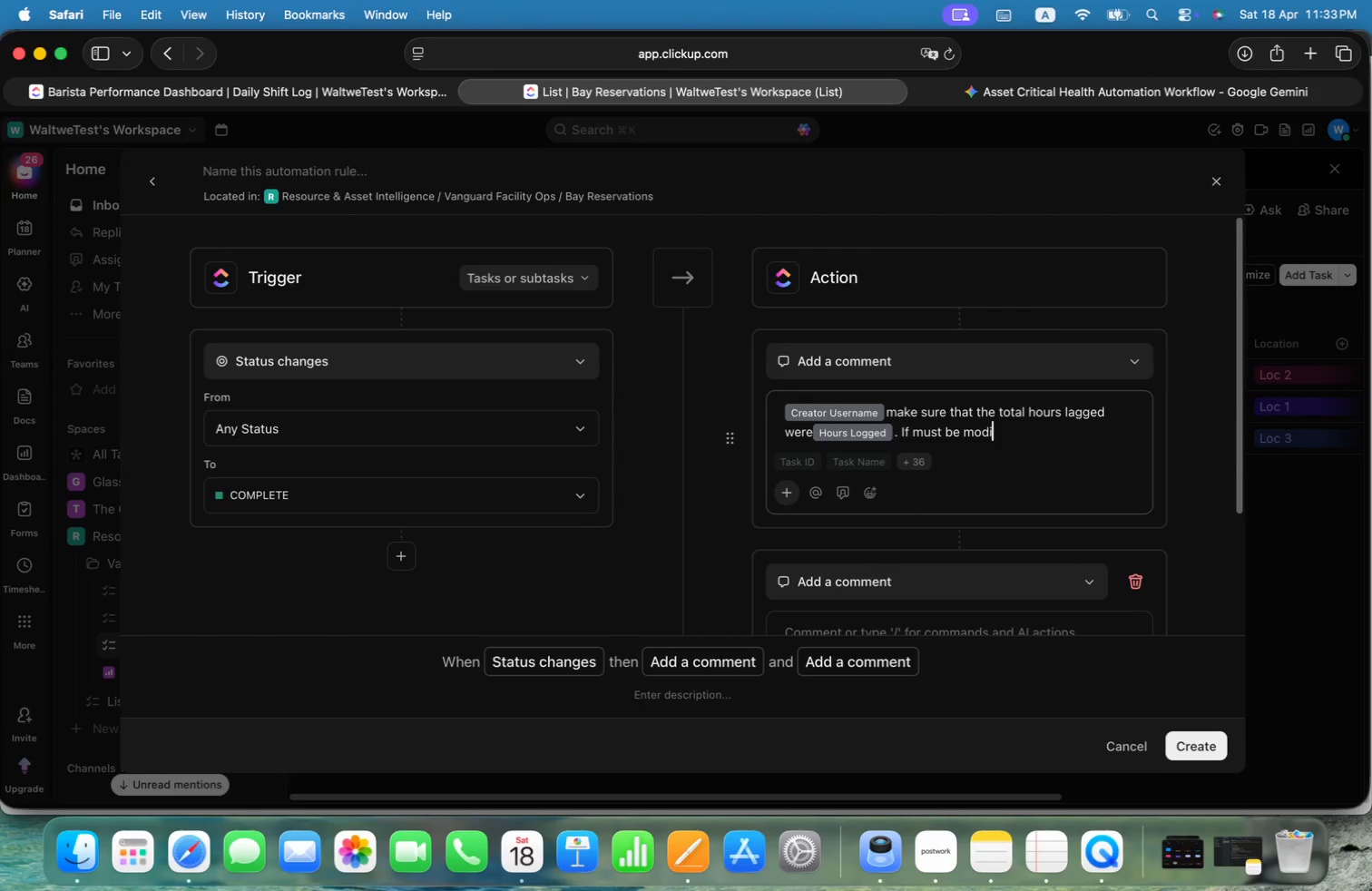 
key(Alt+I)
 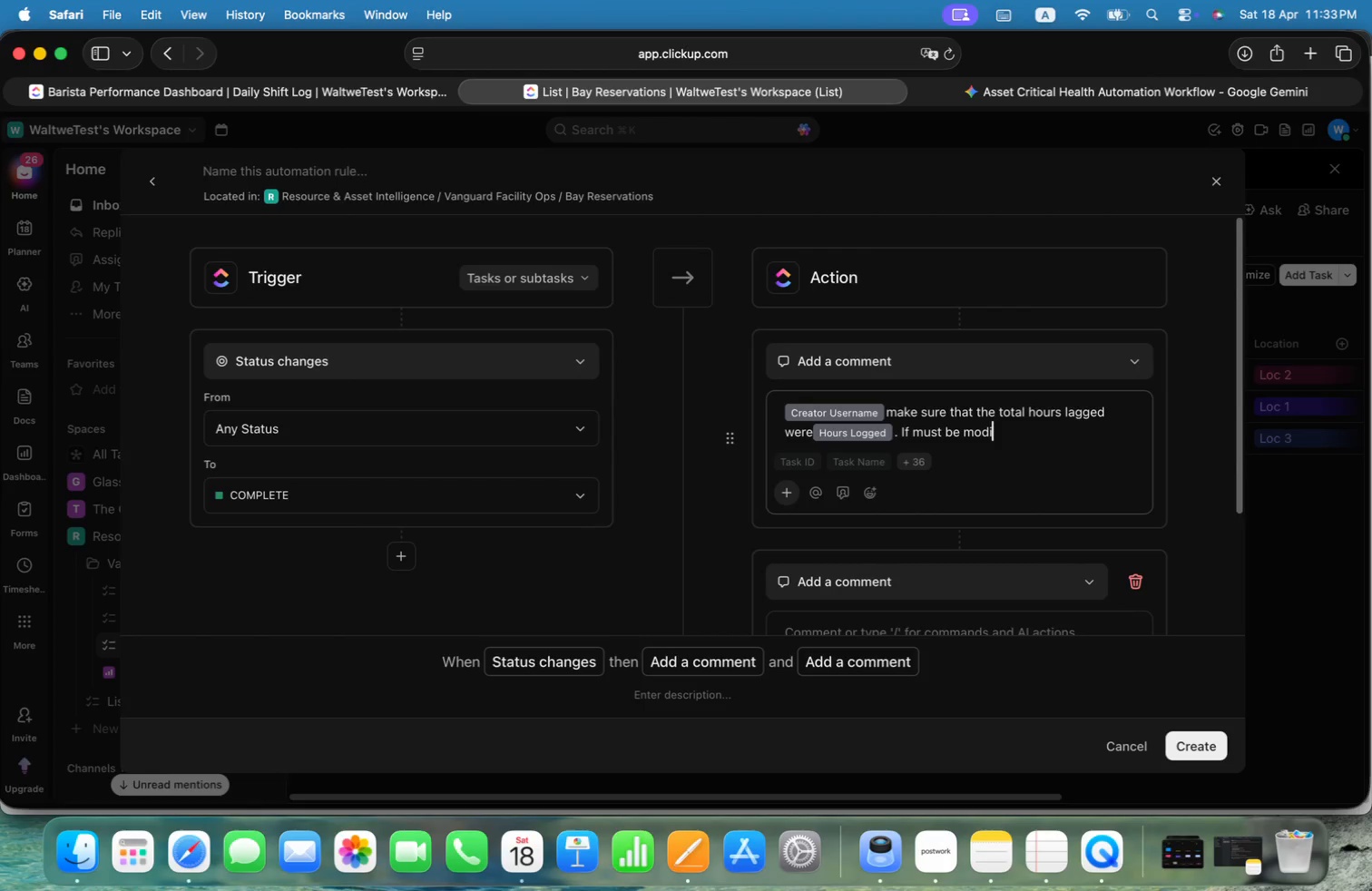 
key(Alt+F)
 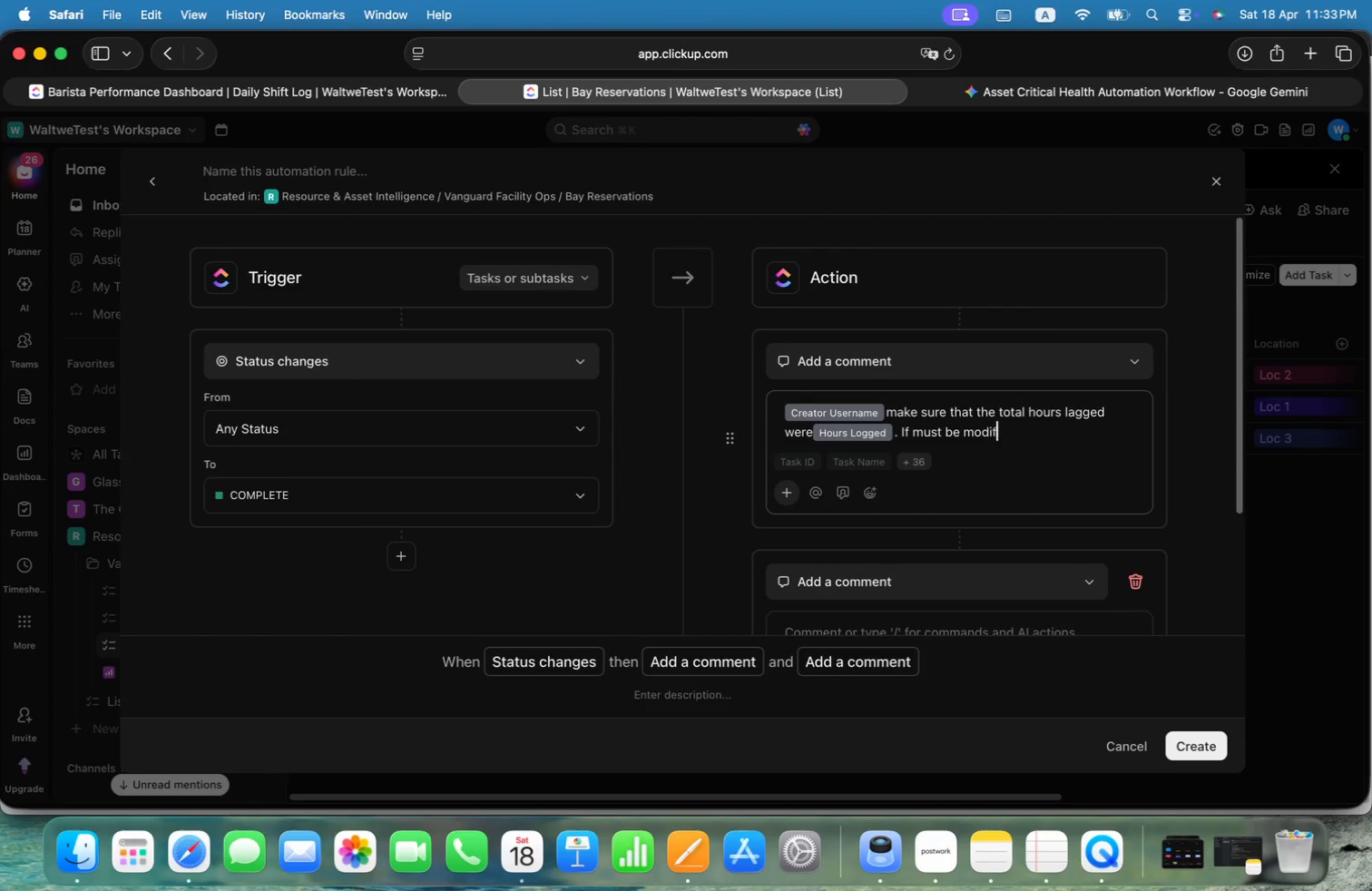 
key(Alt+Y)
 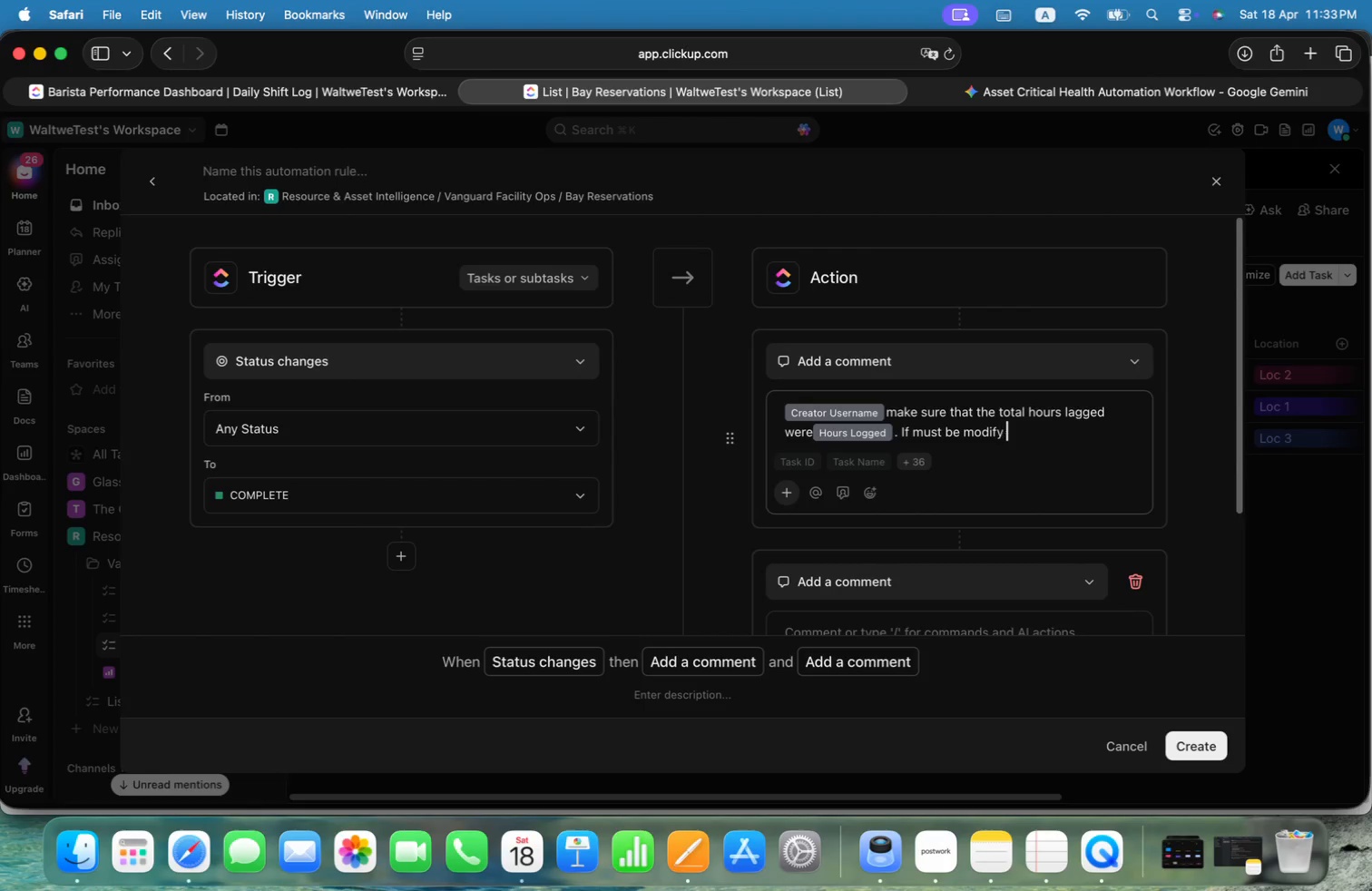 
key(Alt+Space)
 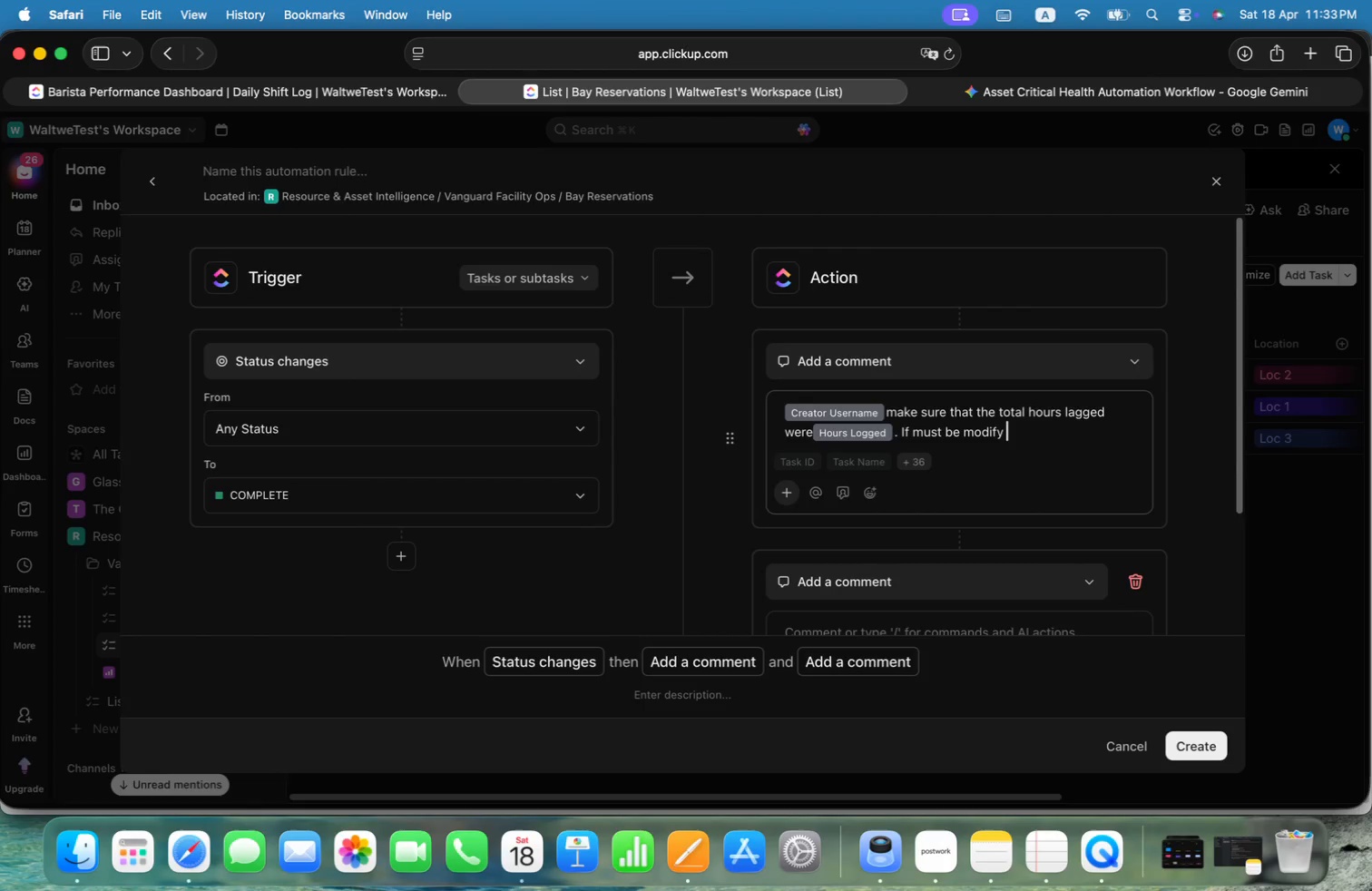 
key(Alt+C)
 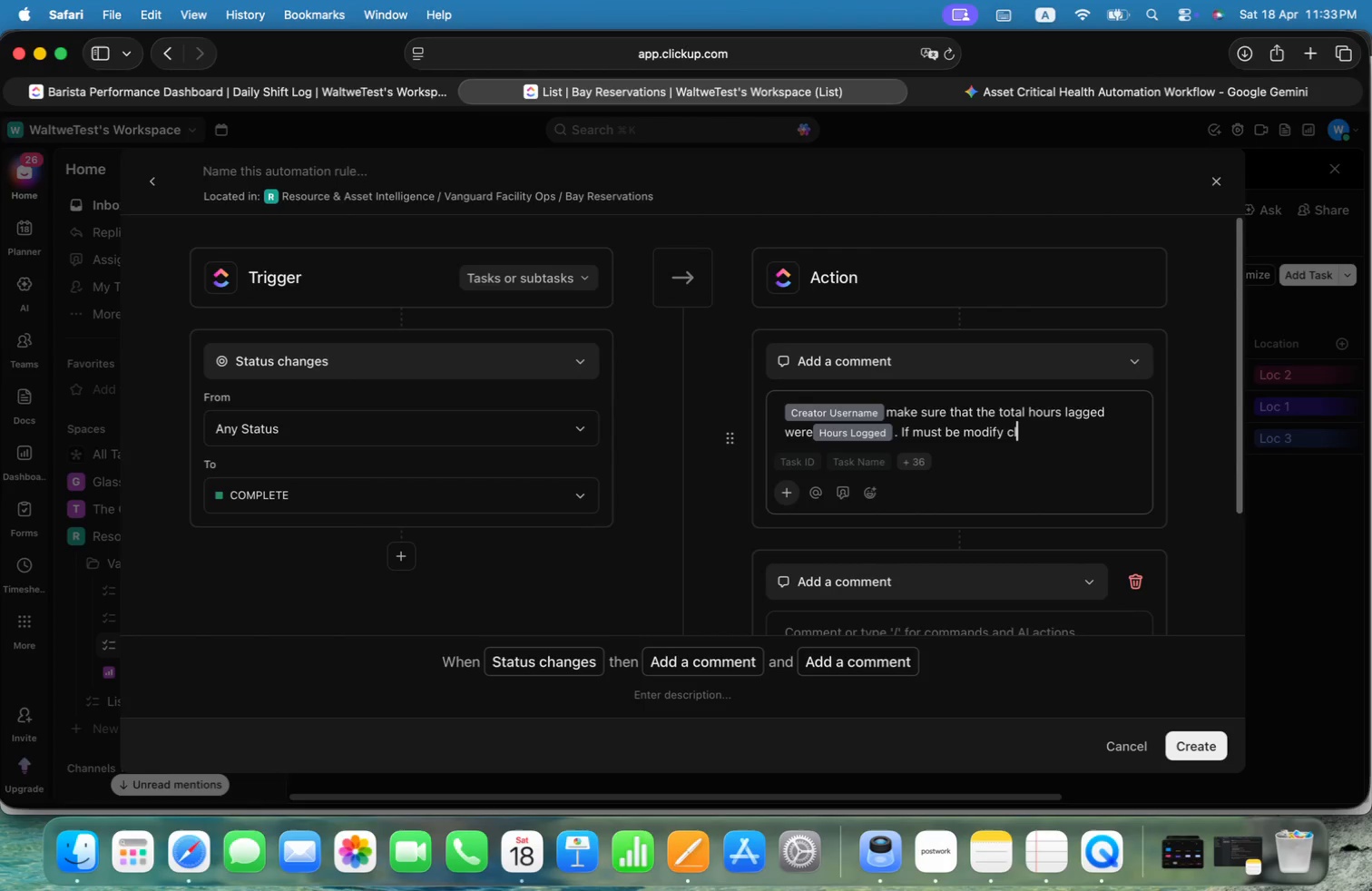 
key(Alt+L)
 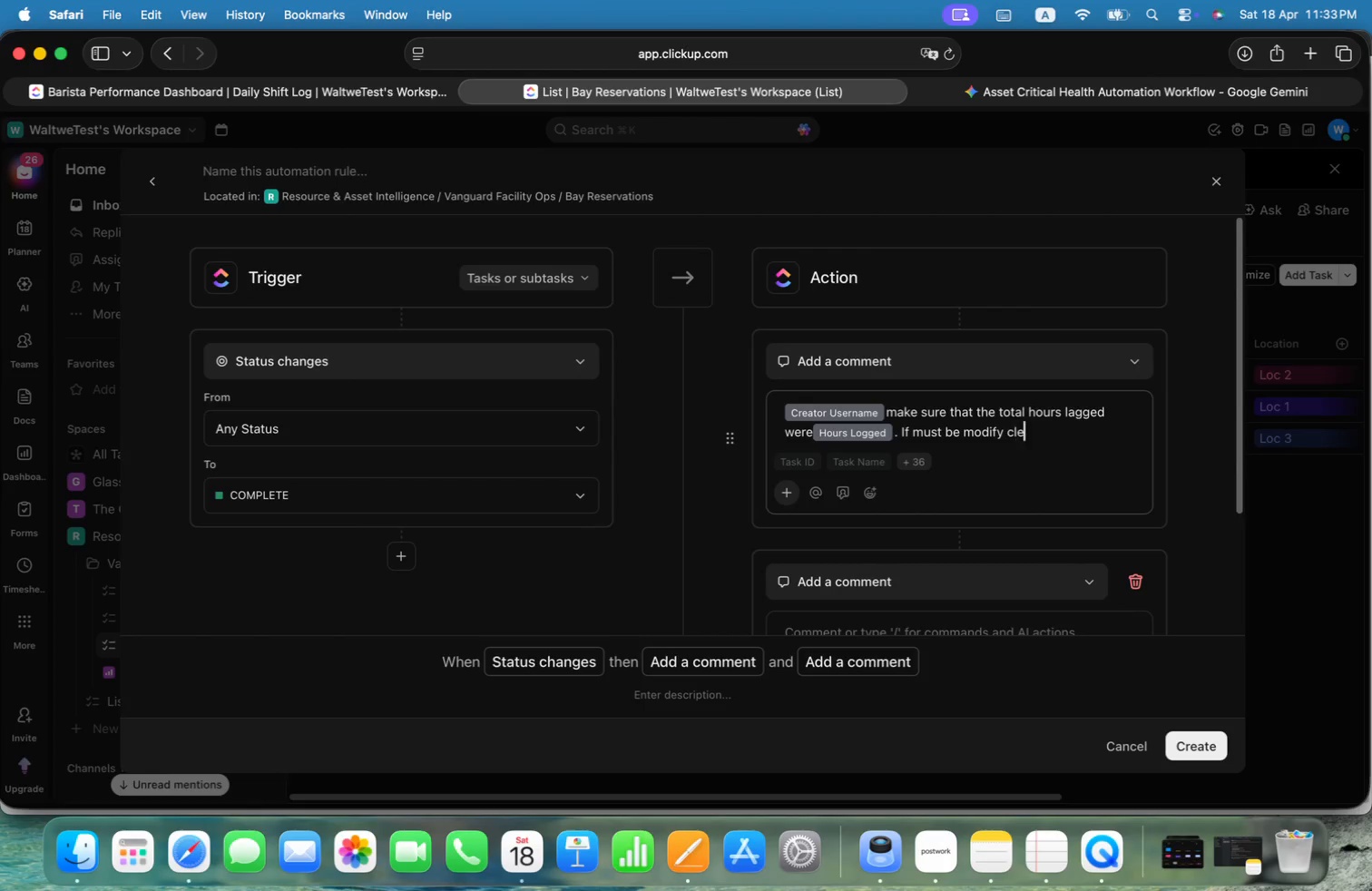 
key(Alt+E)
 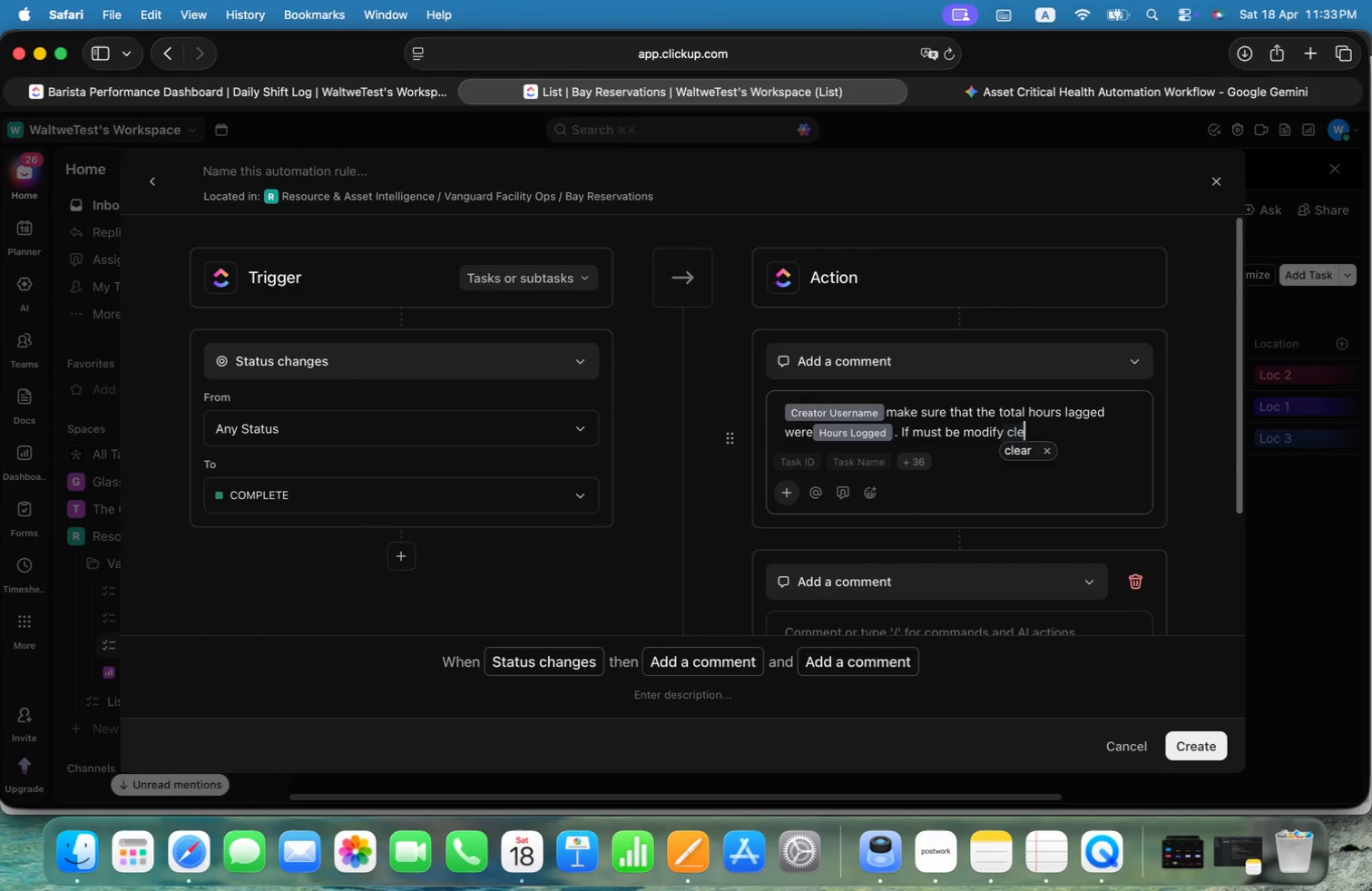 
key(Alt+Backspace)
 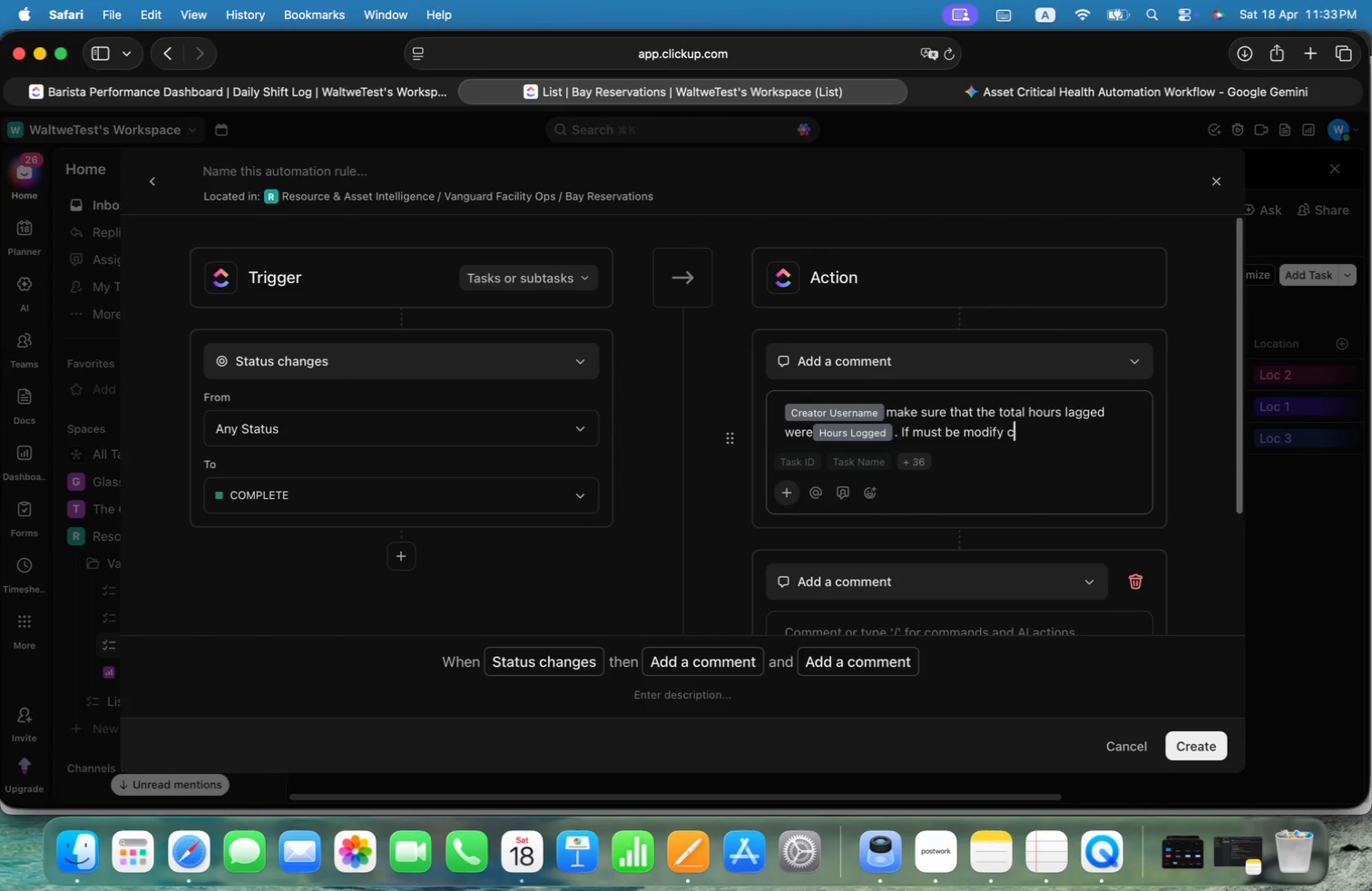 
key(Alt+Backspace)
 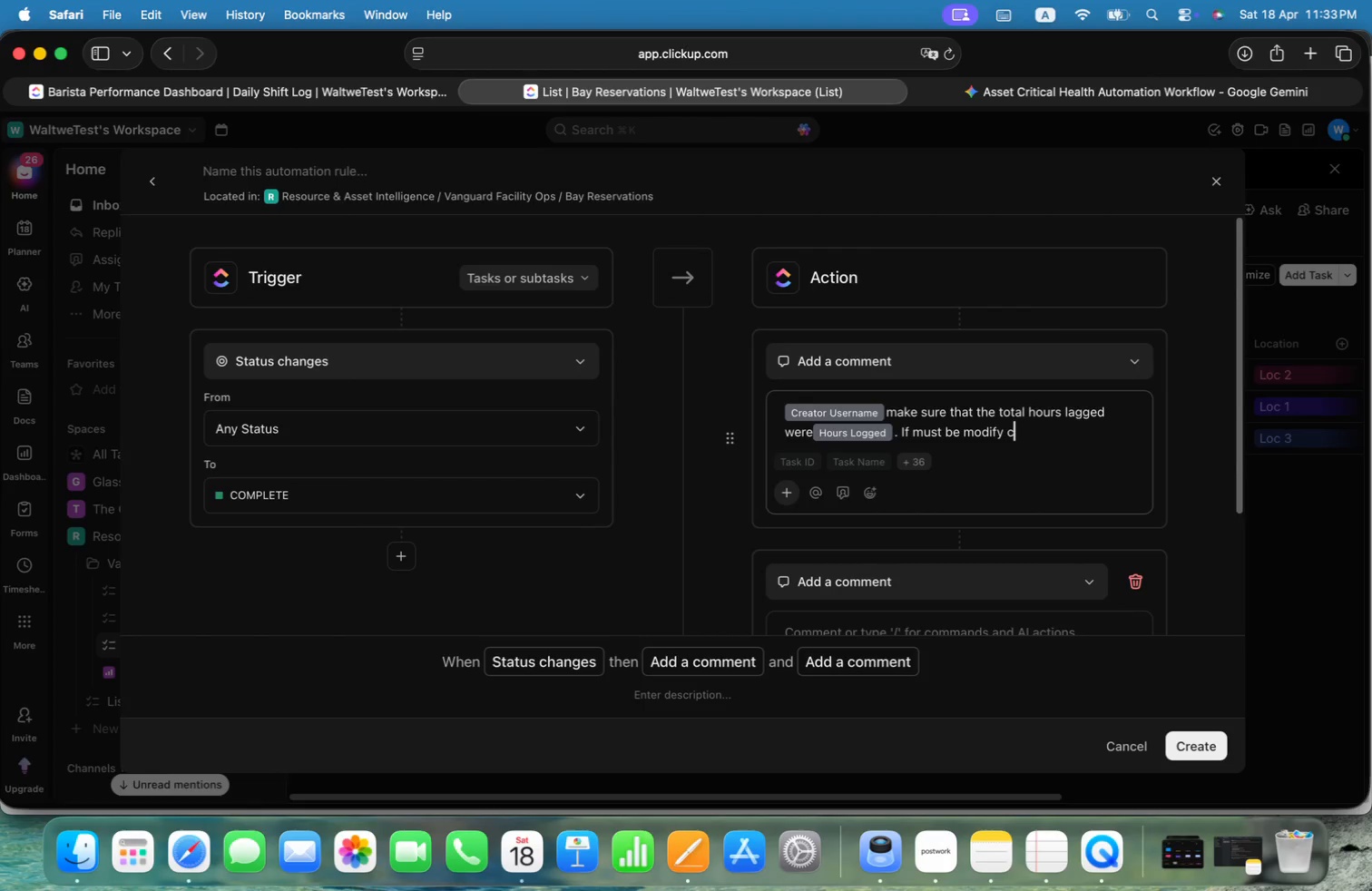 
key(Alt+Backspace)
 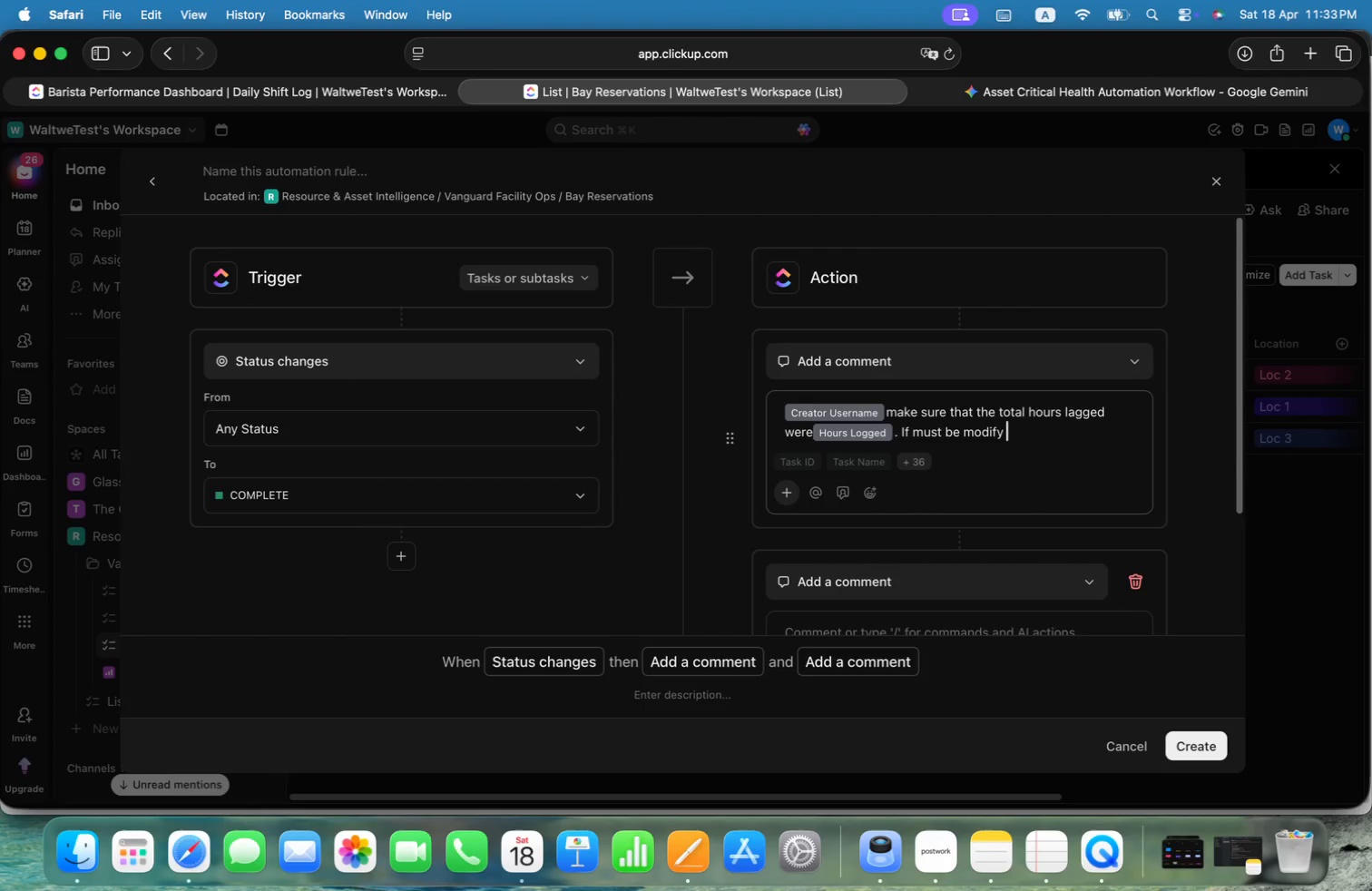 
key(Alt+P)
 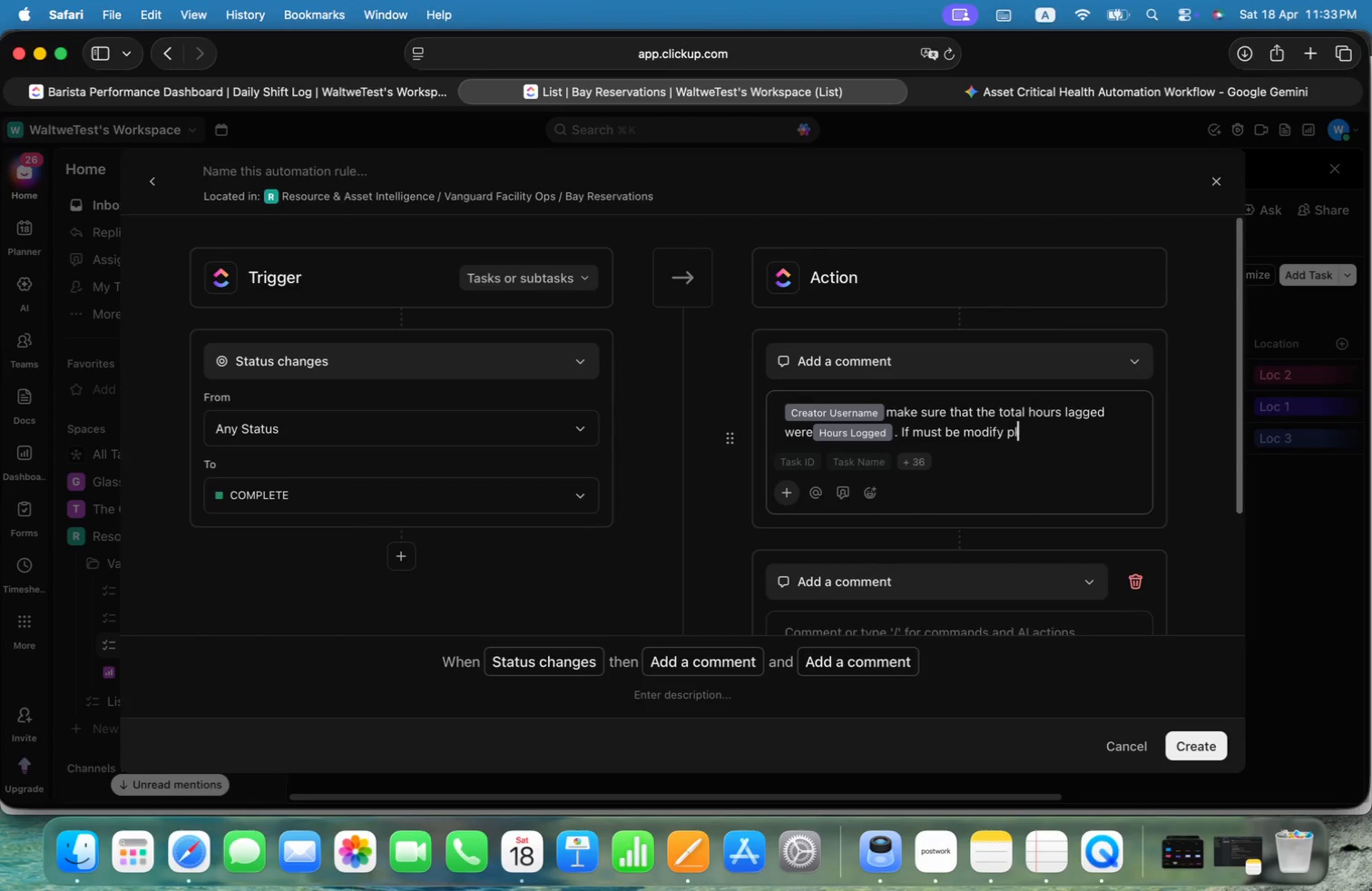 
key(Alt+L)
 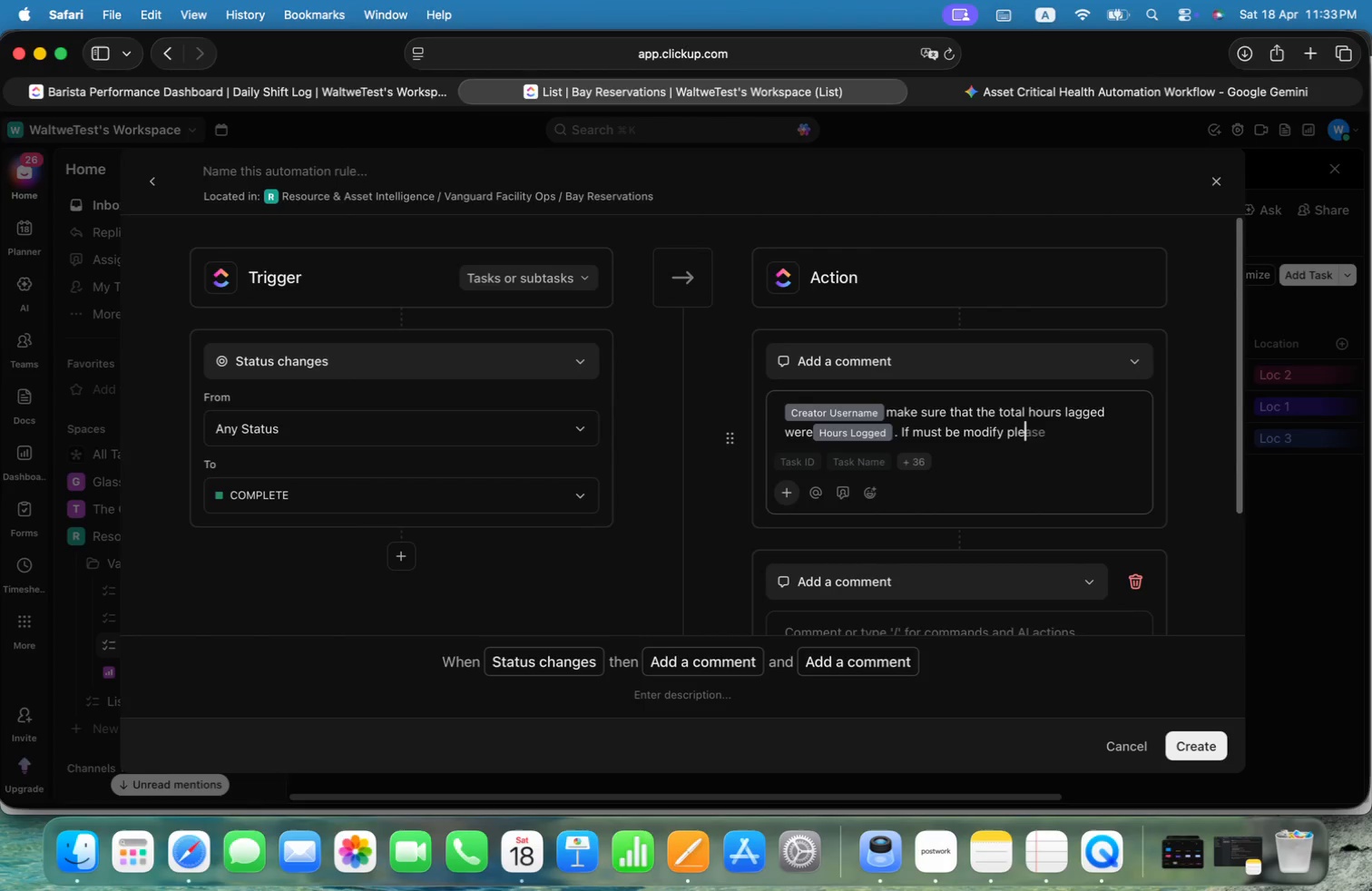 
key(Alt+E)
 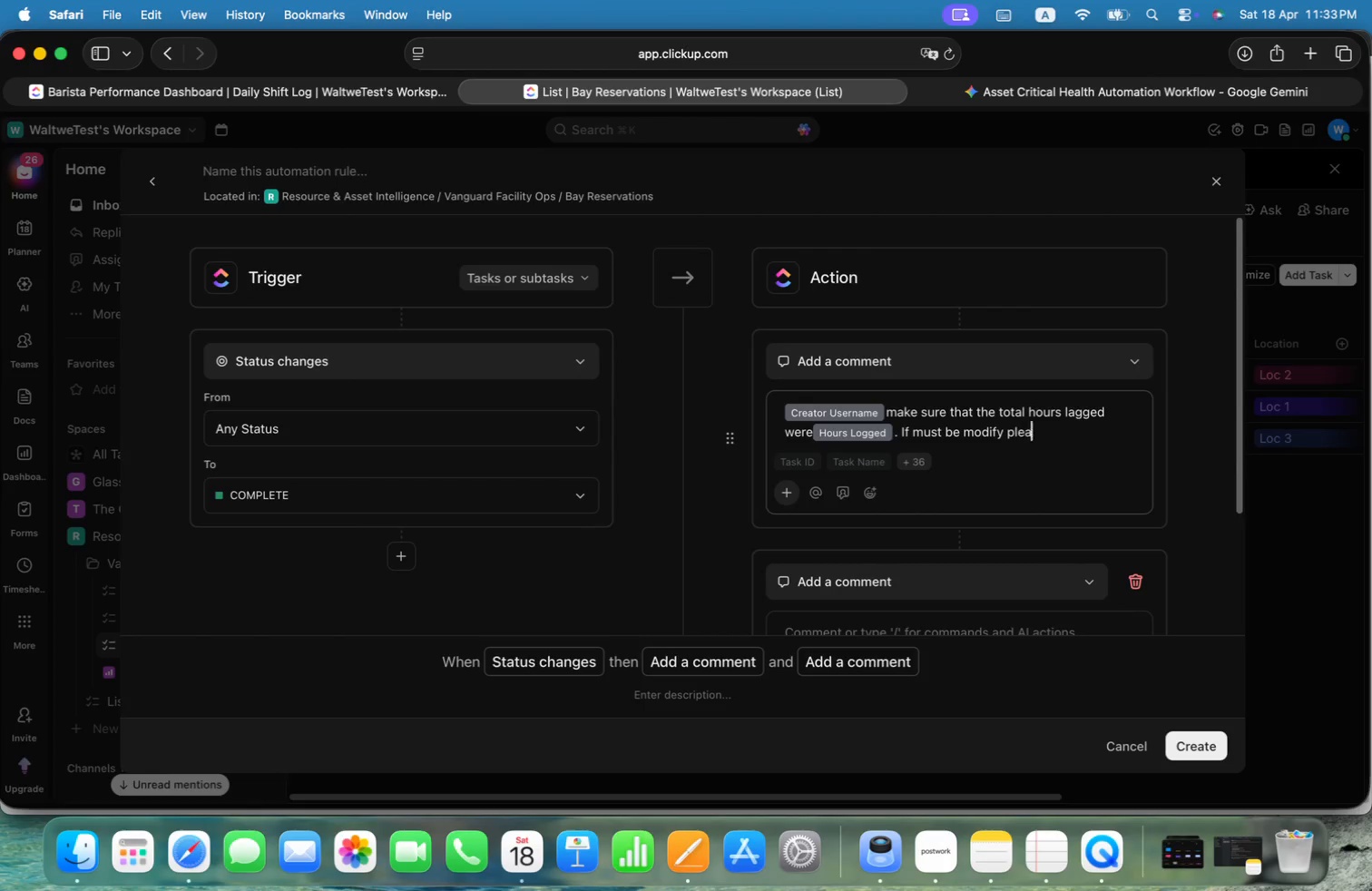 
key(Alt+A)
 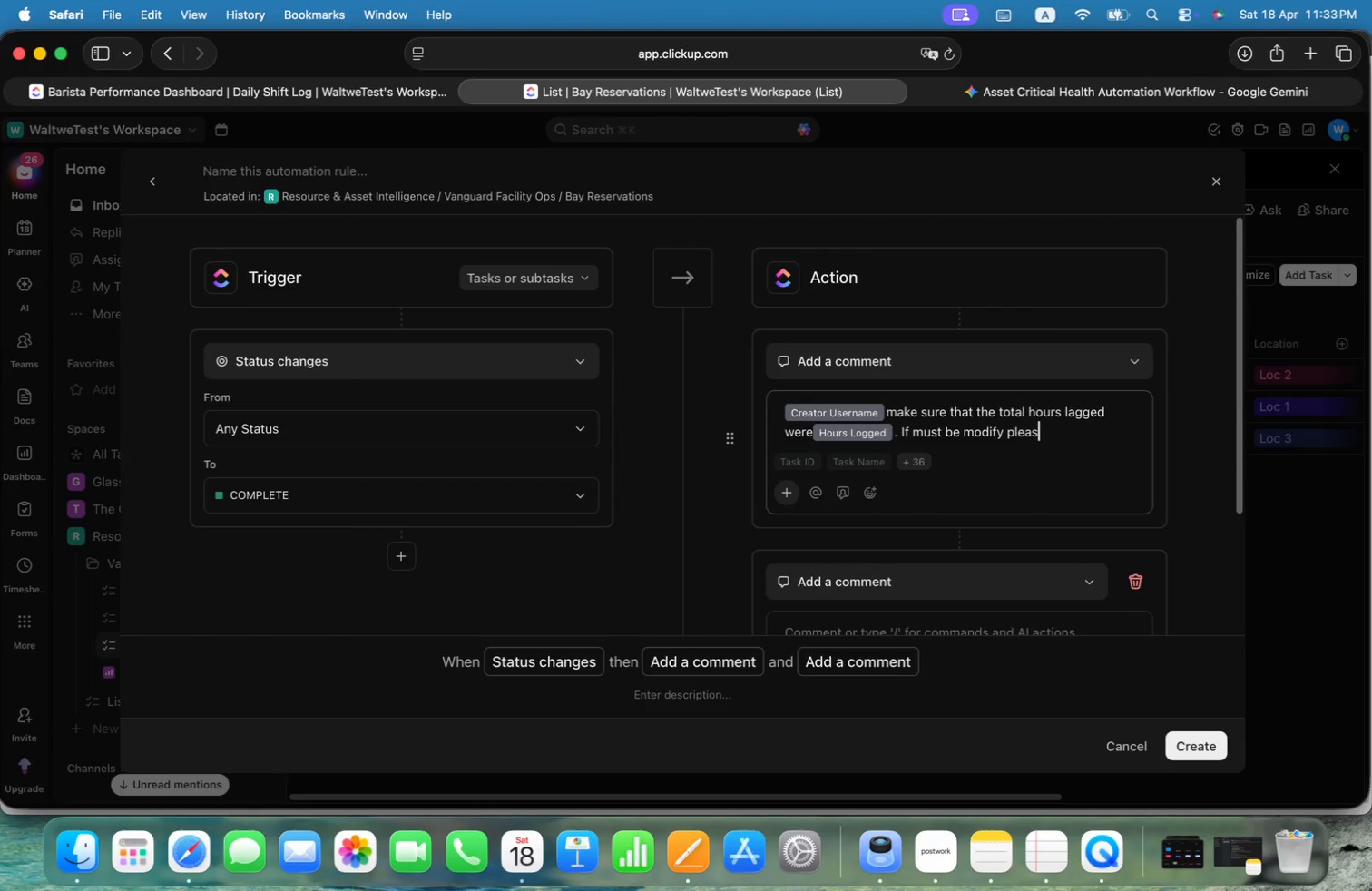 
key(Alt+S)
 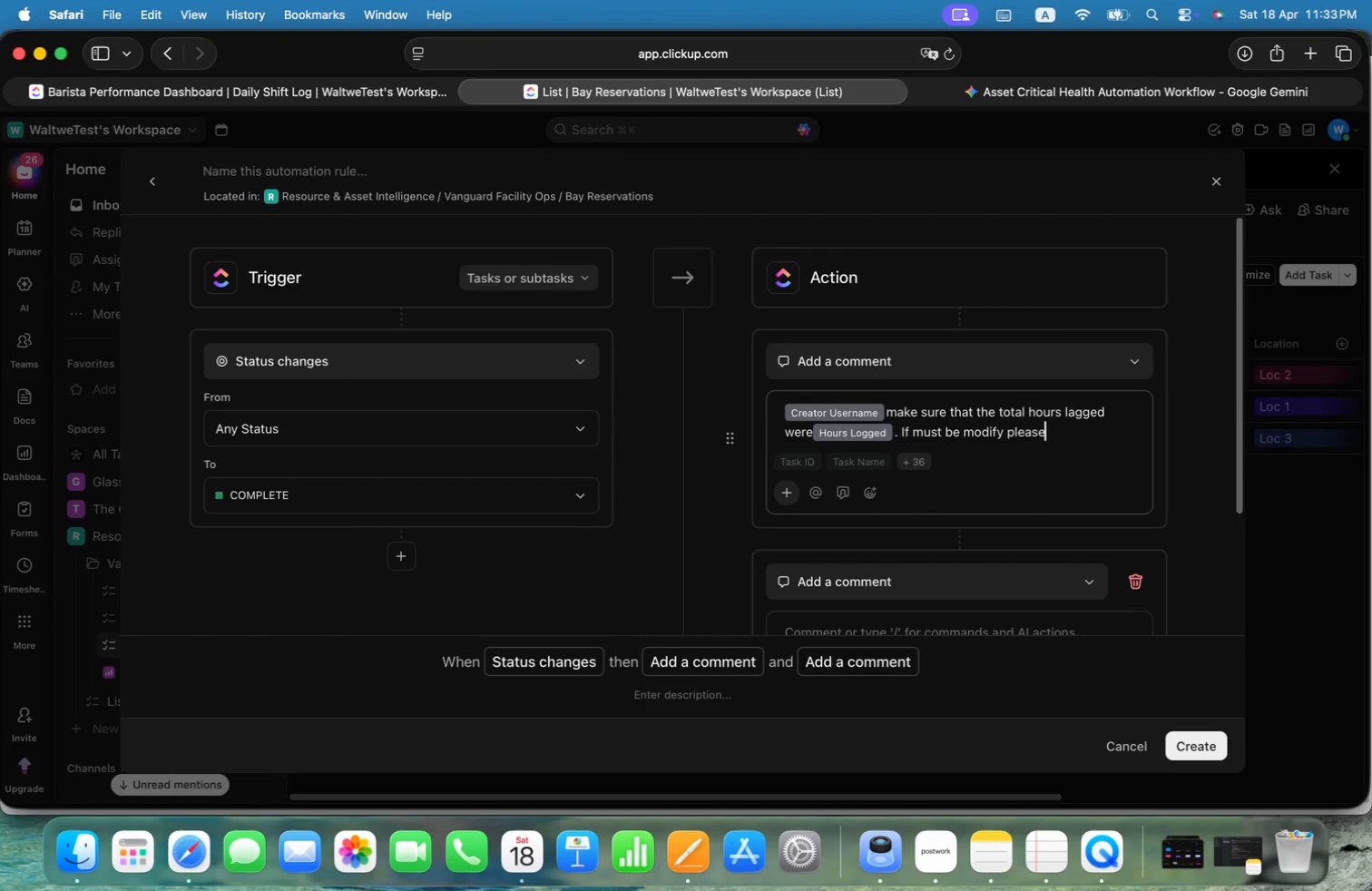 
key(Alt+E)
 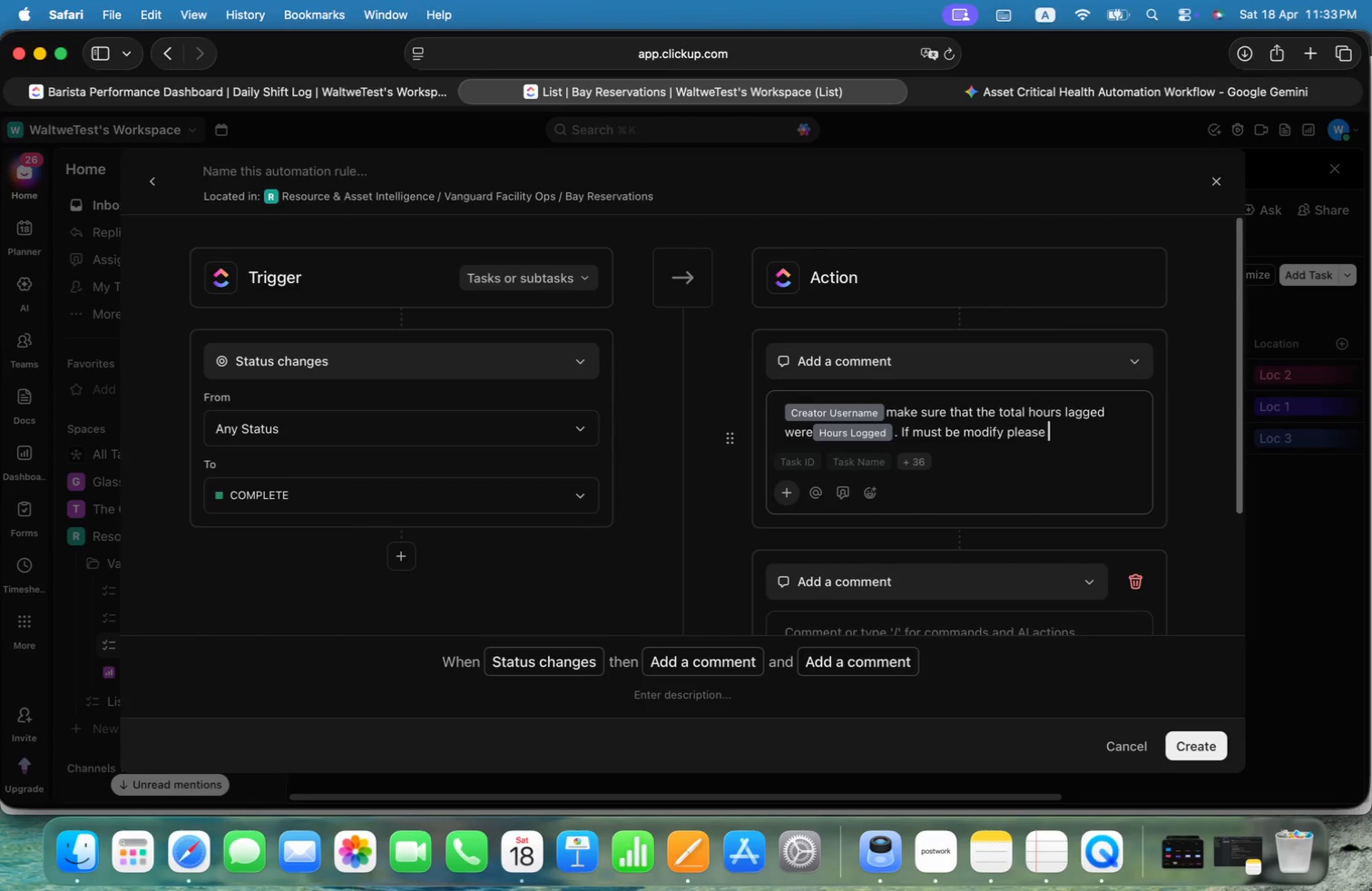 
key(Alt+Space)
 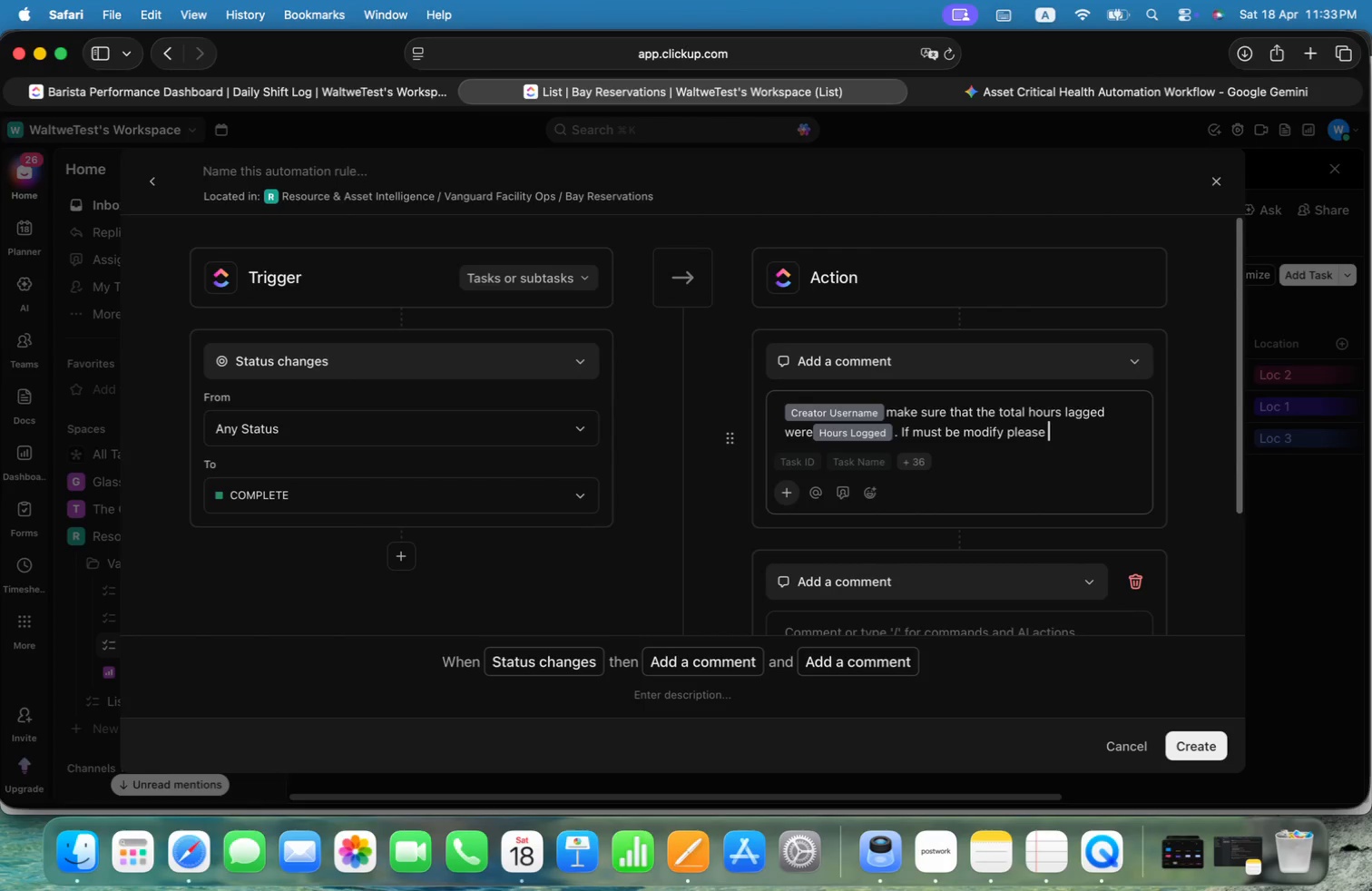 
key(Alt+M)
 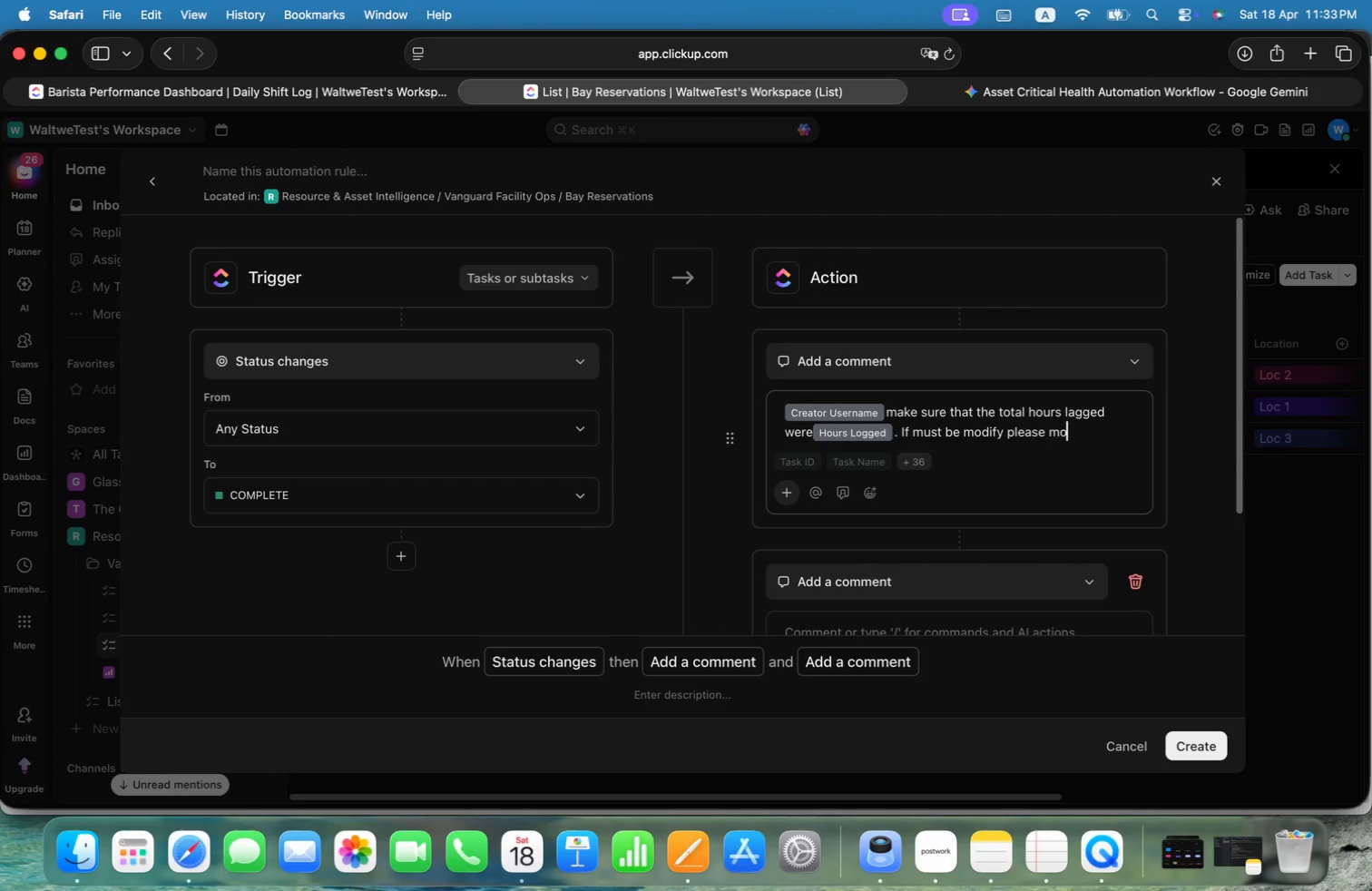 
key(Alt+O)
 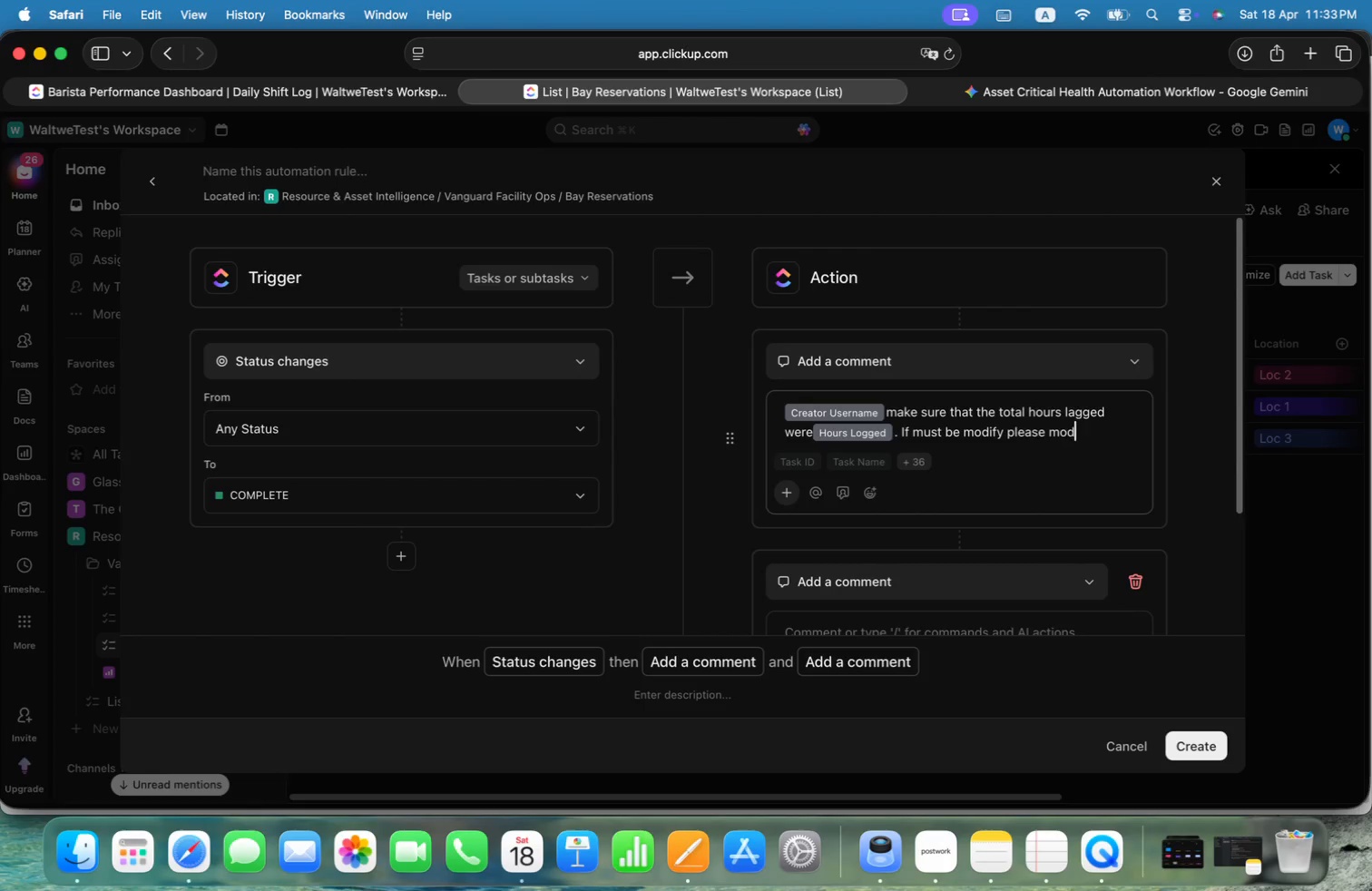 
key(Alt+D)
 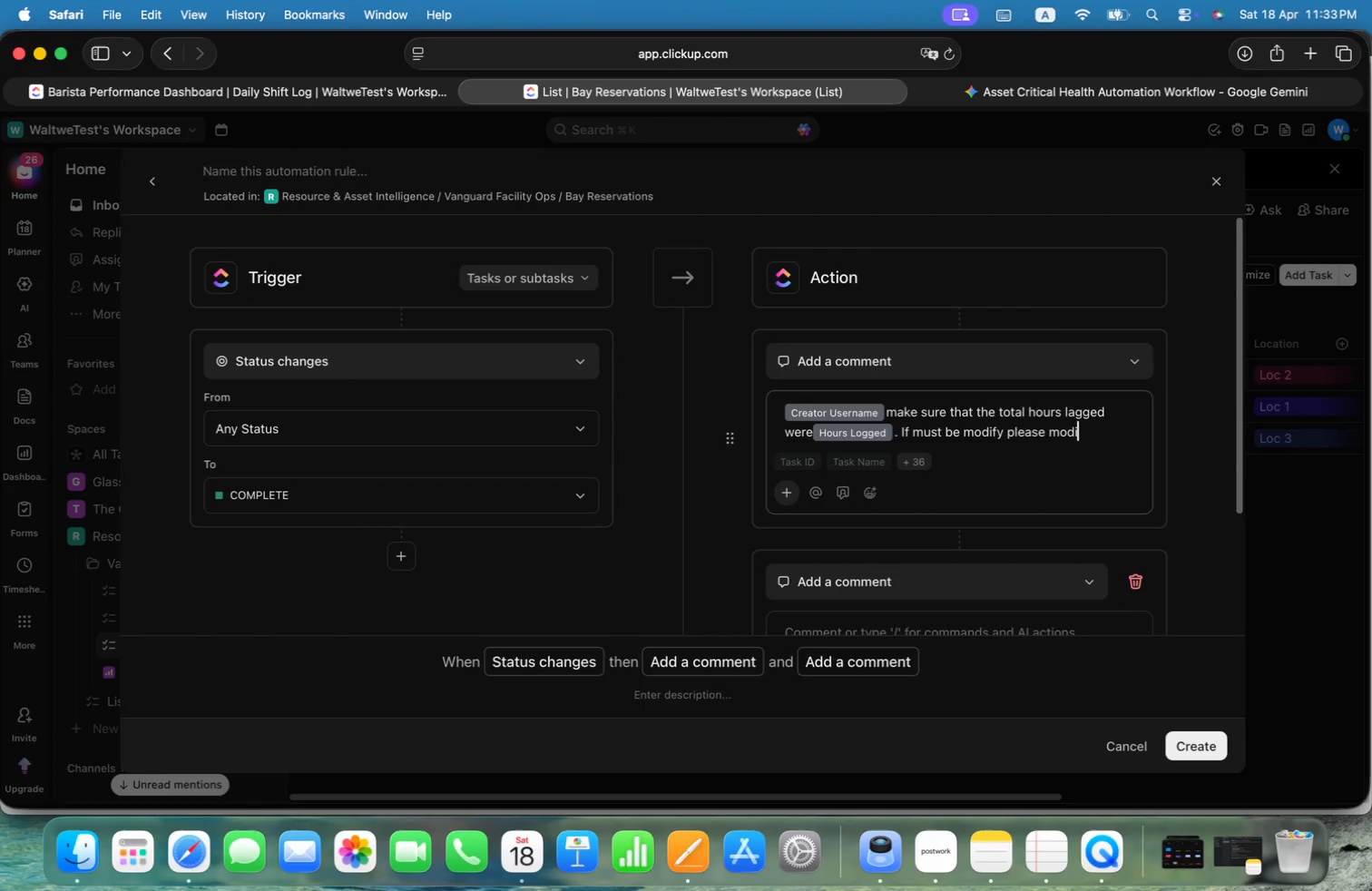 
key(Alt+I)
 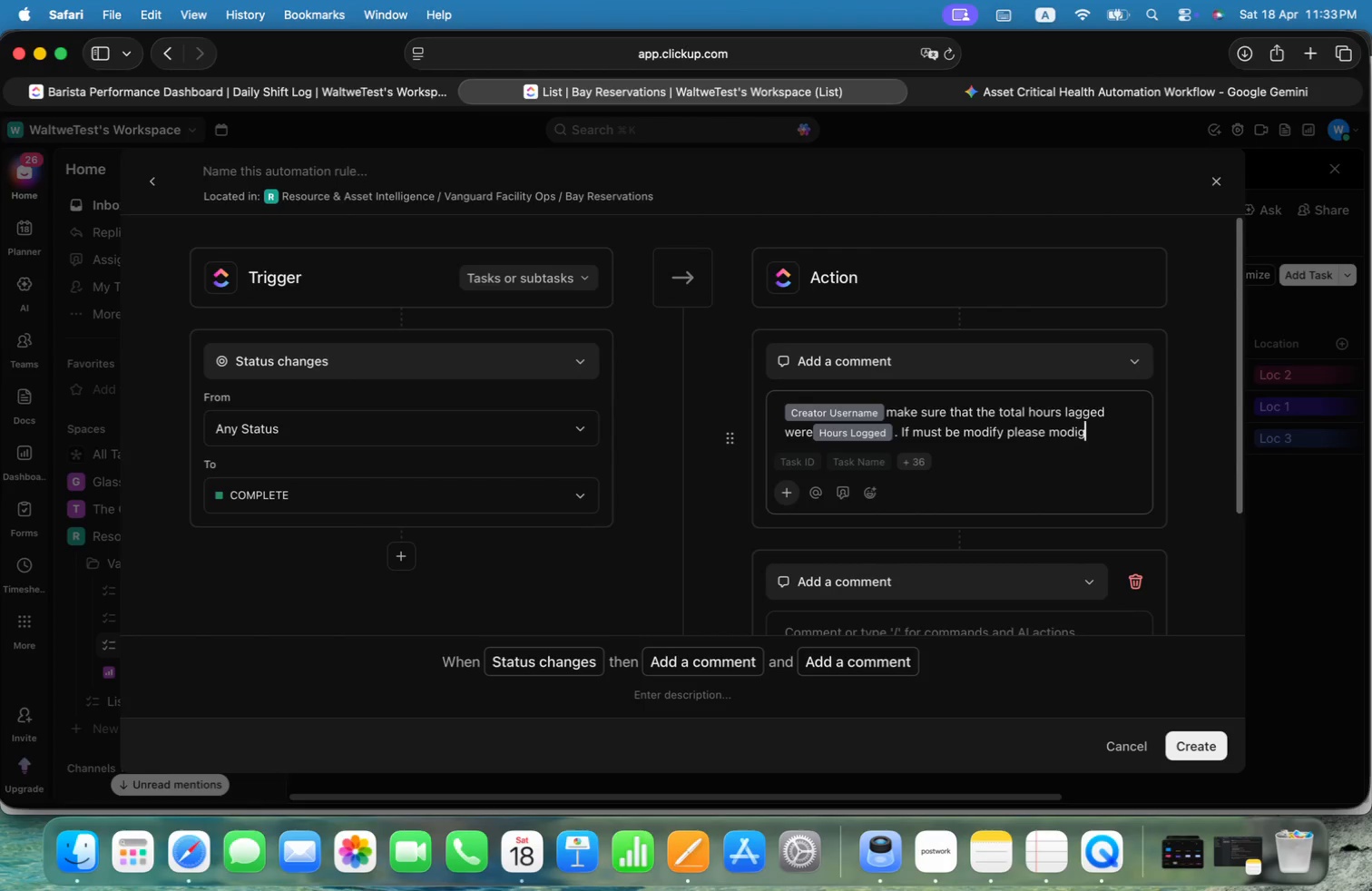 
key(Alt+G)
 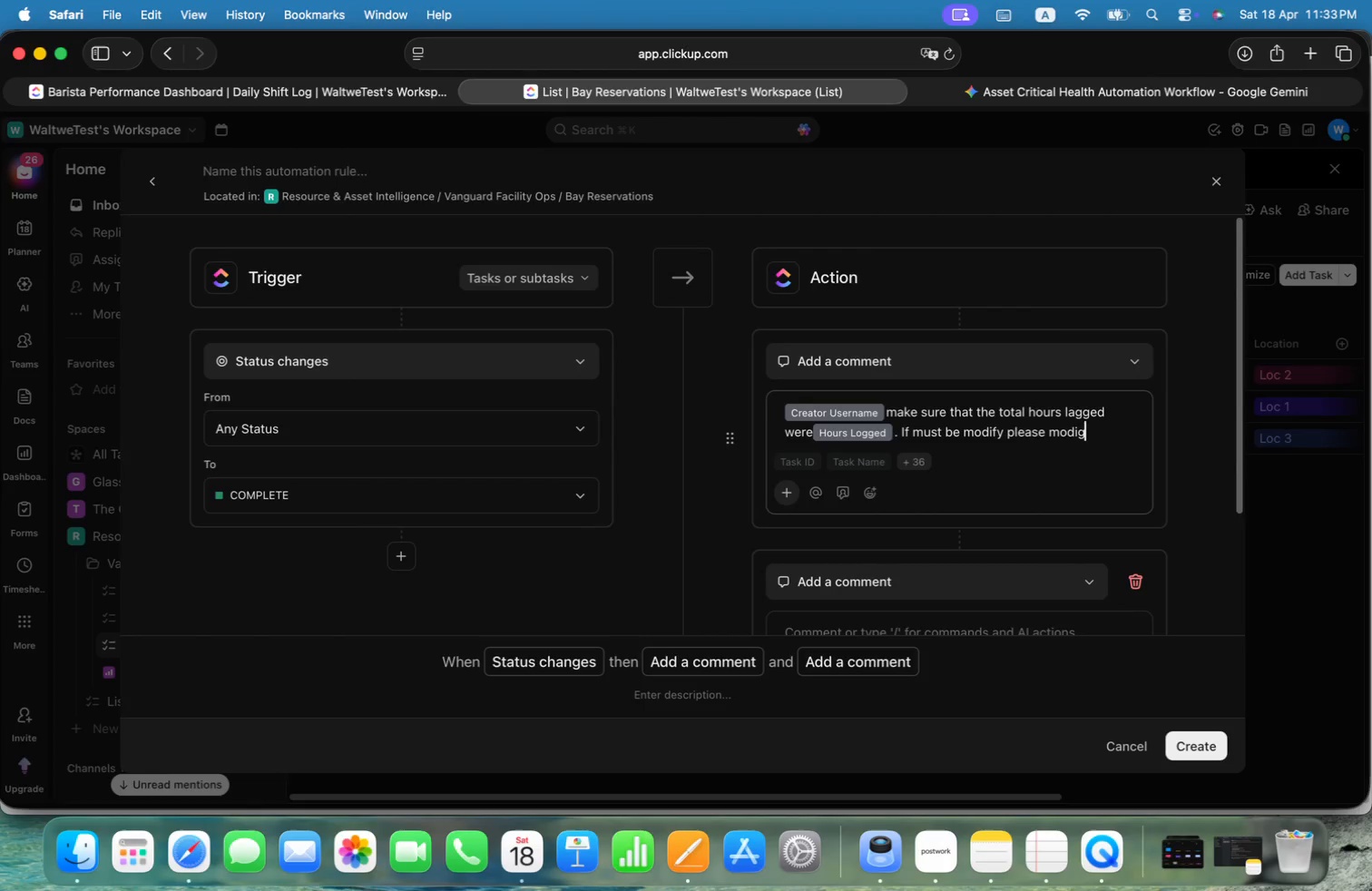 
key(Alt+Y)
 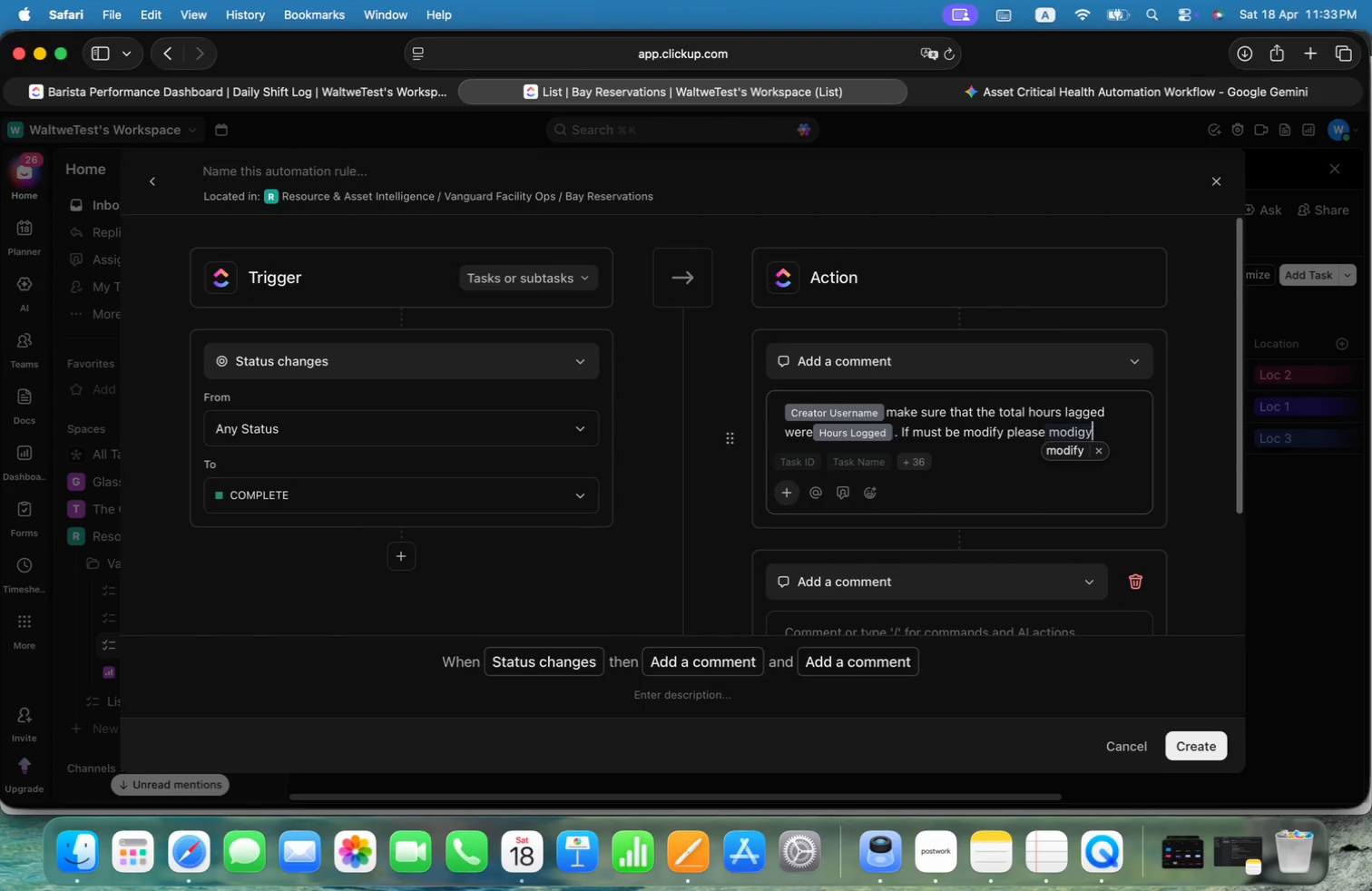 
key(Alt+ArrowDown)
 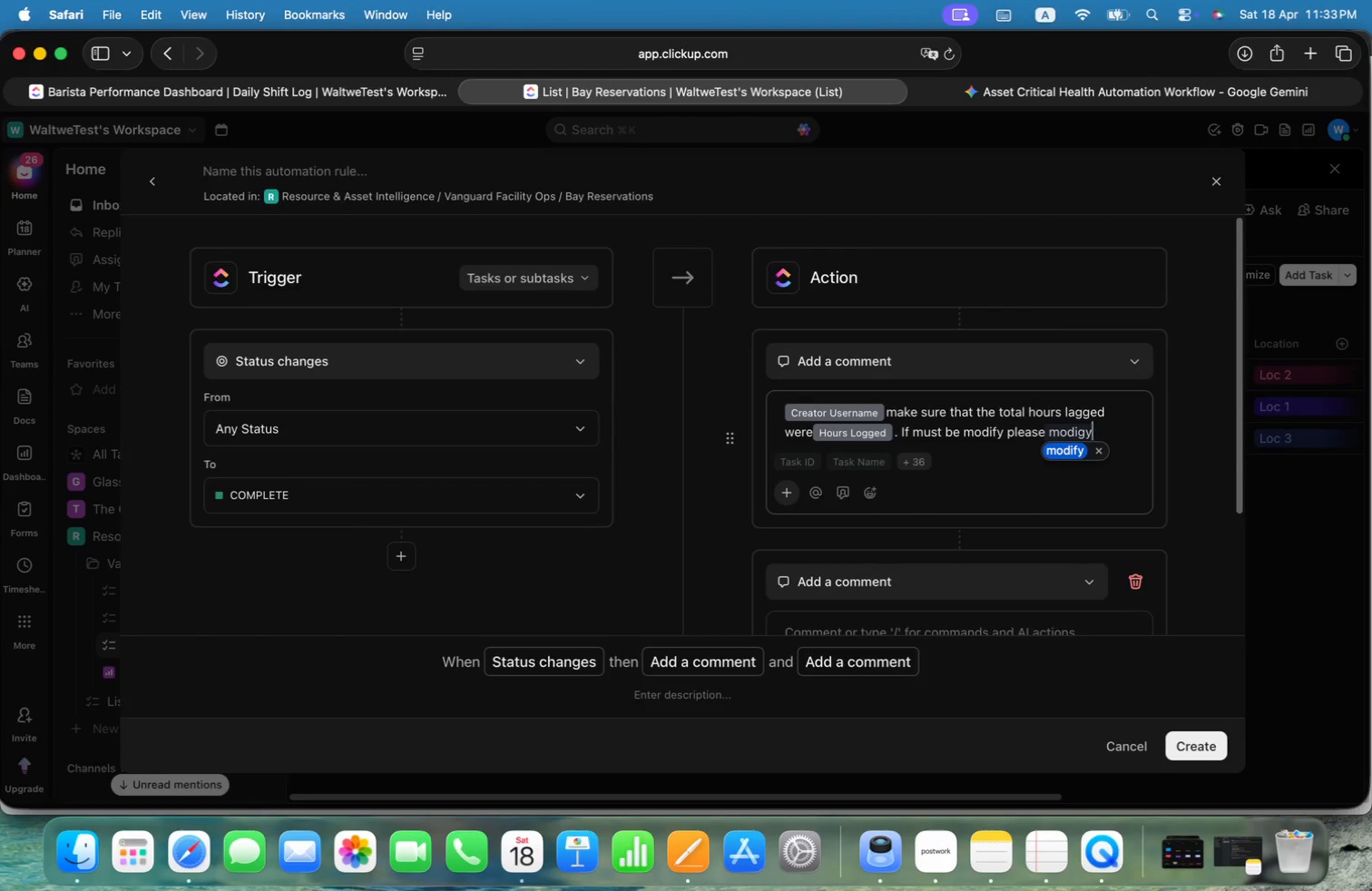 
key(Alt+Enter)
 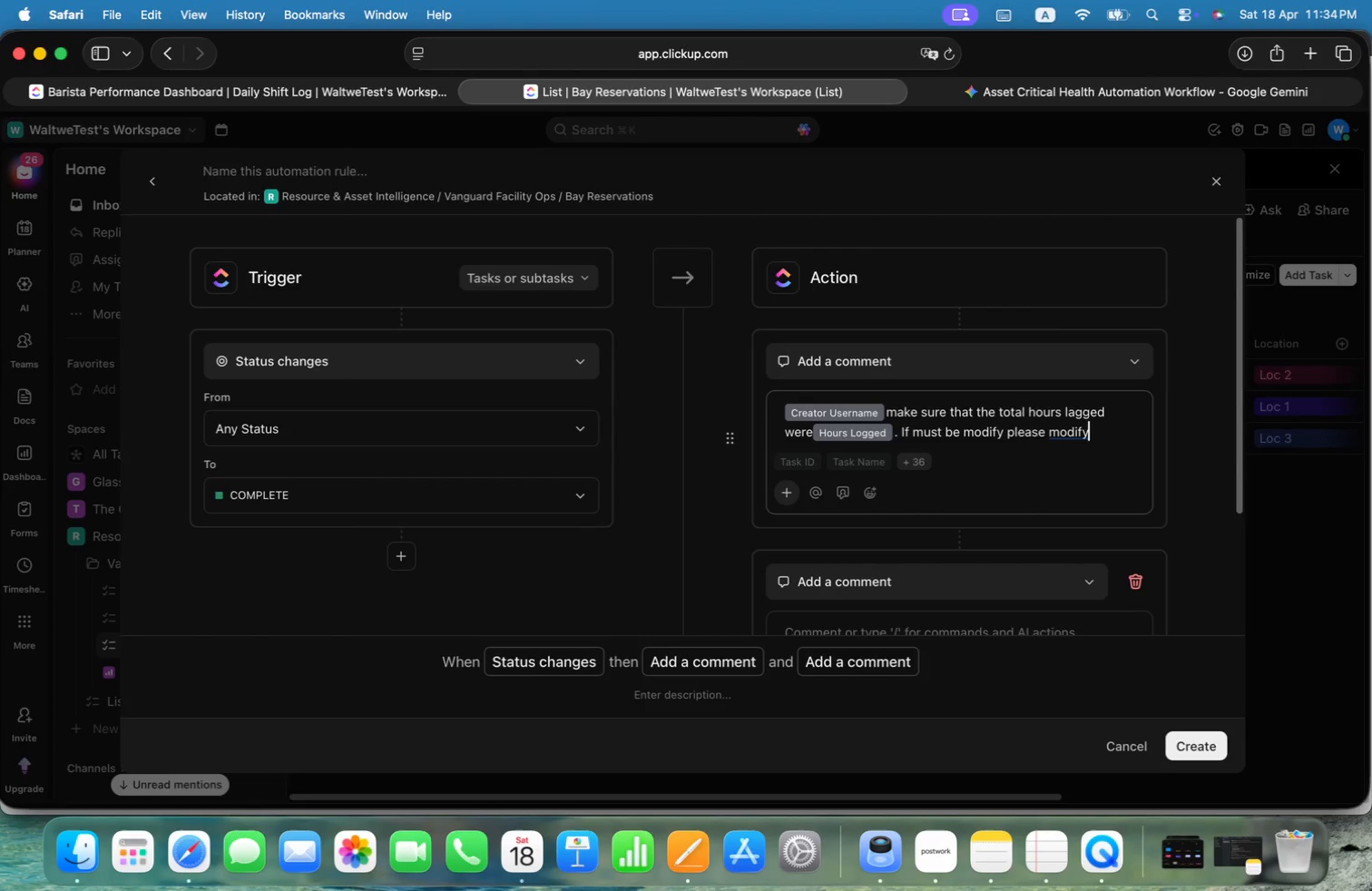 
key(Alt+Period)
 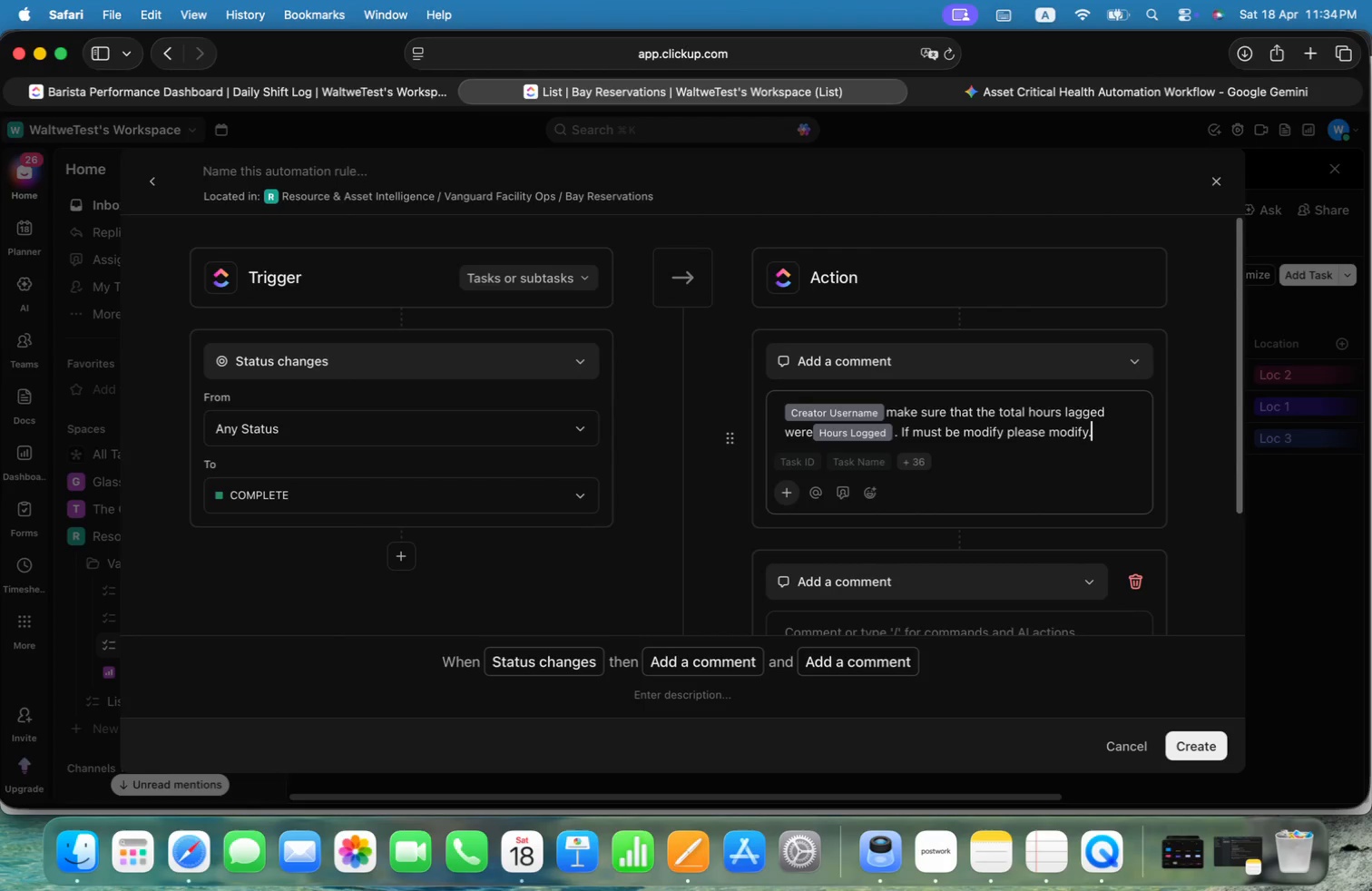 
key(Alt+Backspace)
 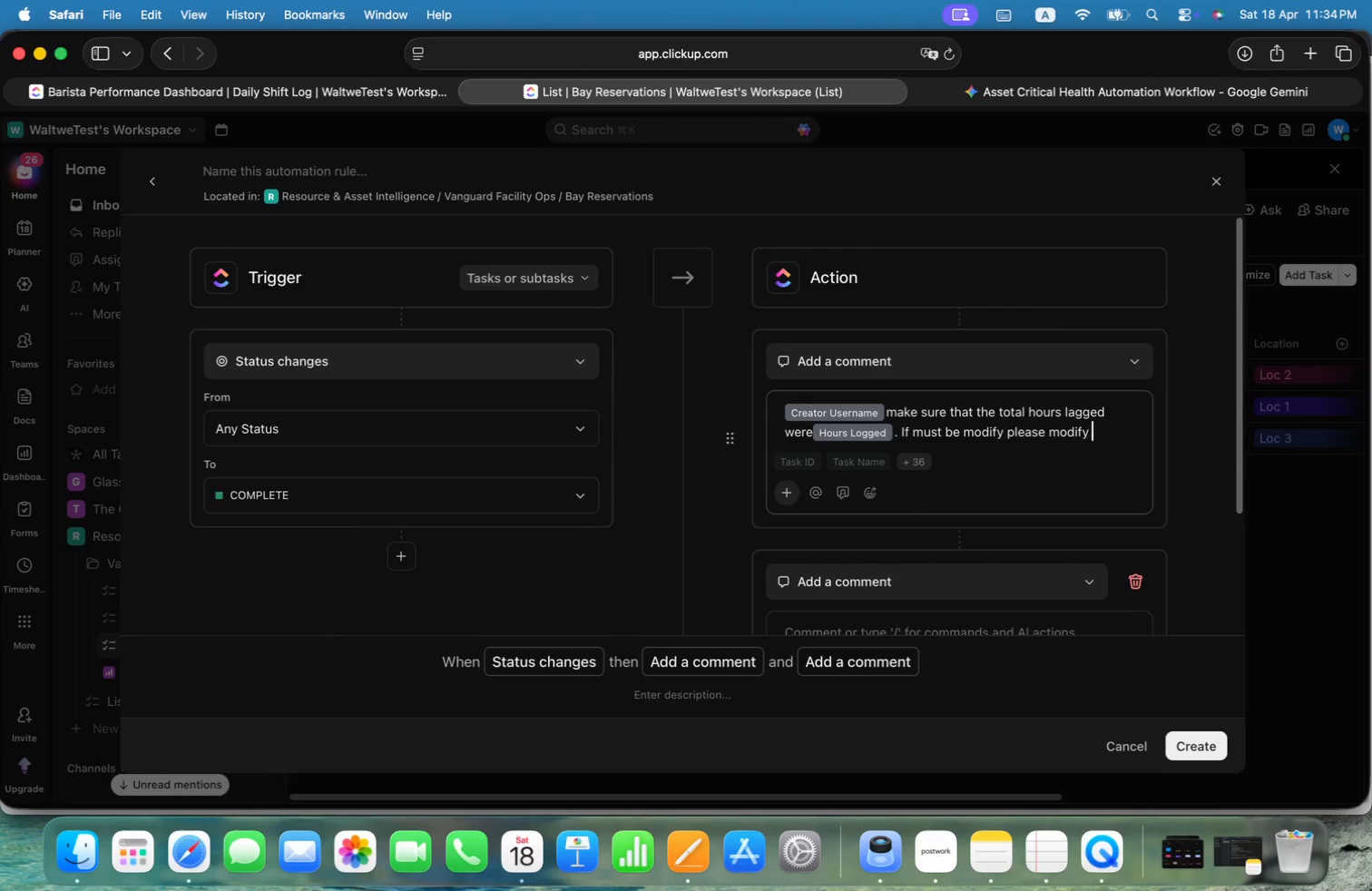 
key(Alt+Space)
 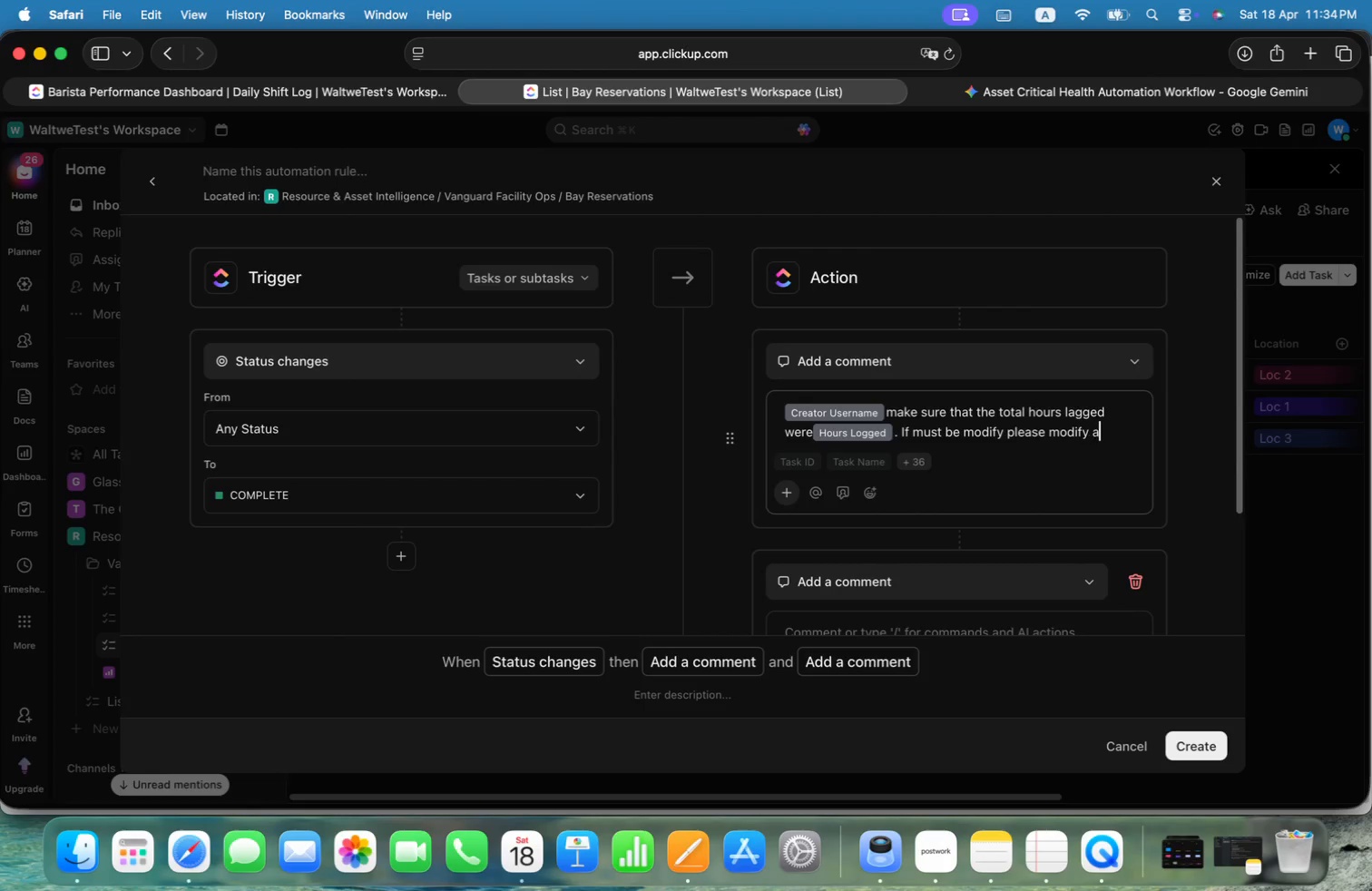 
key(Alt+A)
 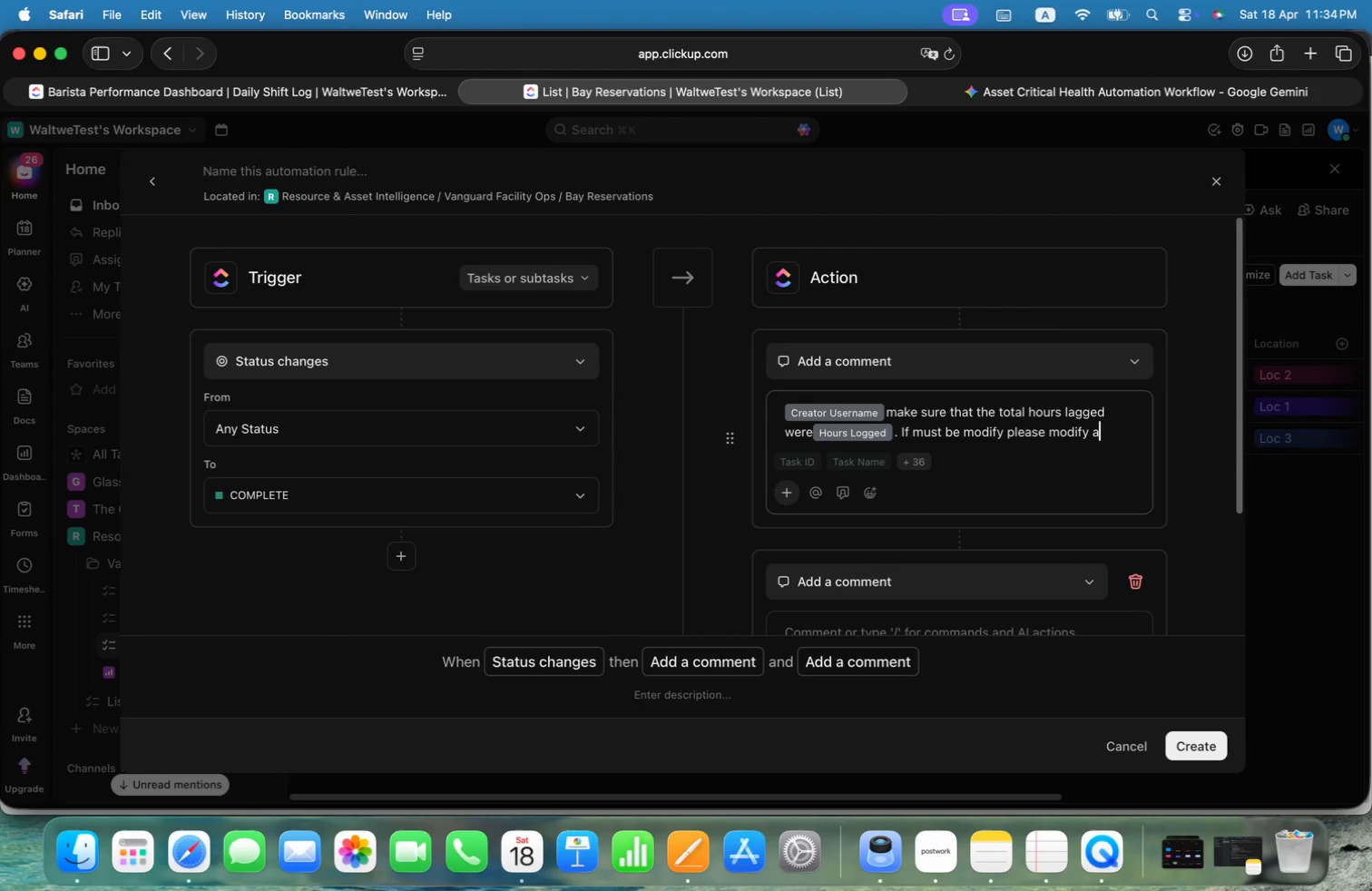 
key(Alt+N)
 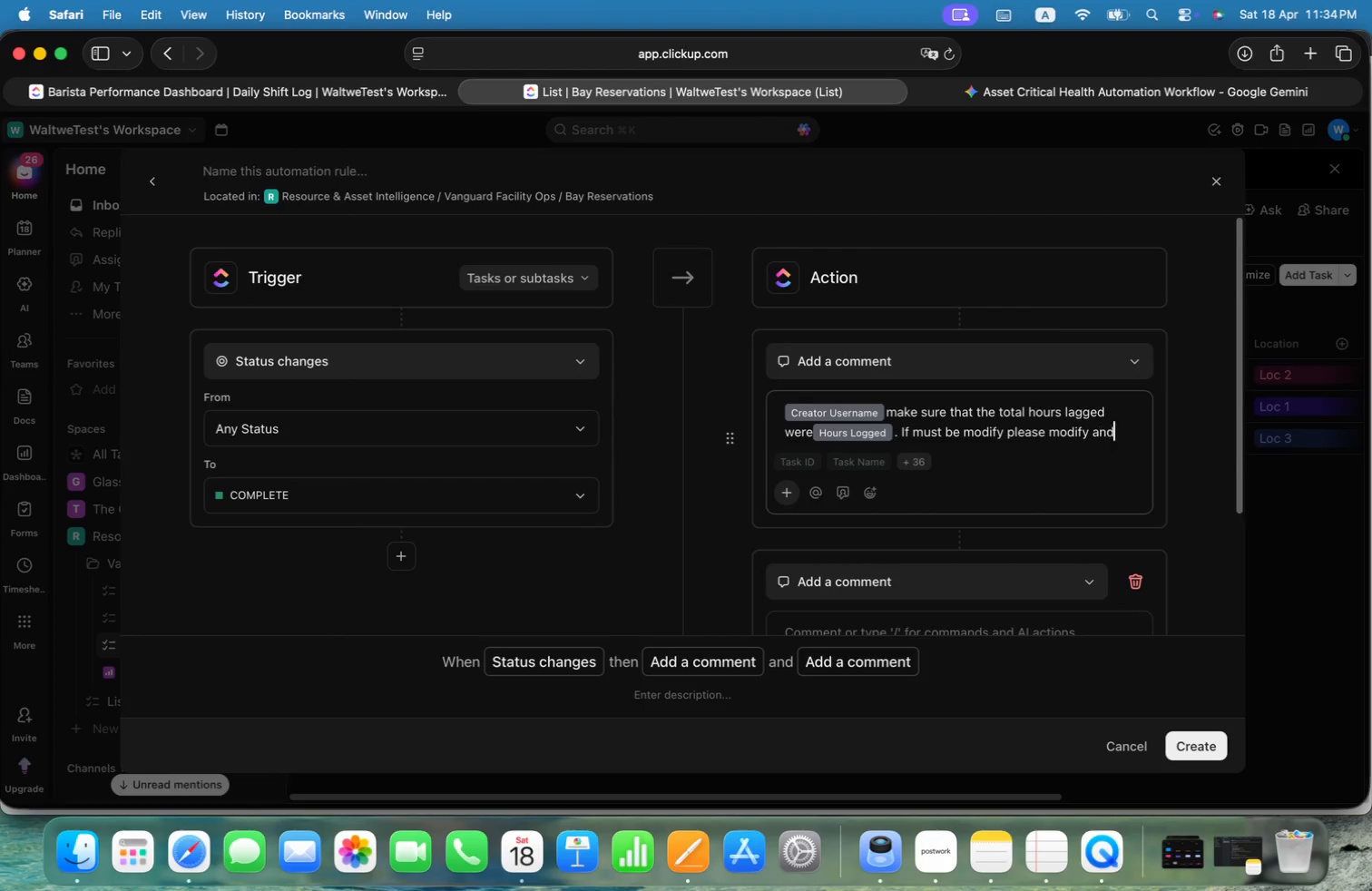 
key(Alt+D)
 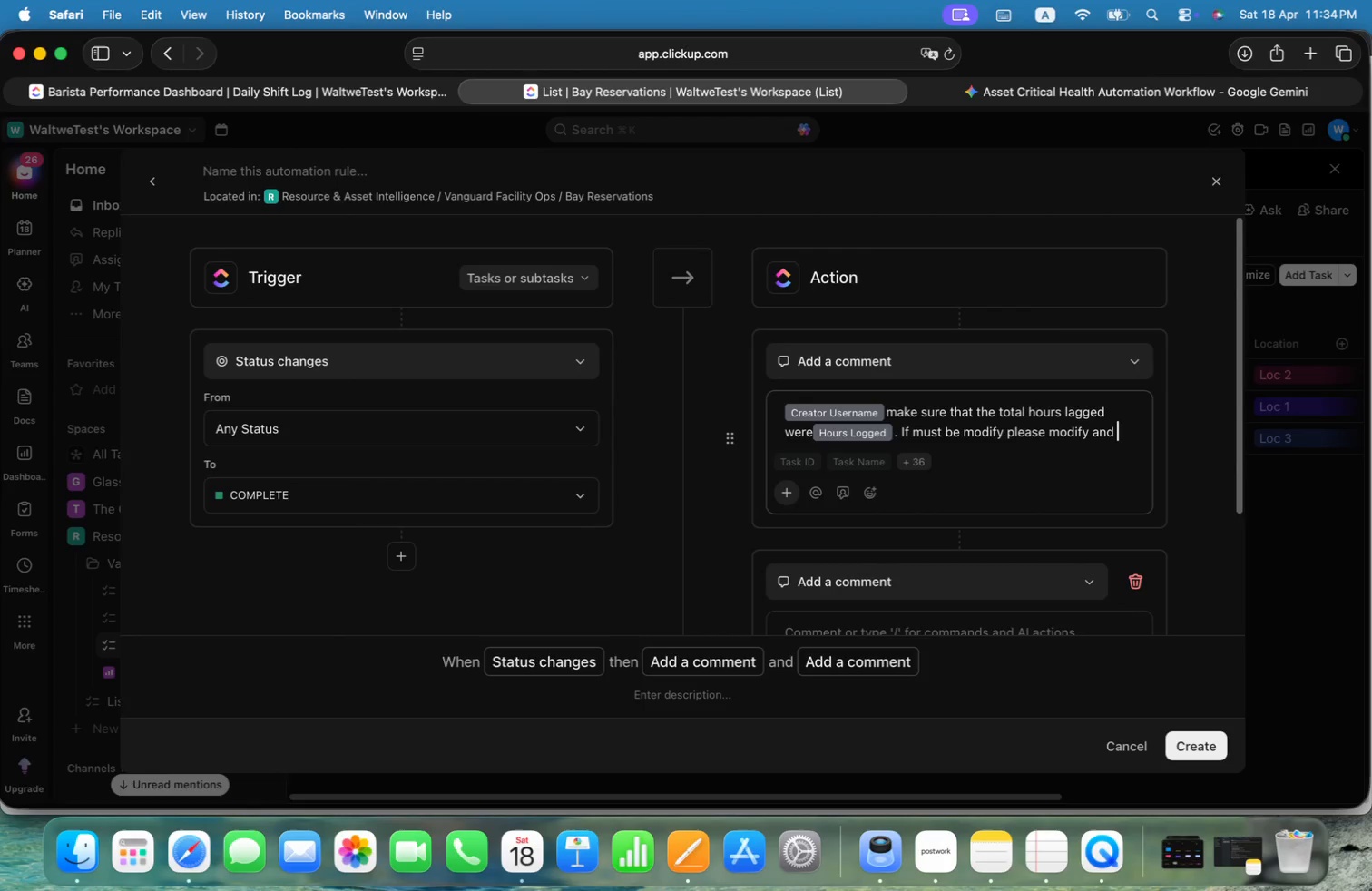 
key(Alt+Space)
 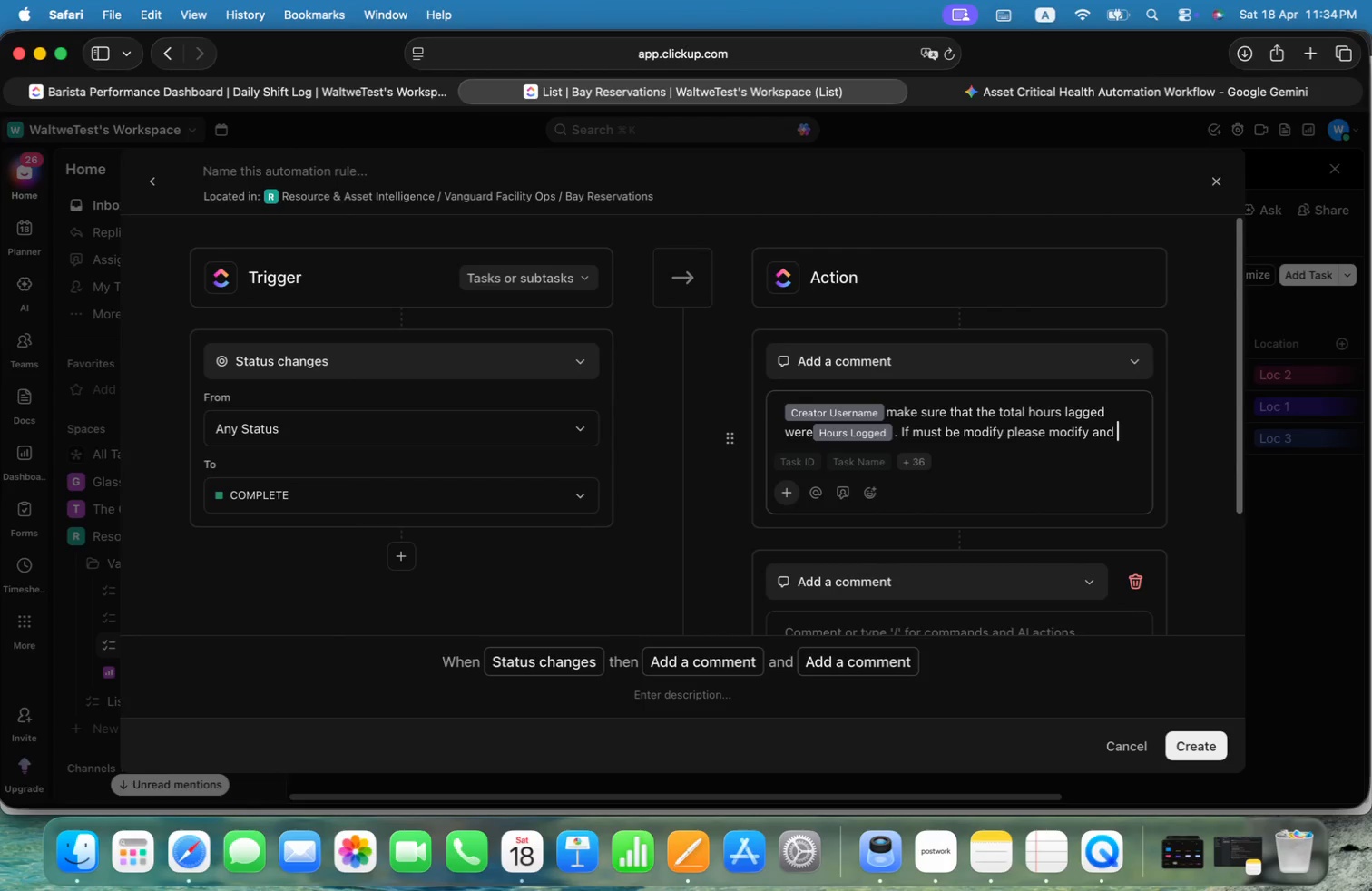 
key(Alt+M)
 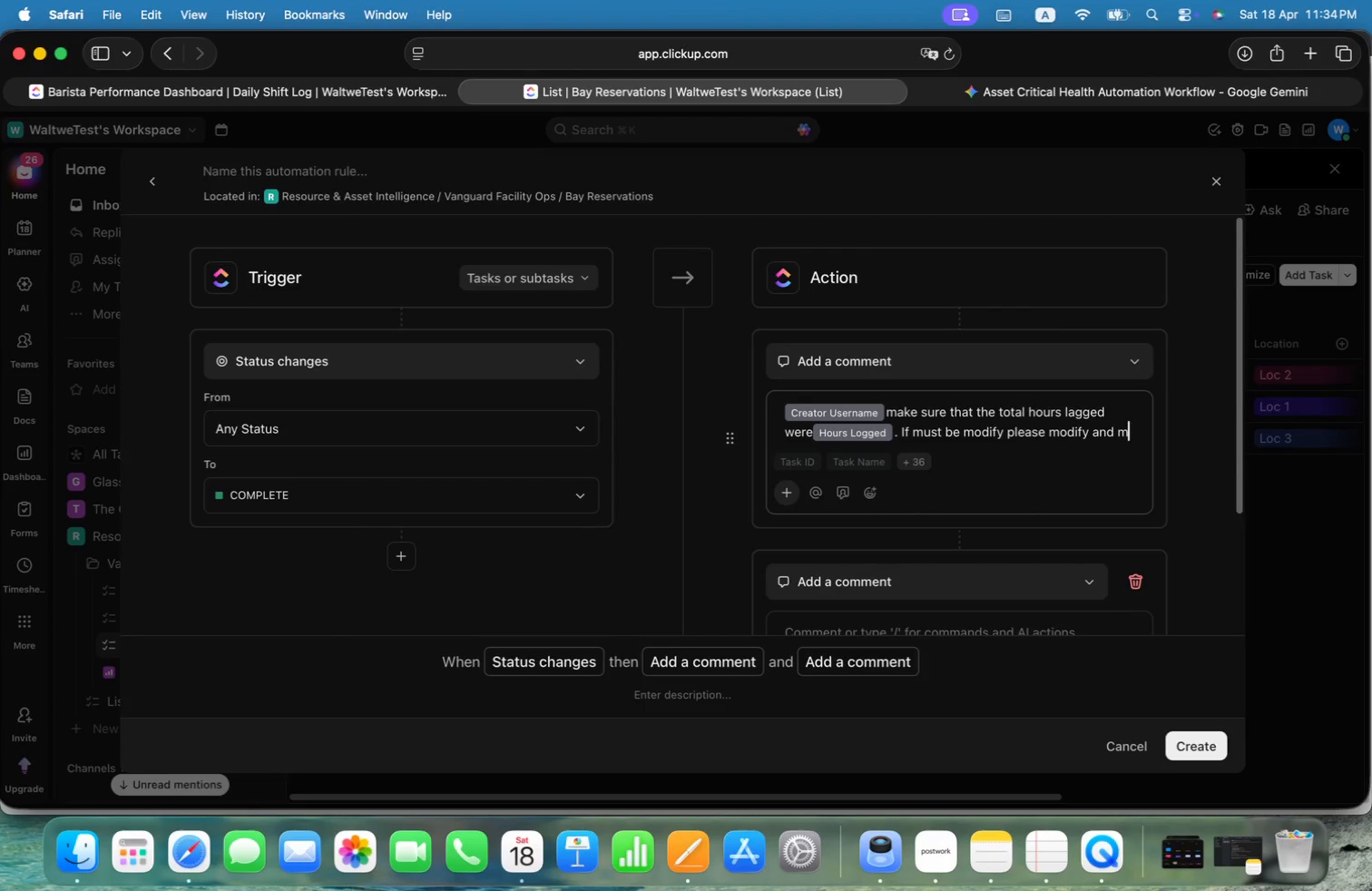 
key(Alt+Backspace)
 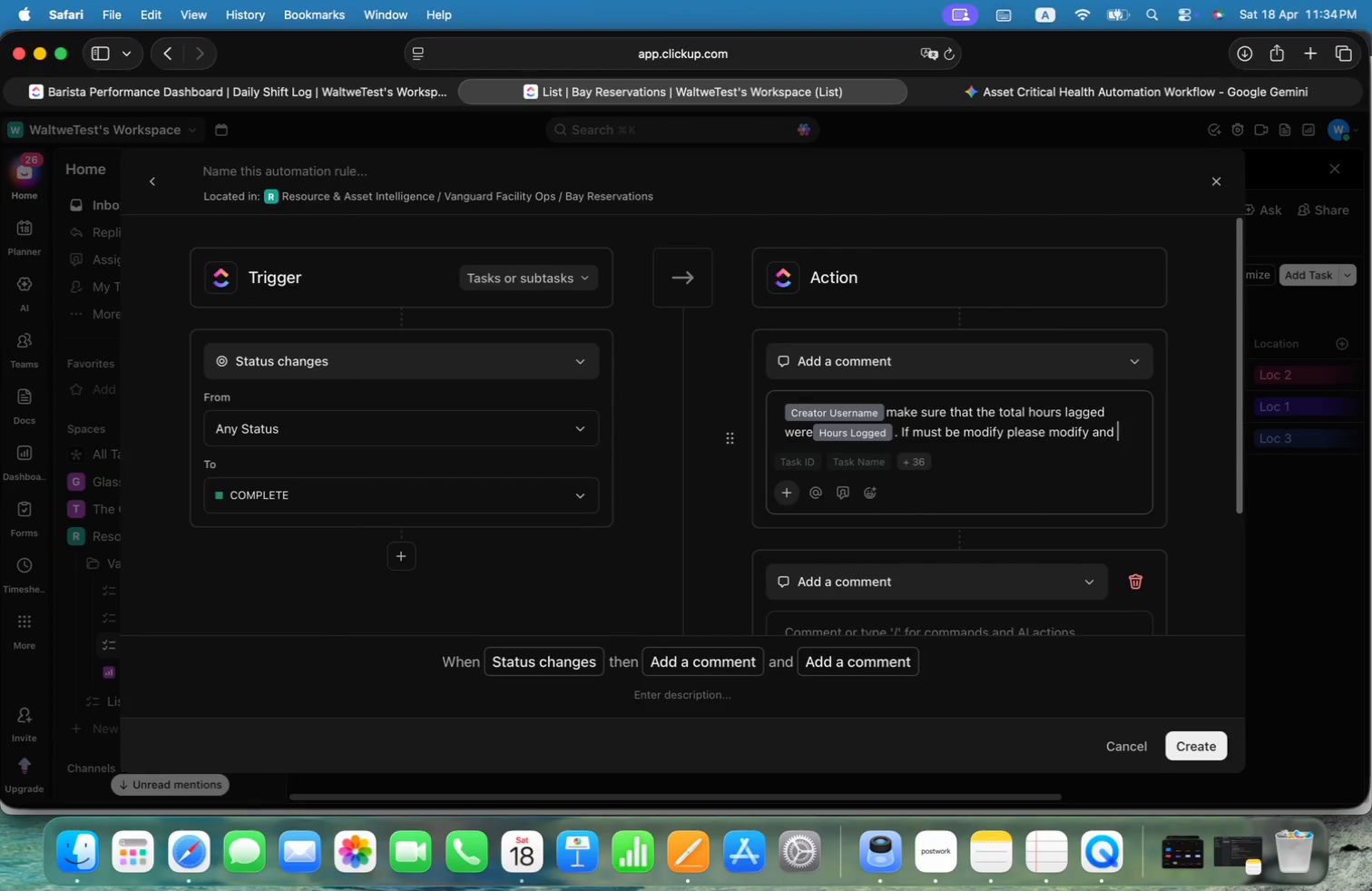 
key(Alt+M)
 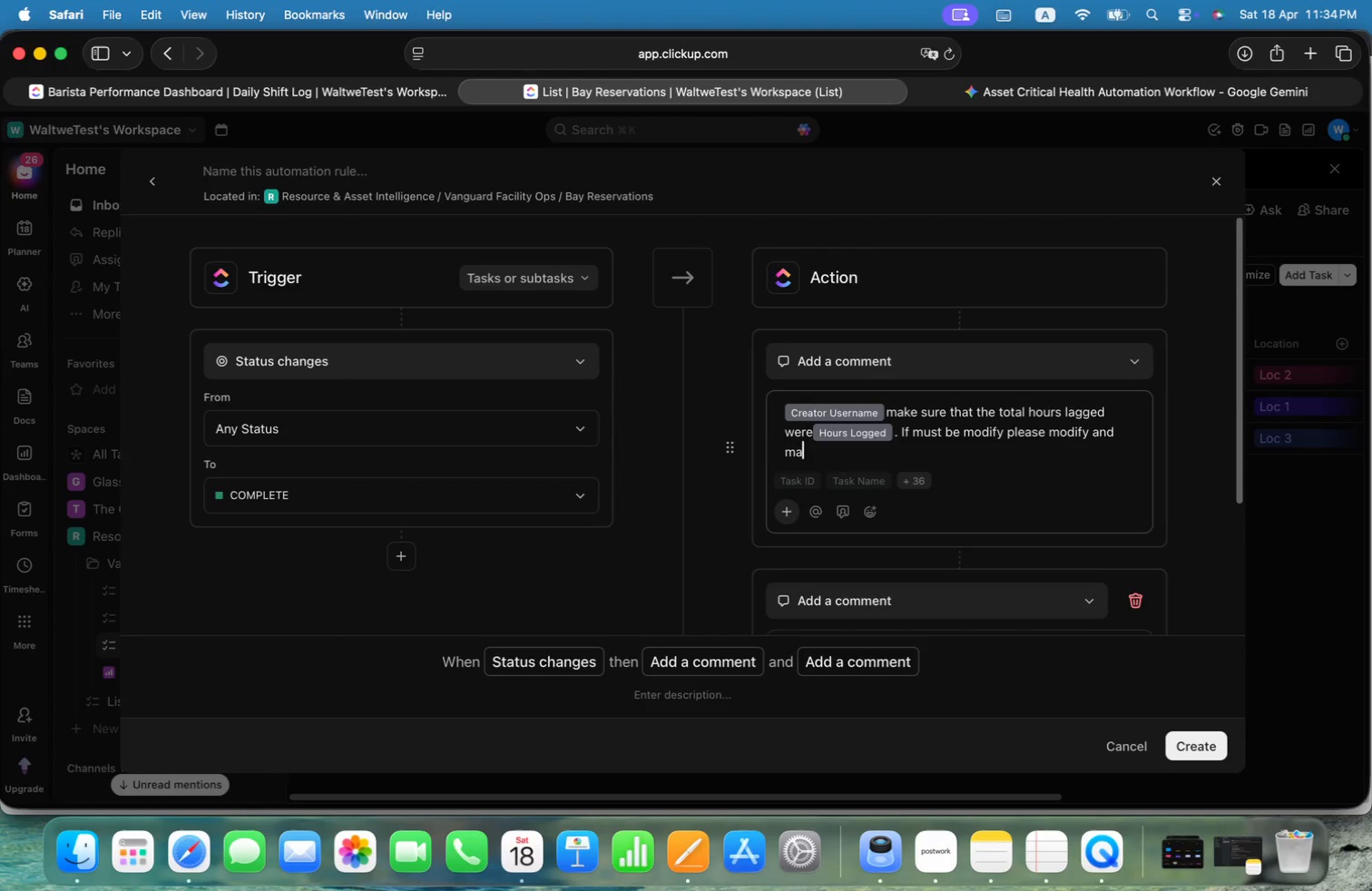 
key(Alt+A)
 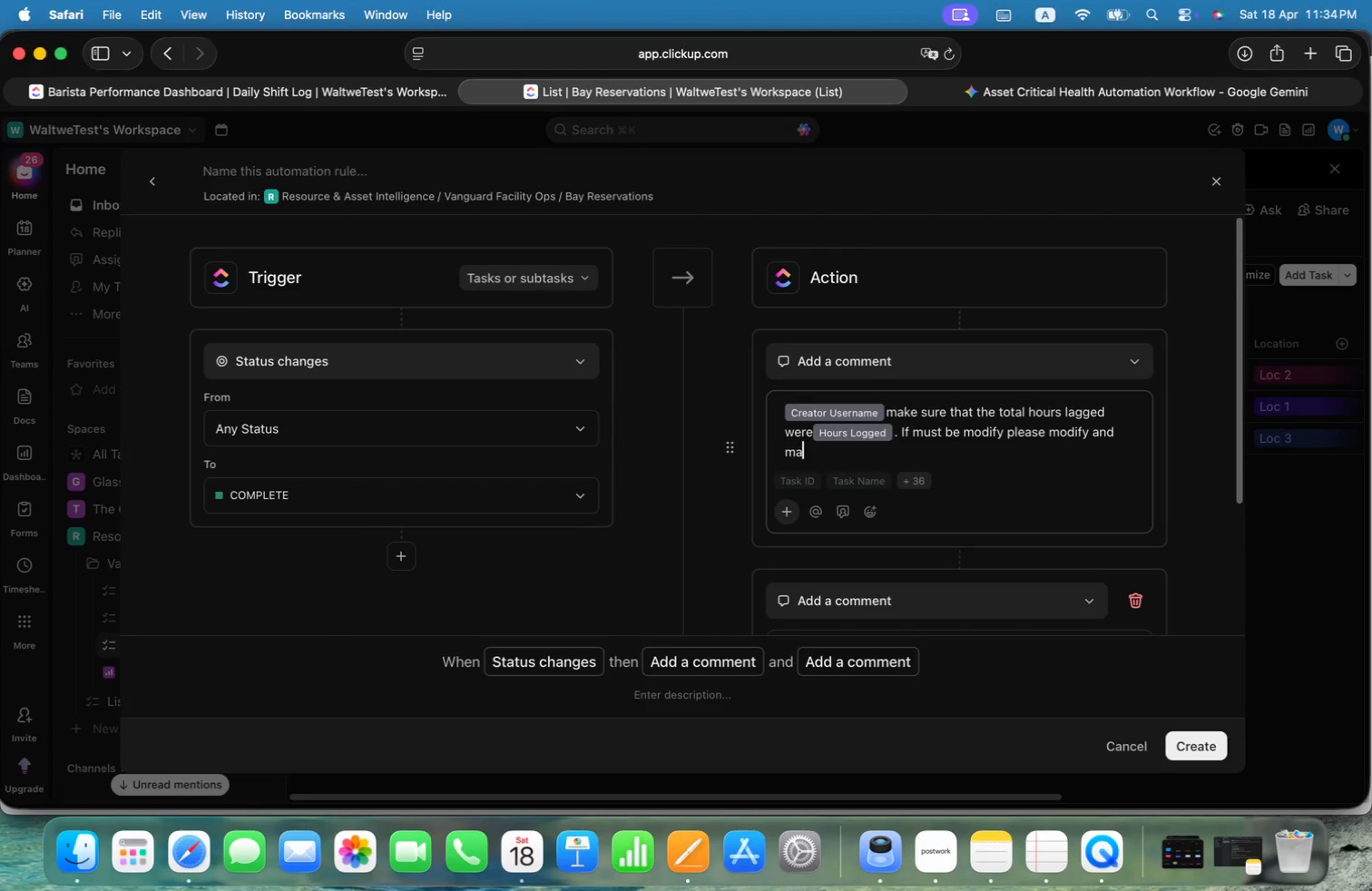 
key(Alt+K)
 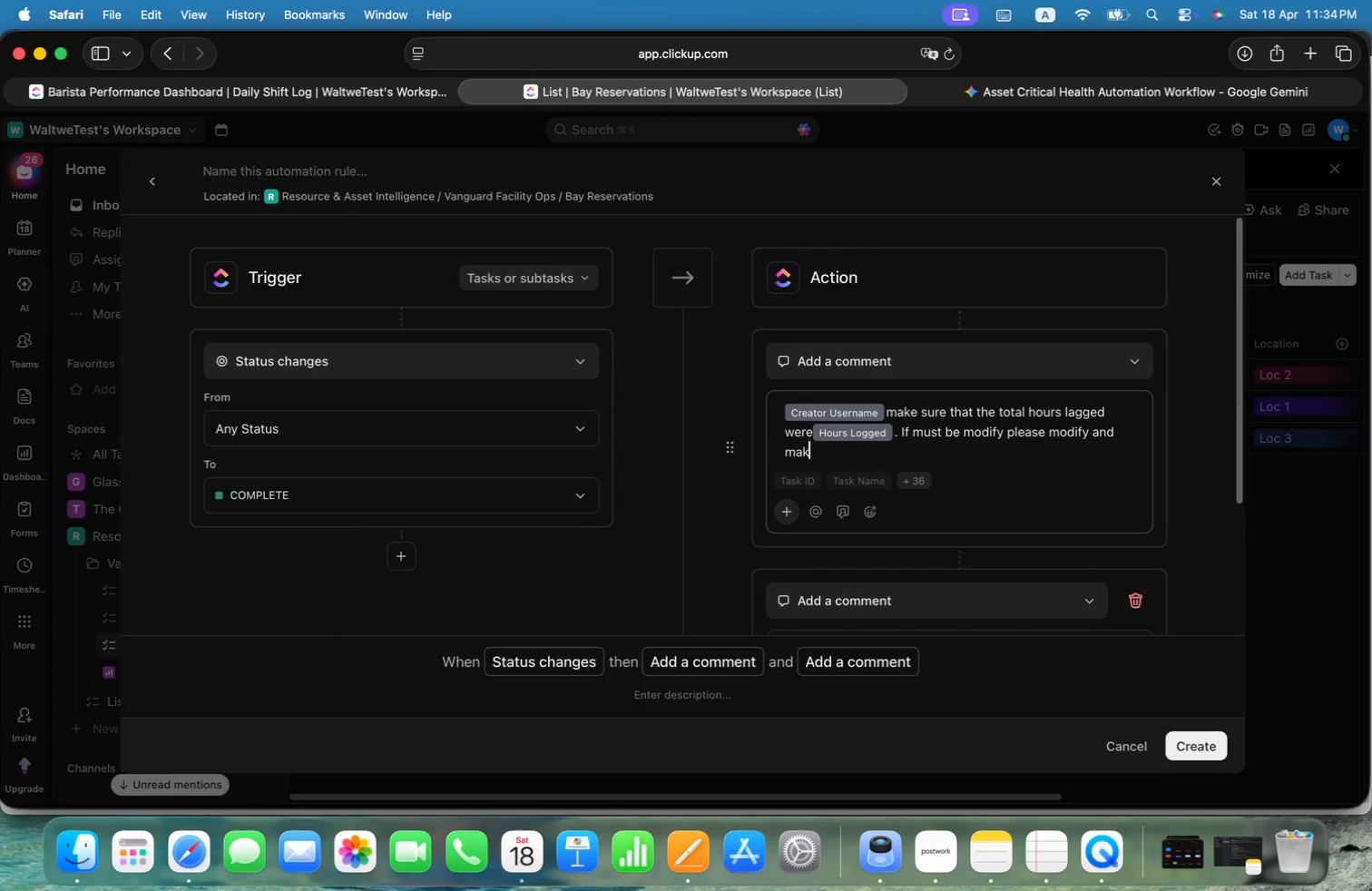 
key(Alt+E)
 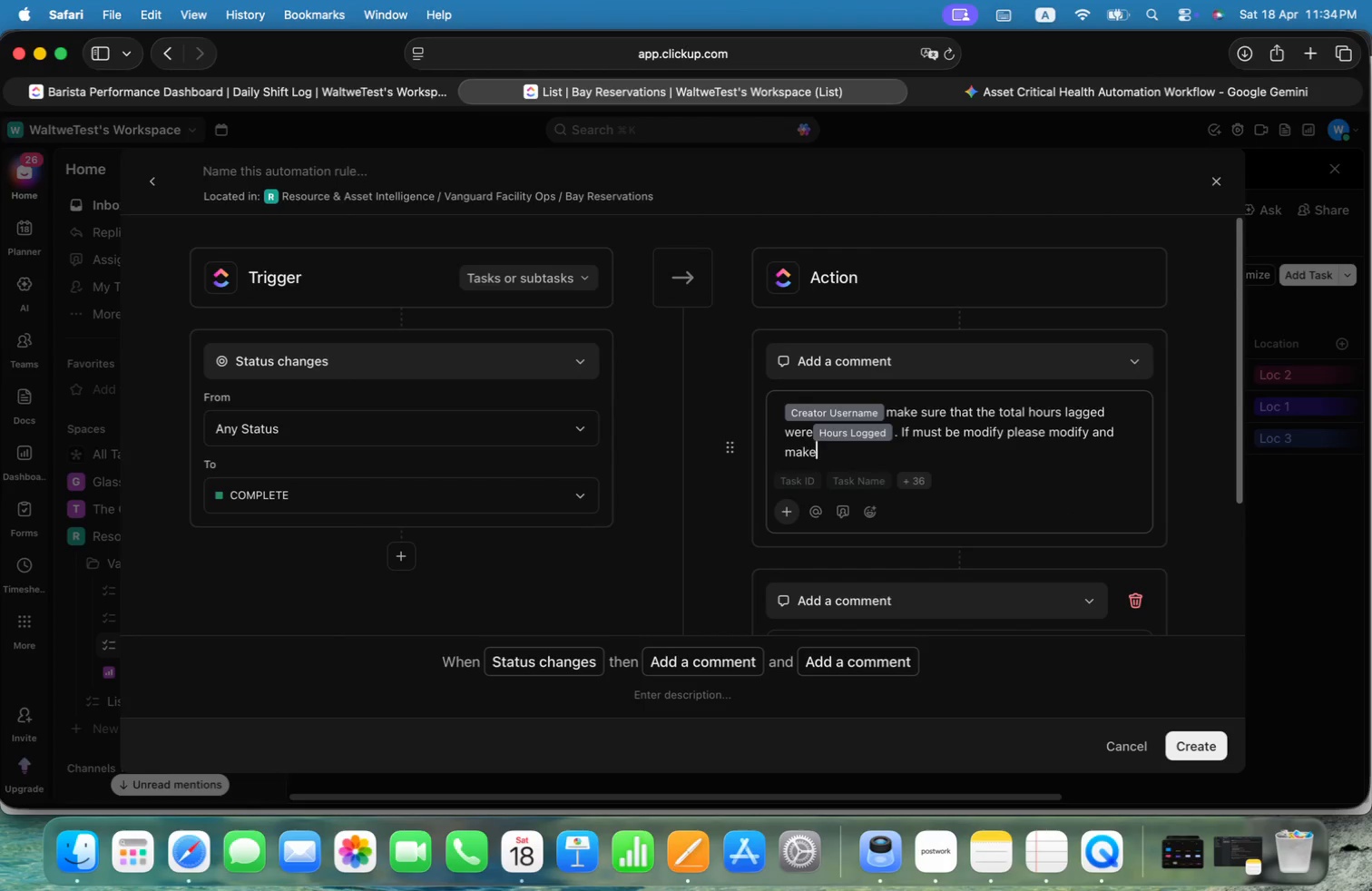 
key(Alt+Space)
 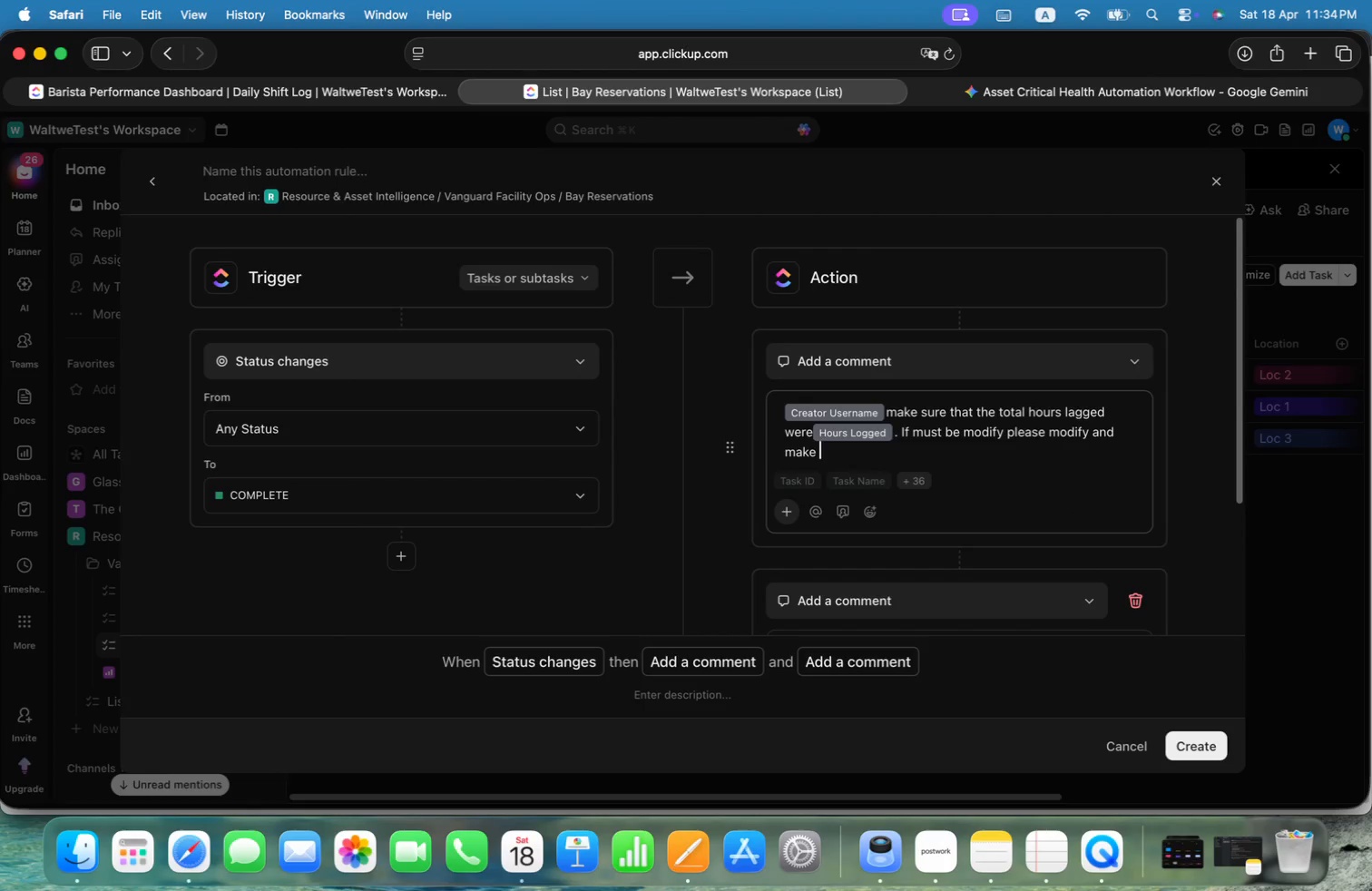 
key(Alt+S)
 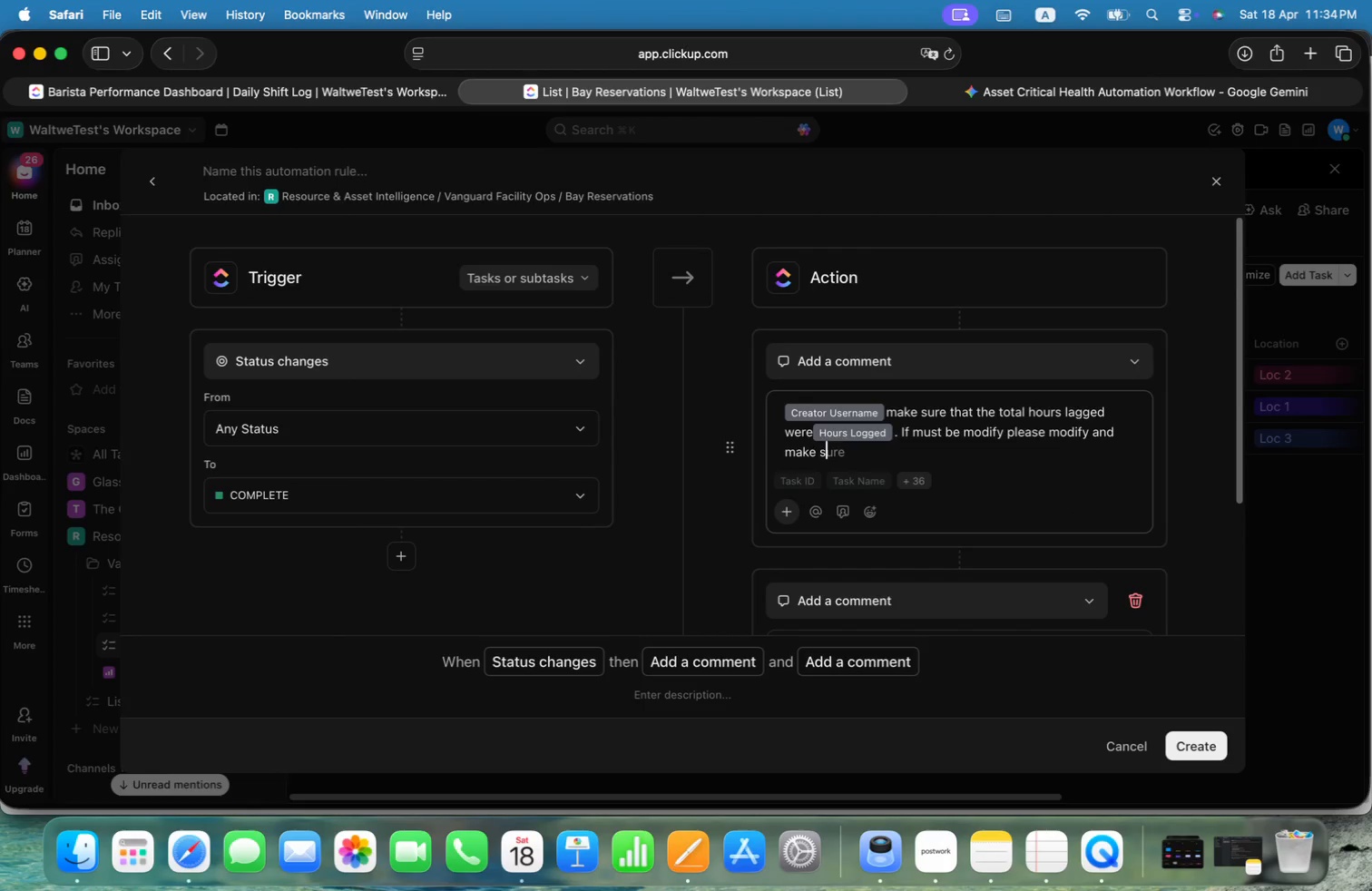 
key(Alt+U)
 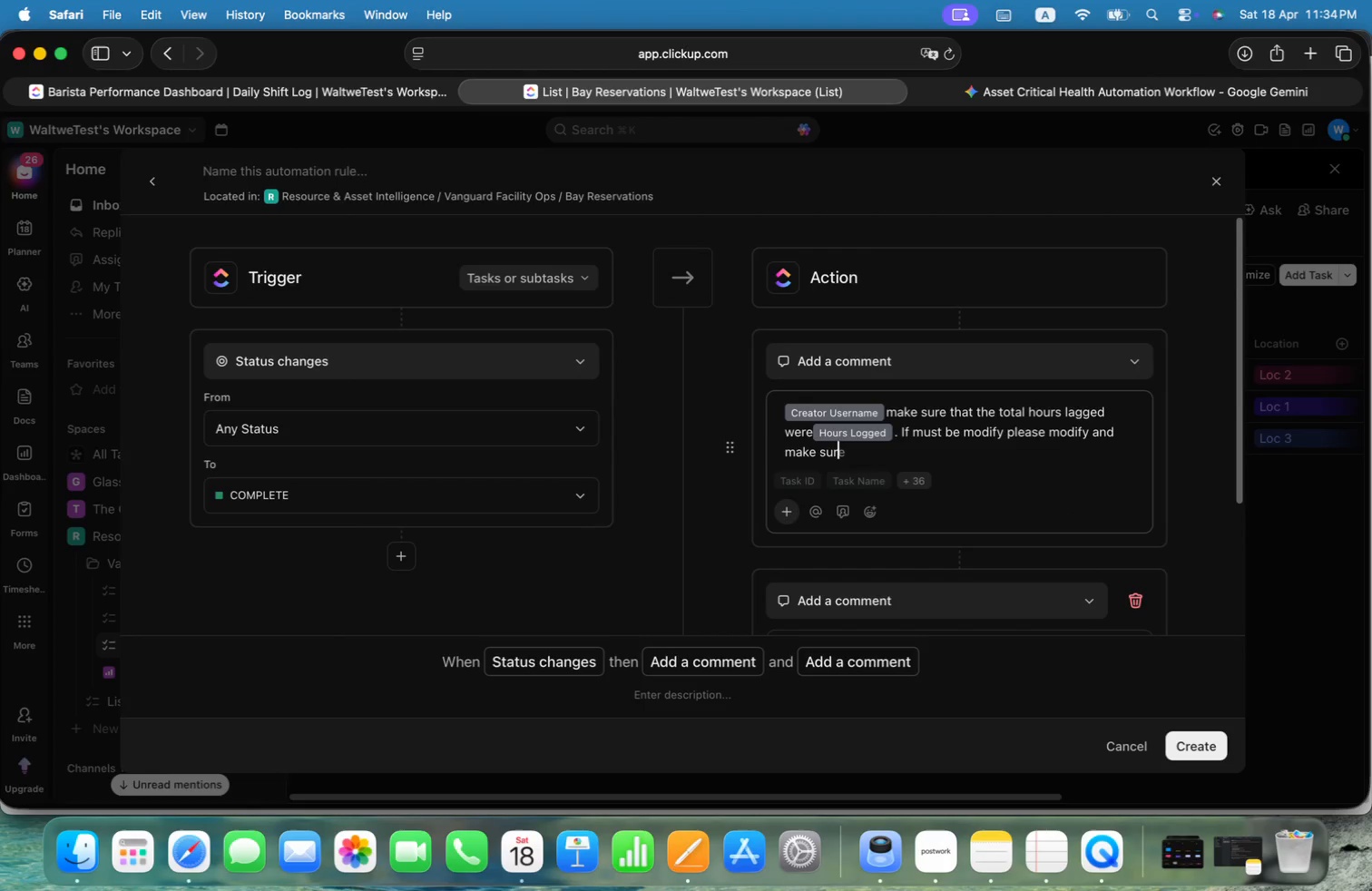 
key(Alt+R)
 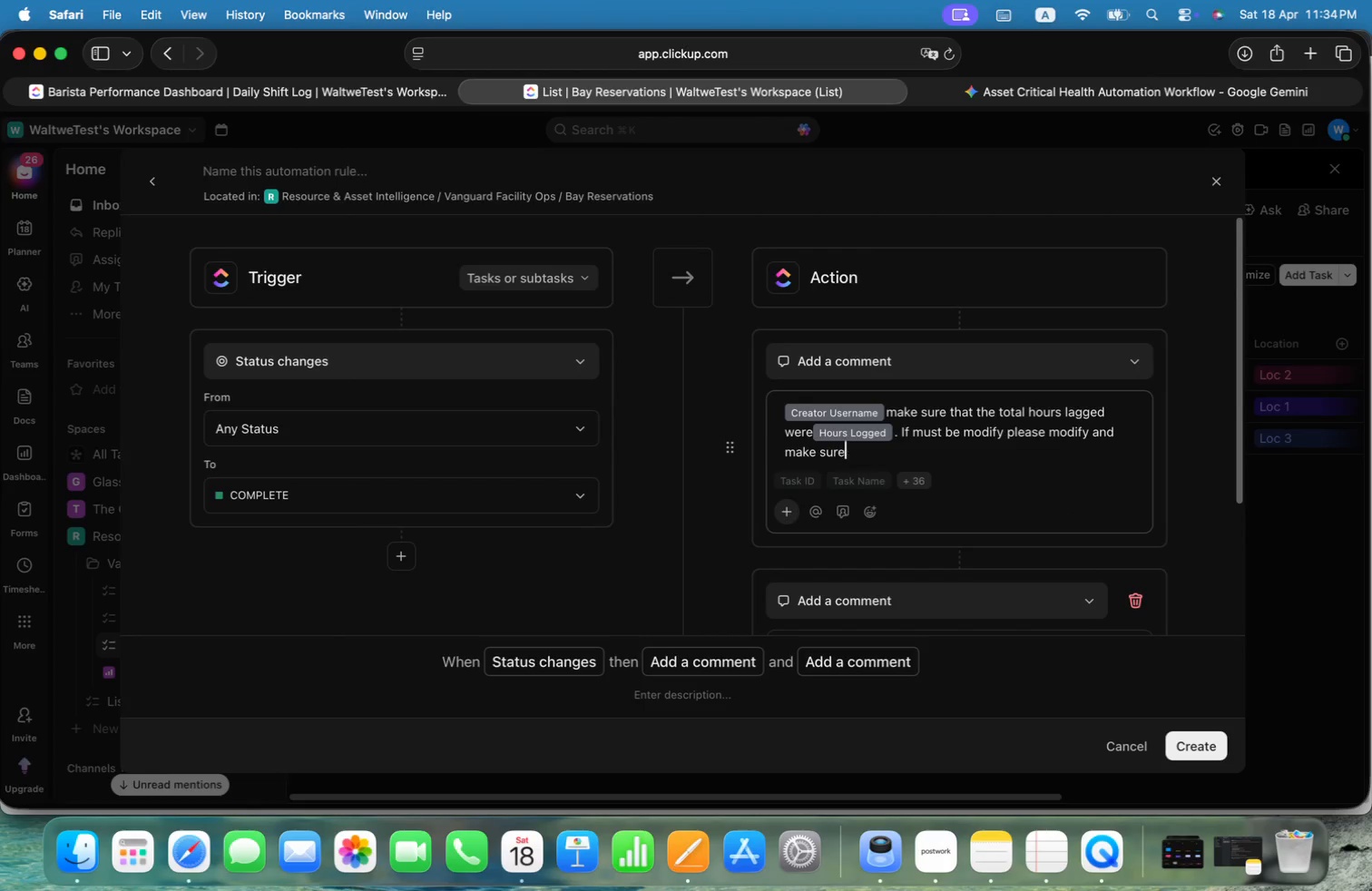 
key(Alt+E)
 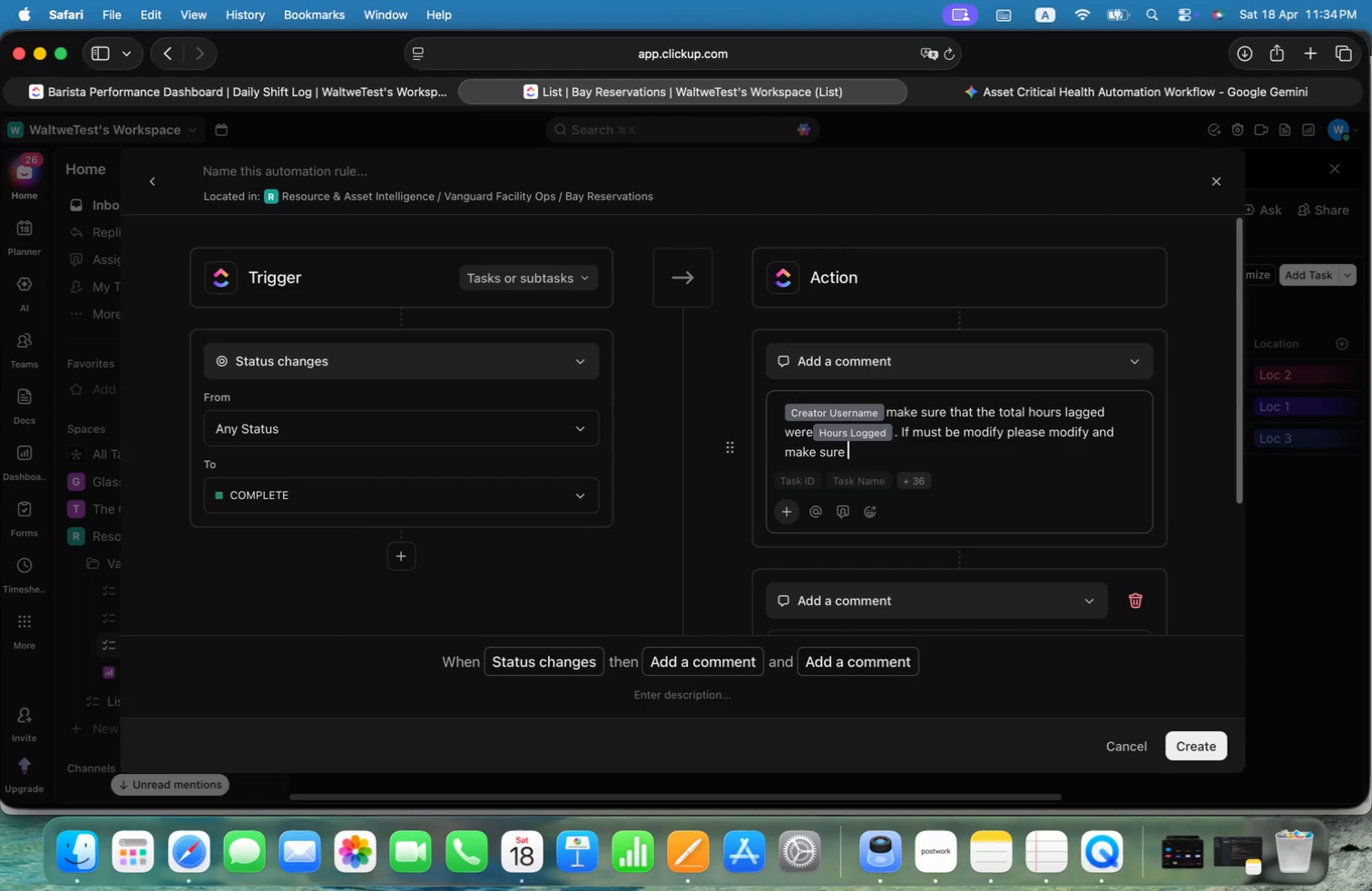 
key(Alt+Space)
 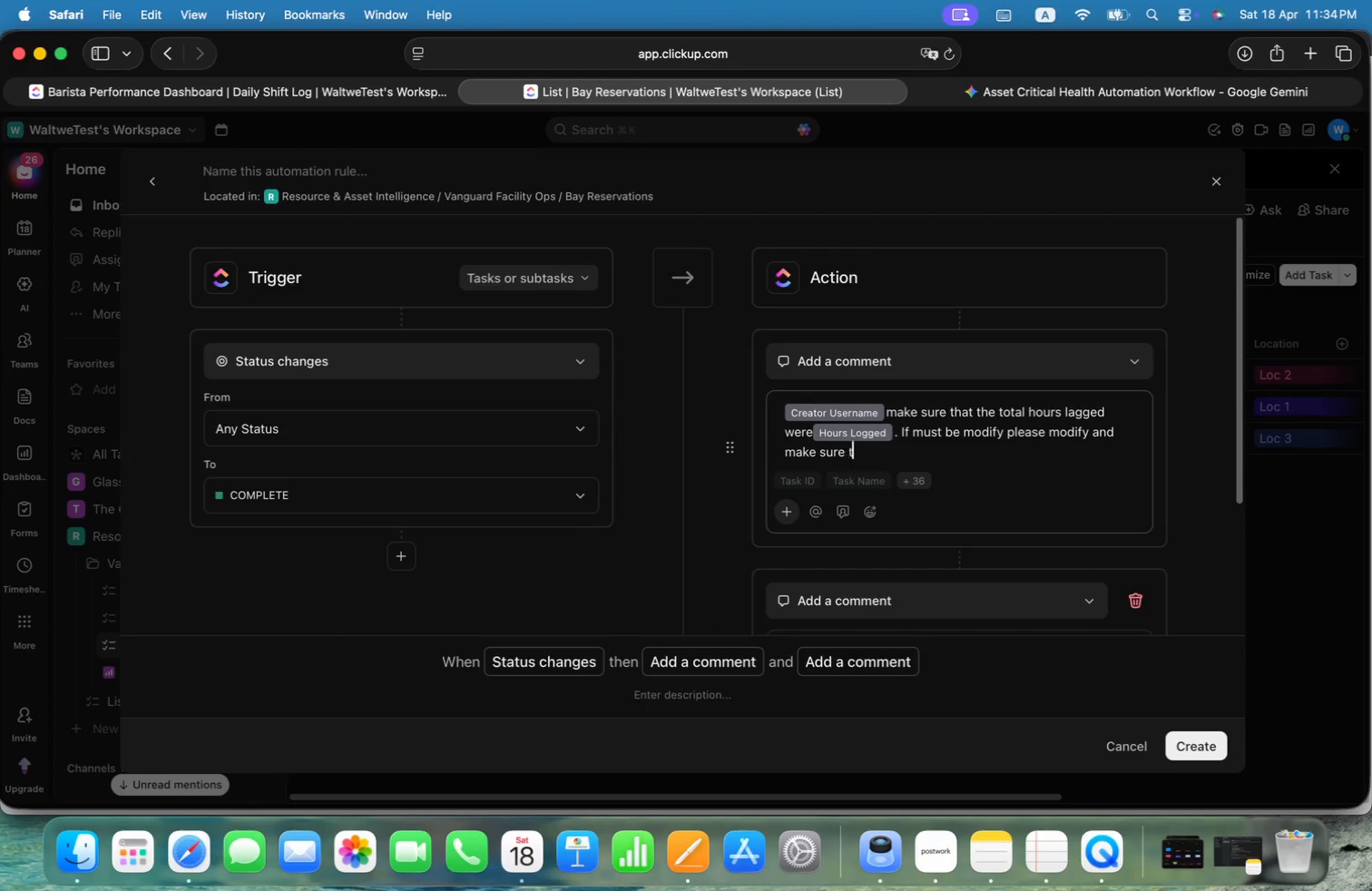 
key(Alt+T)
 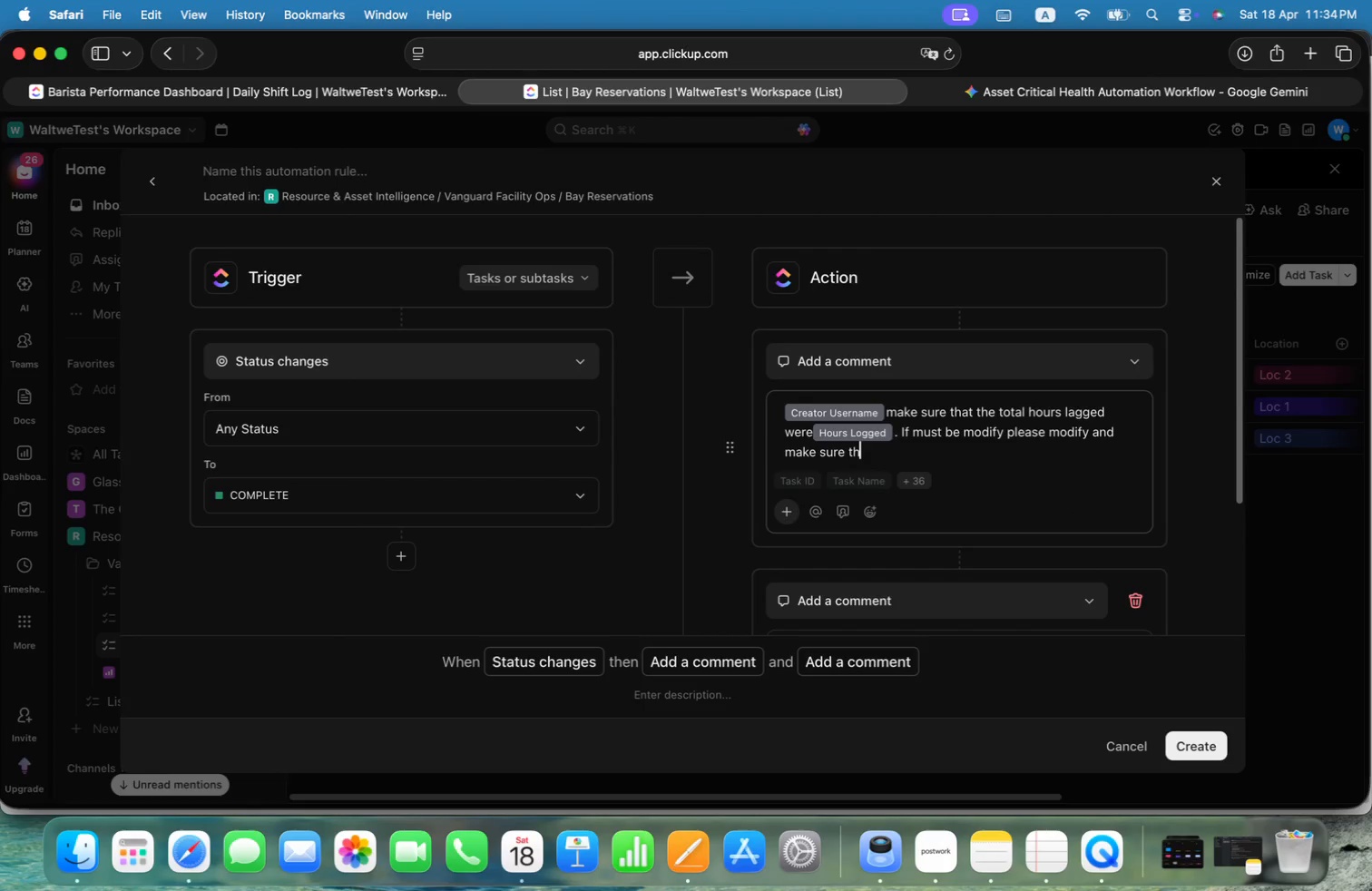 
key(Alt+H)
 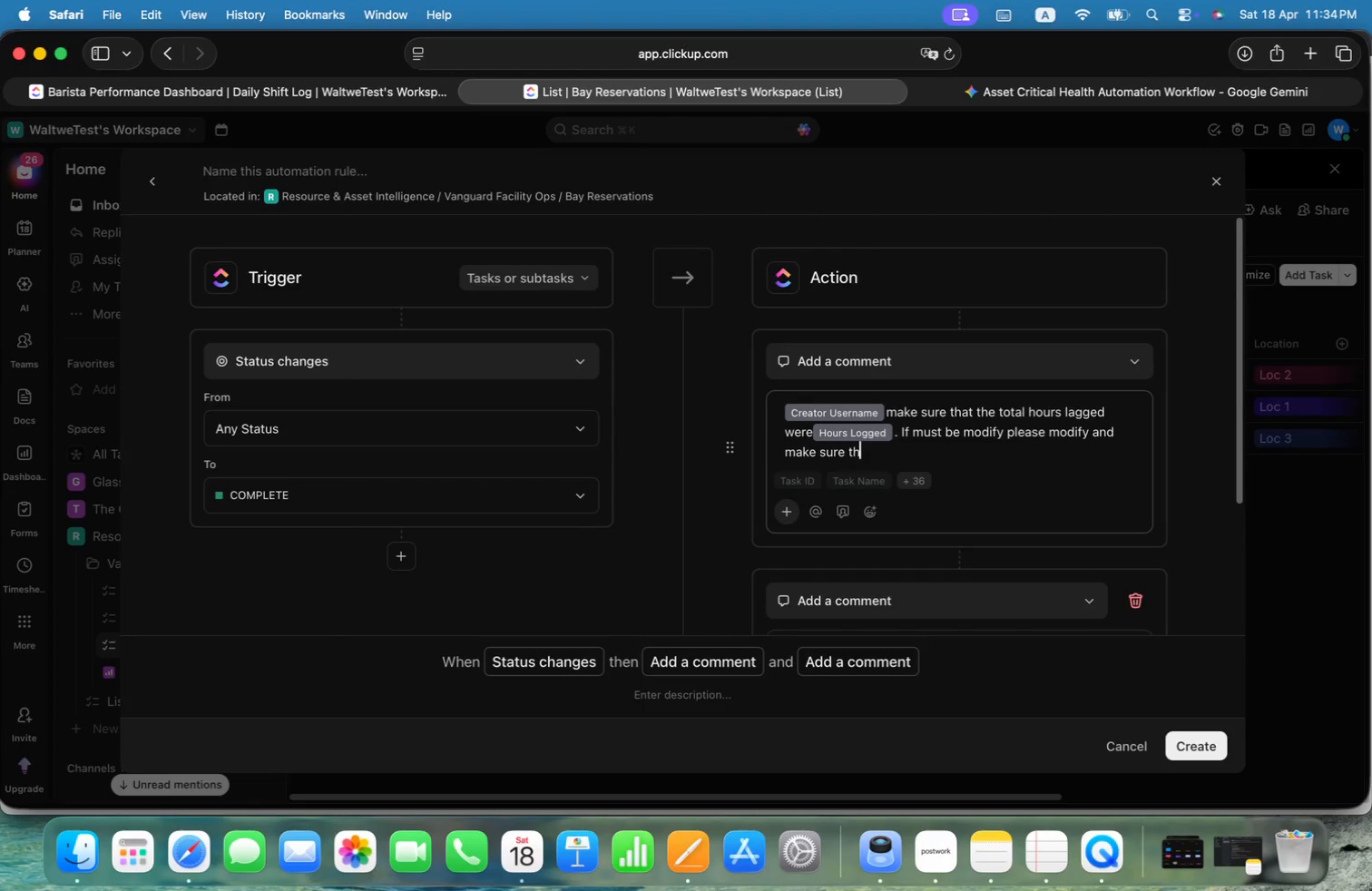 
key(Alt+A)
 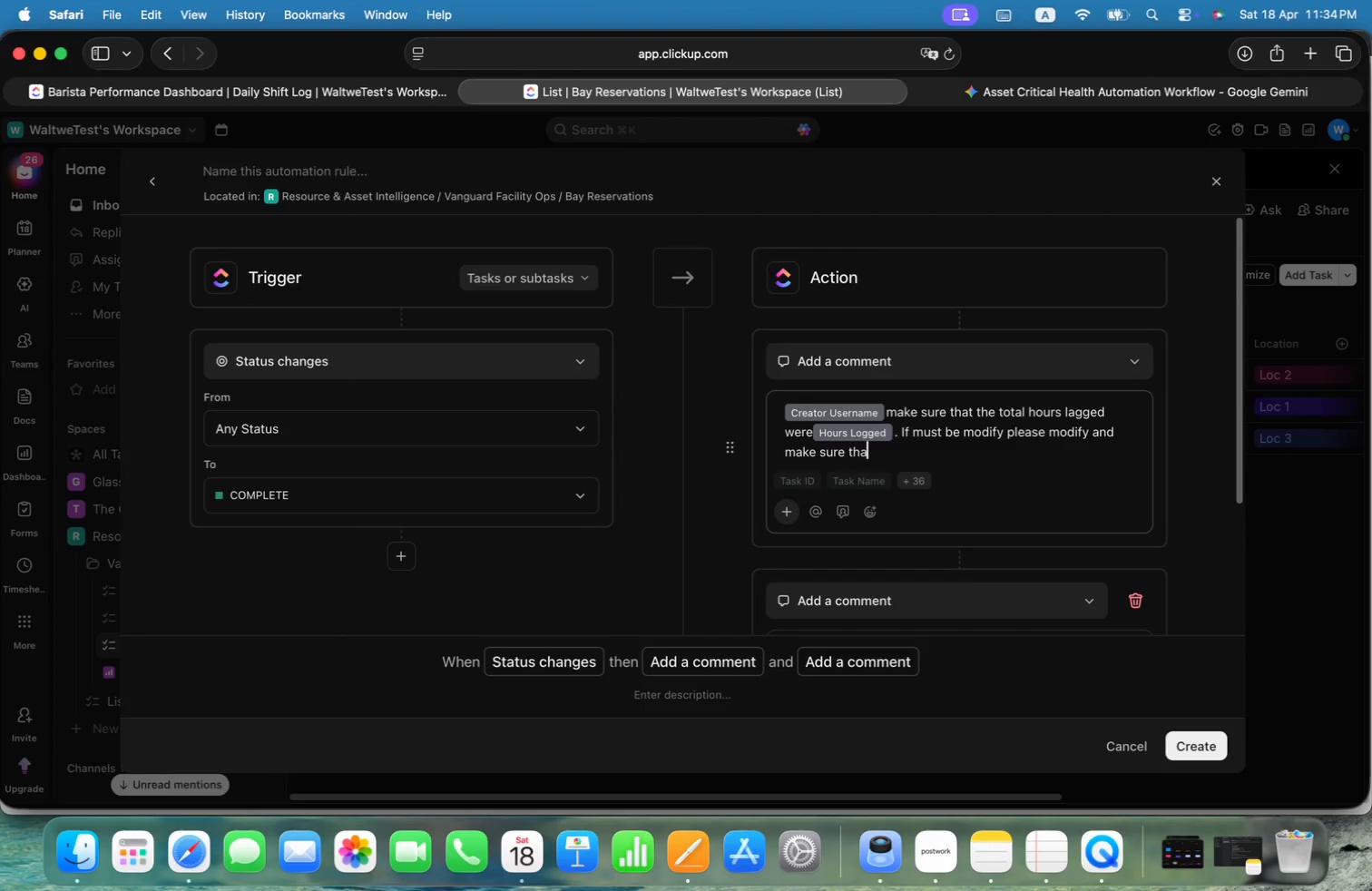 
key(Alt+T)
 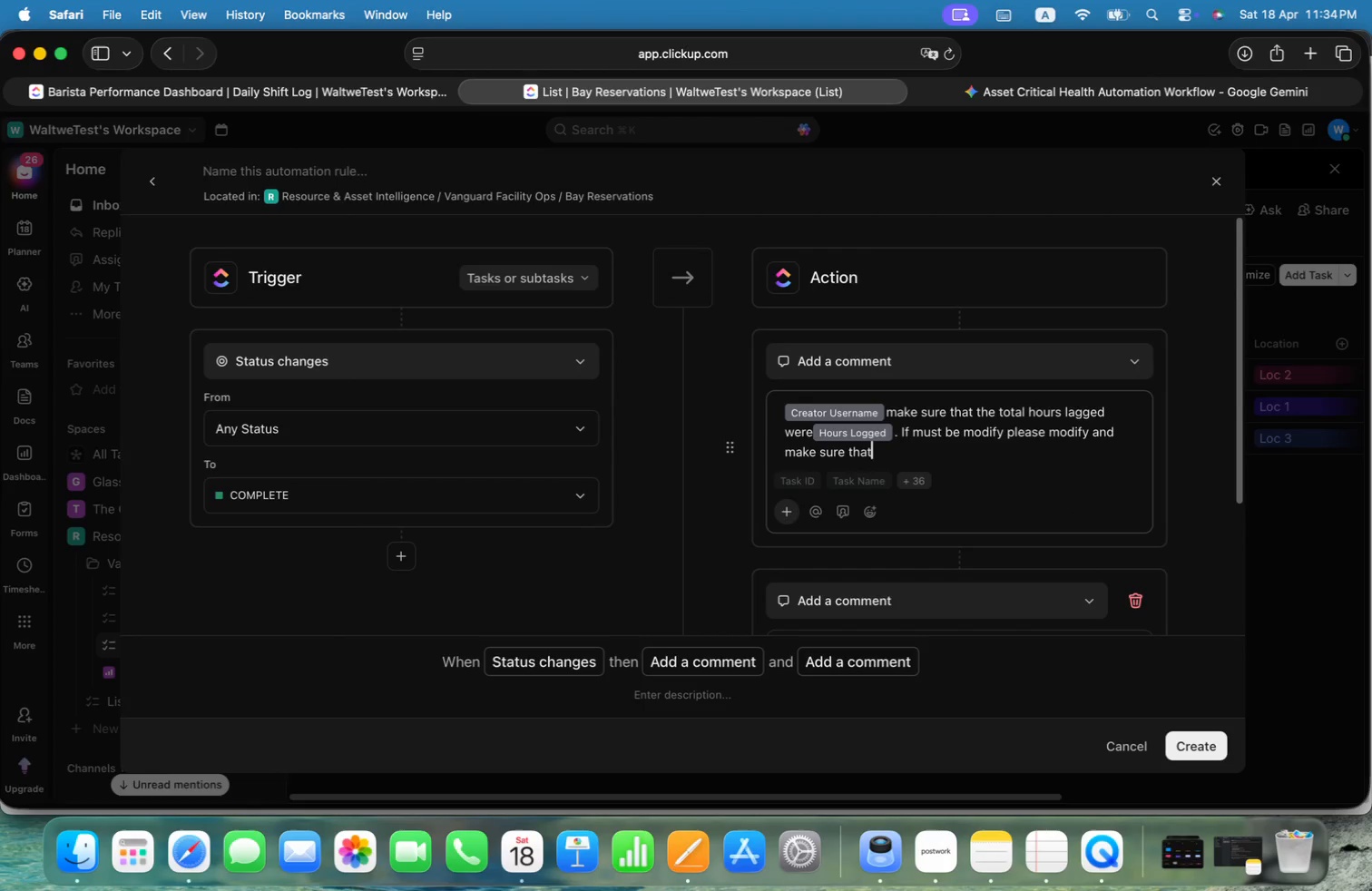 
key(Alt+Space)
 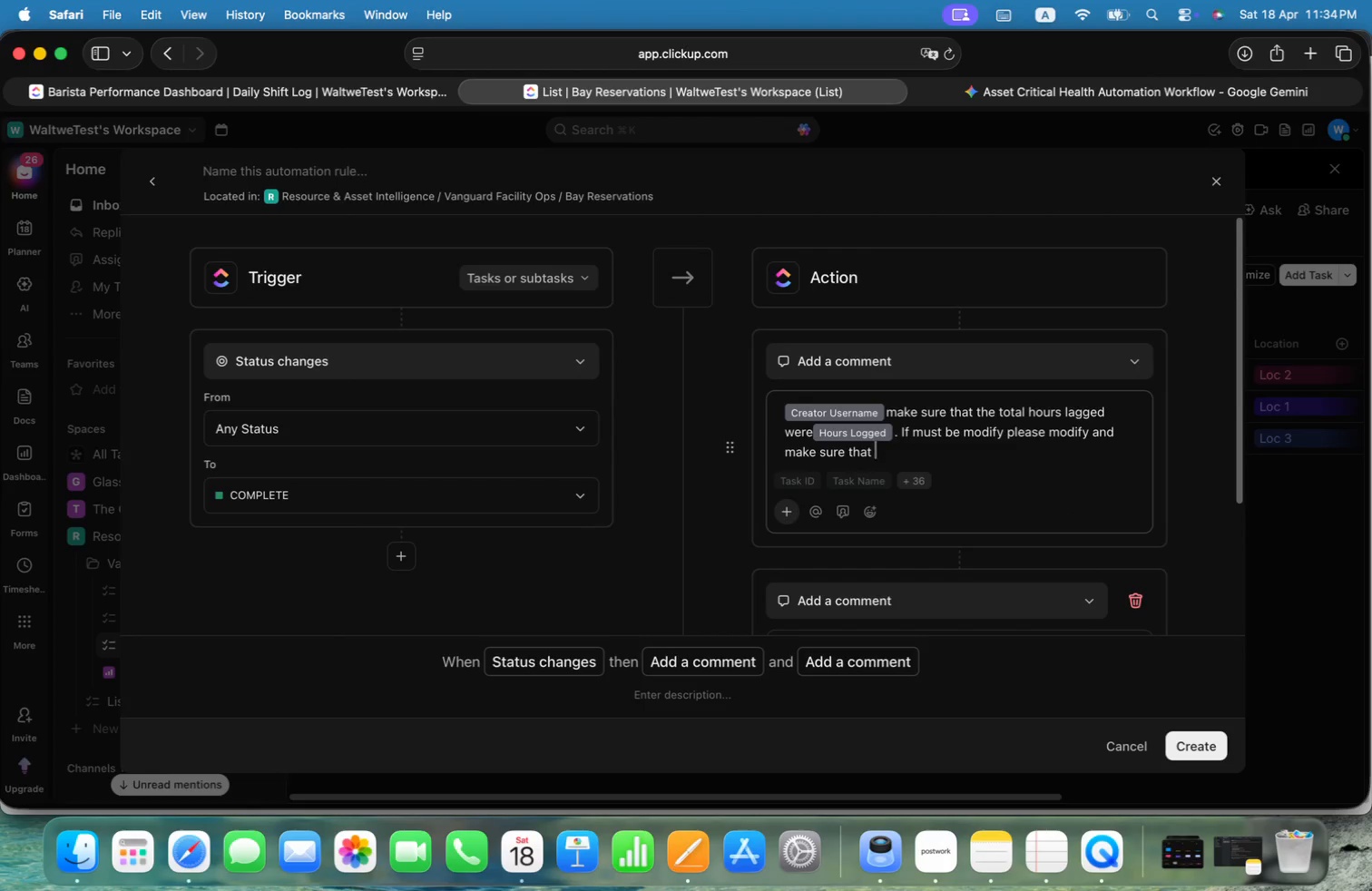 
key(Alt+I)
 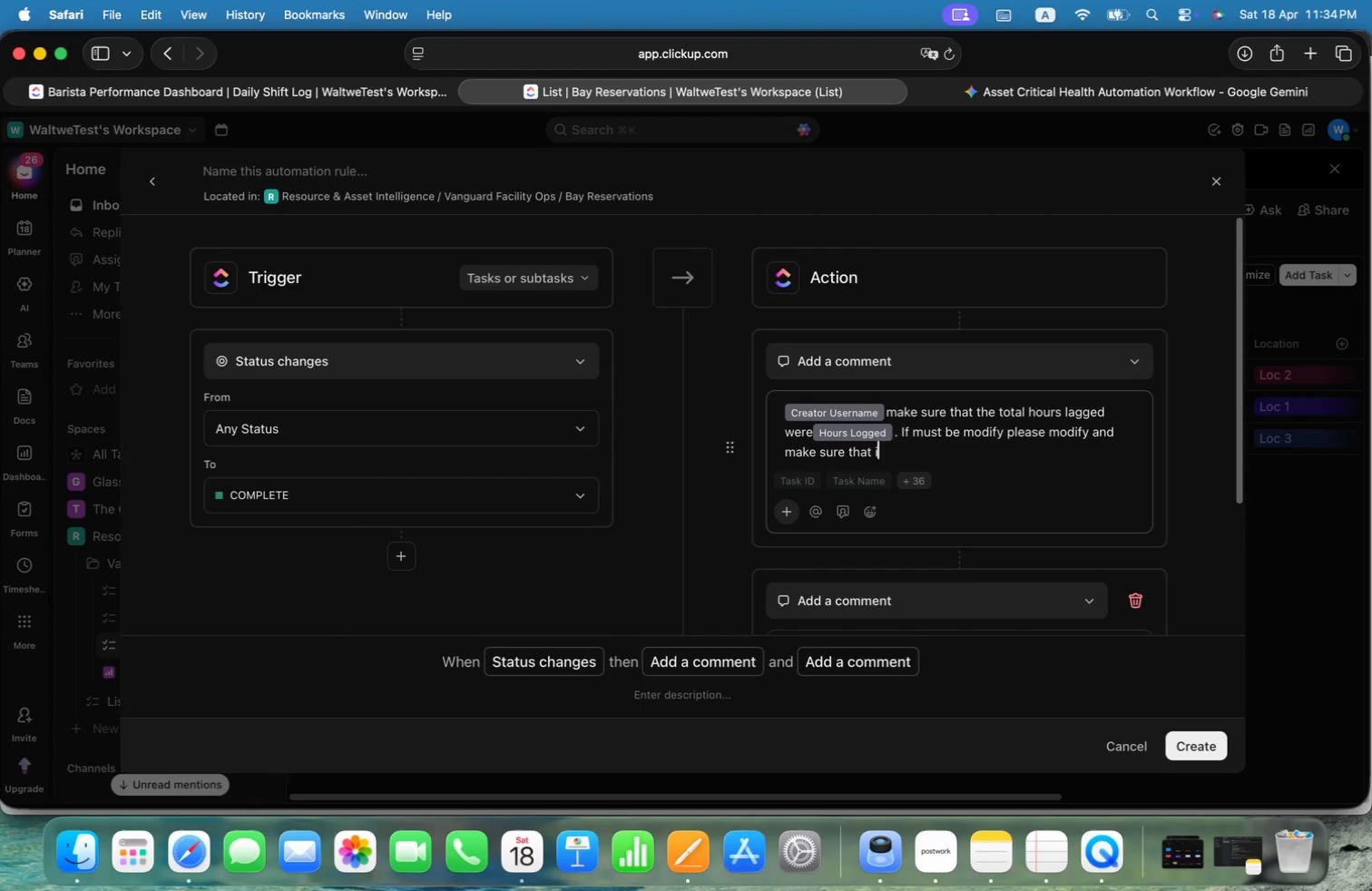 
key(Alt+T)
 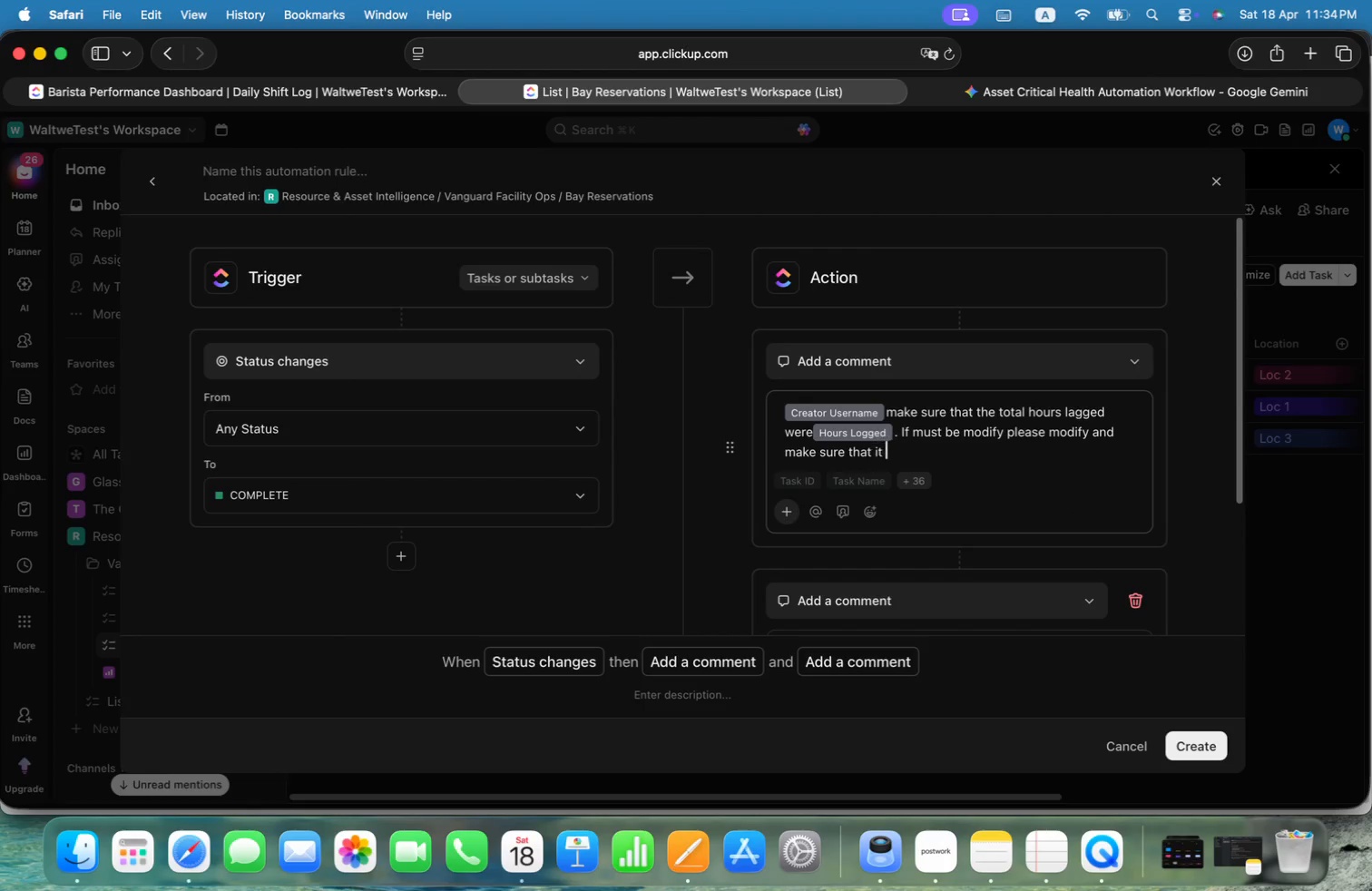 
key(Alt+Space)
 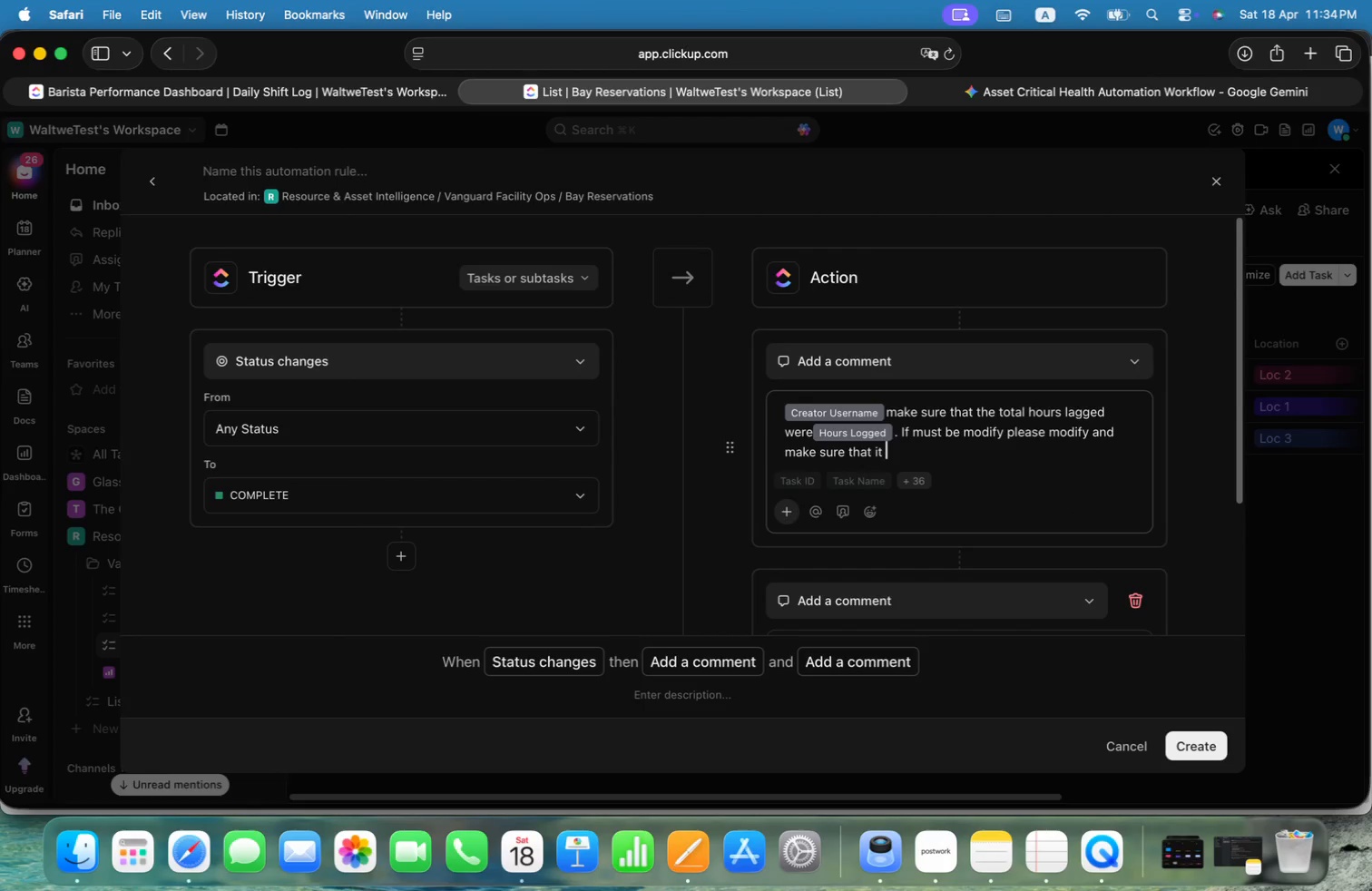 
key(Alt+I)
 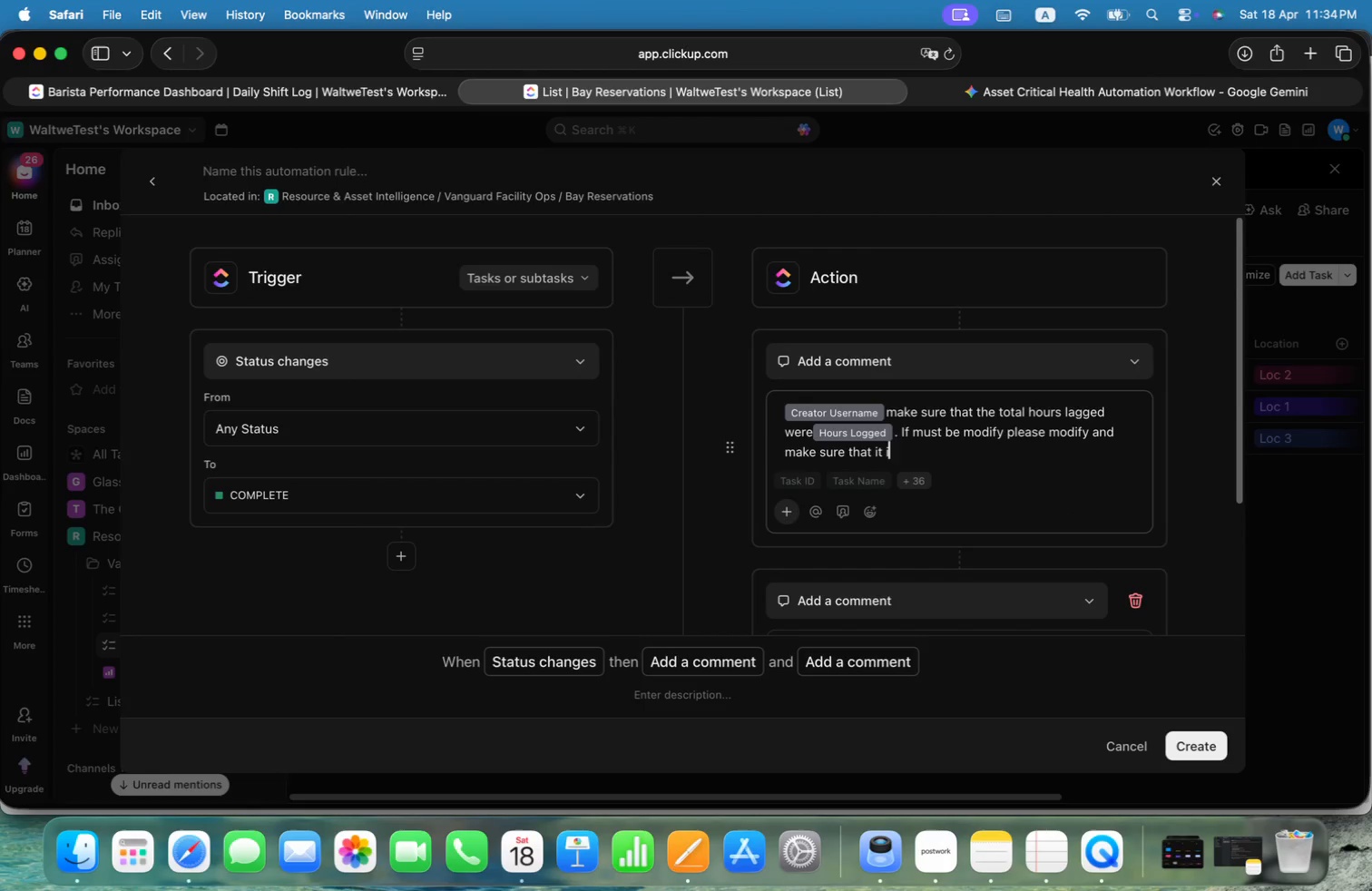 
key(Alt+S)
 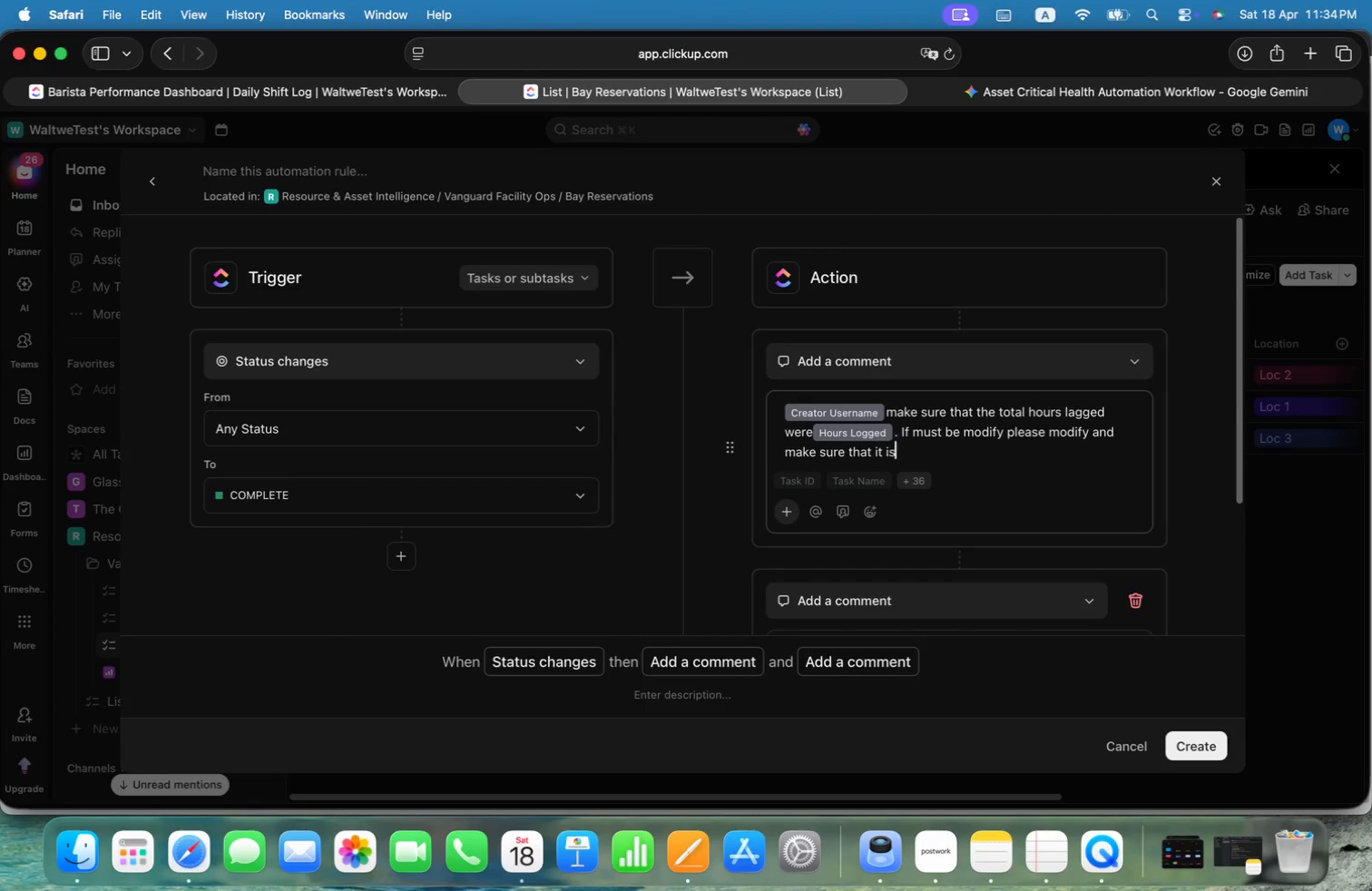 
key(Alt+Space)
 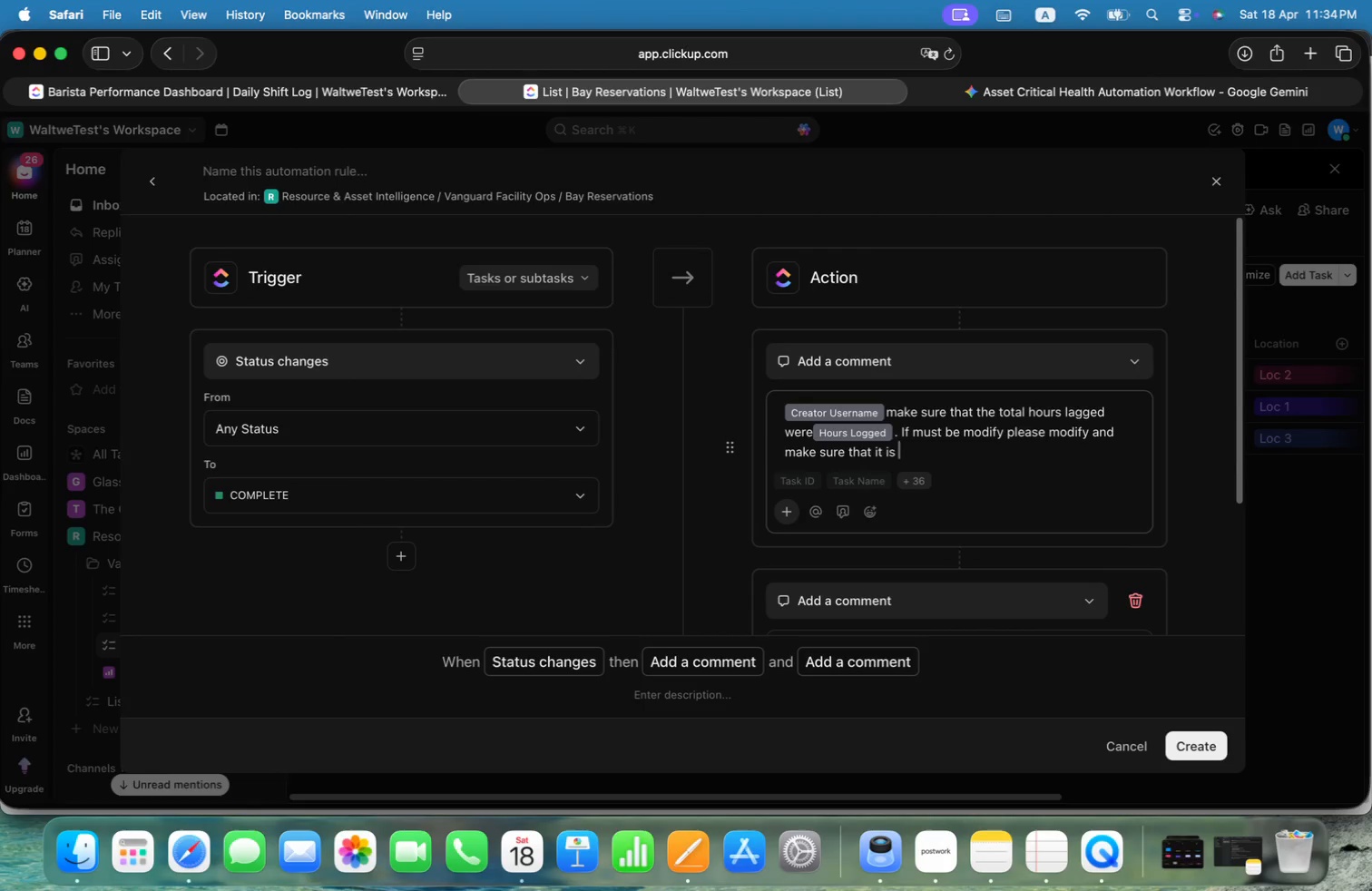 
key(Alt+O)
 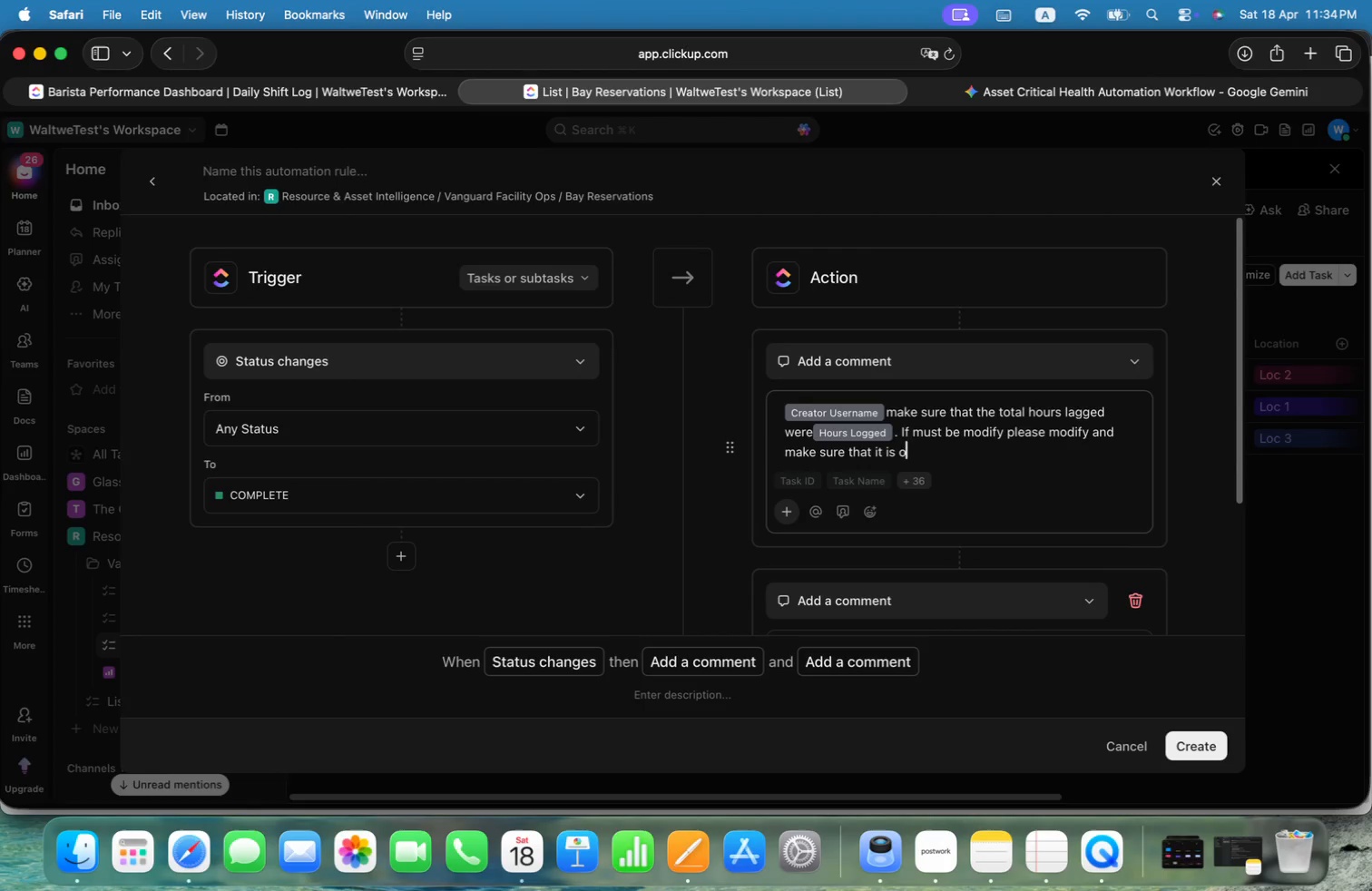 
key(Alt+C)
 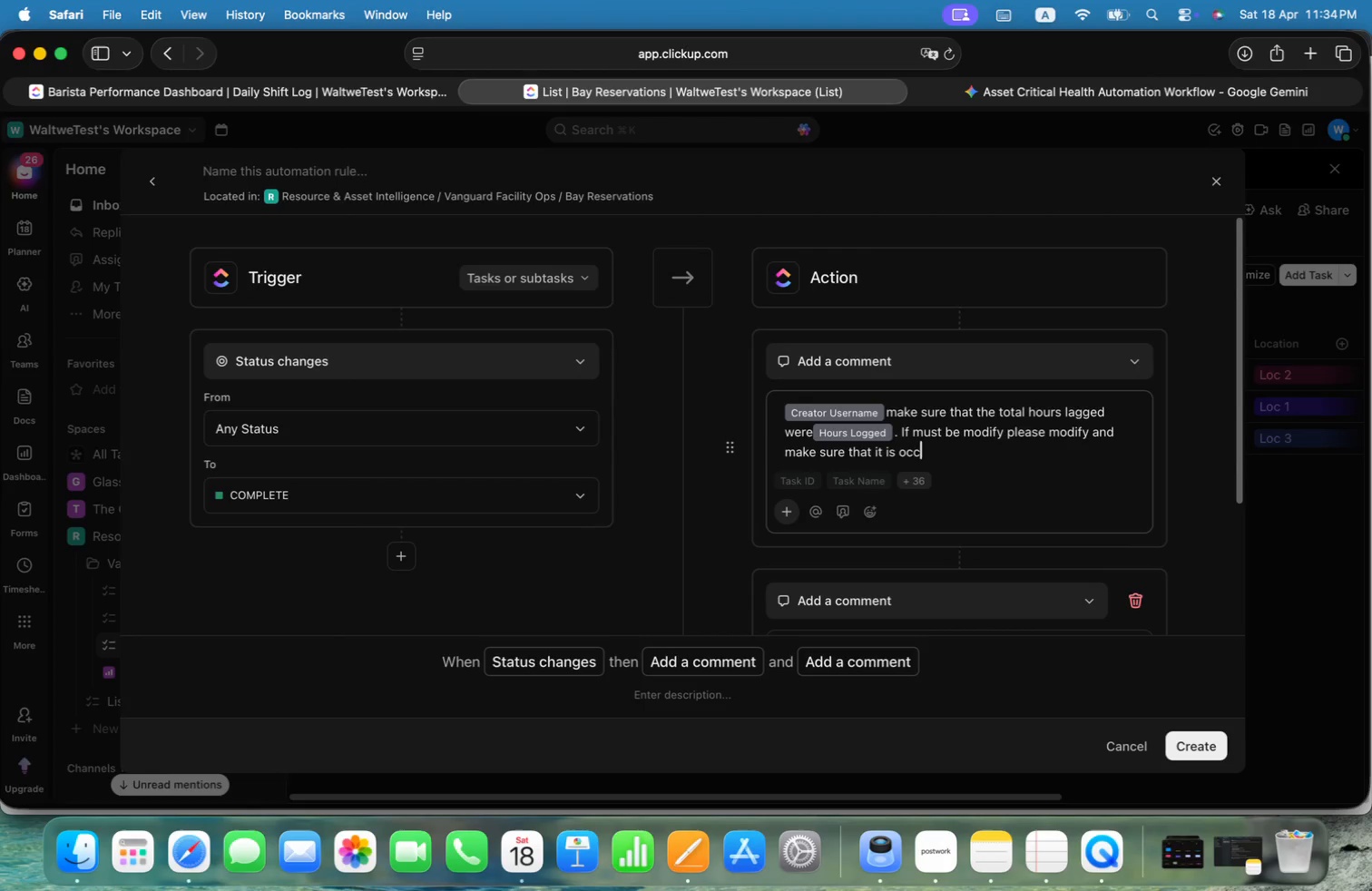 
key(Alt+C)
 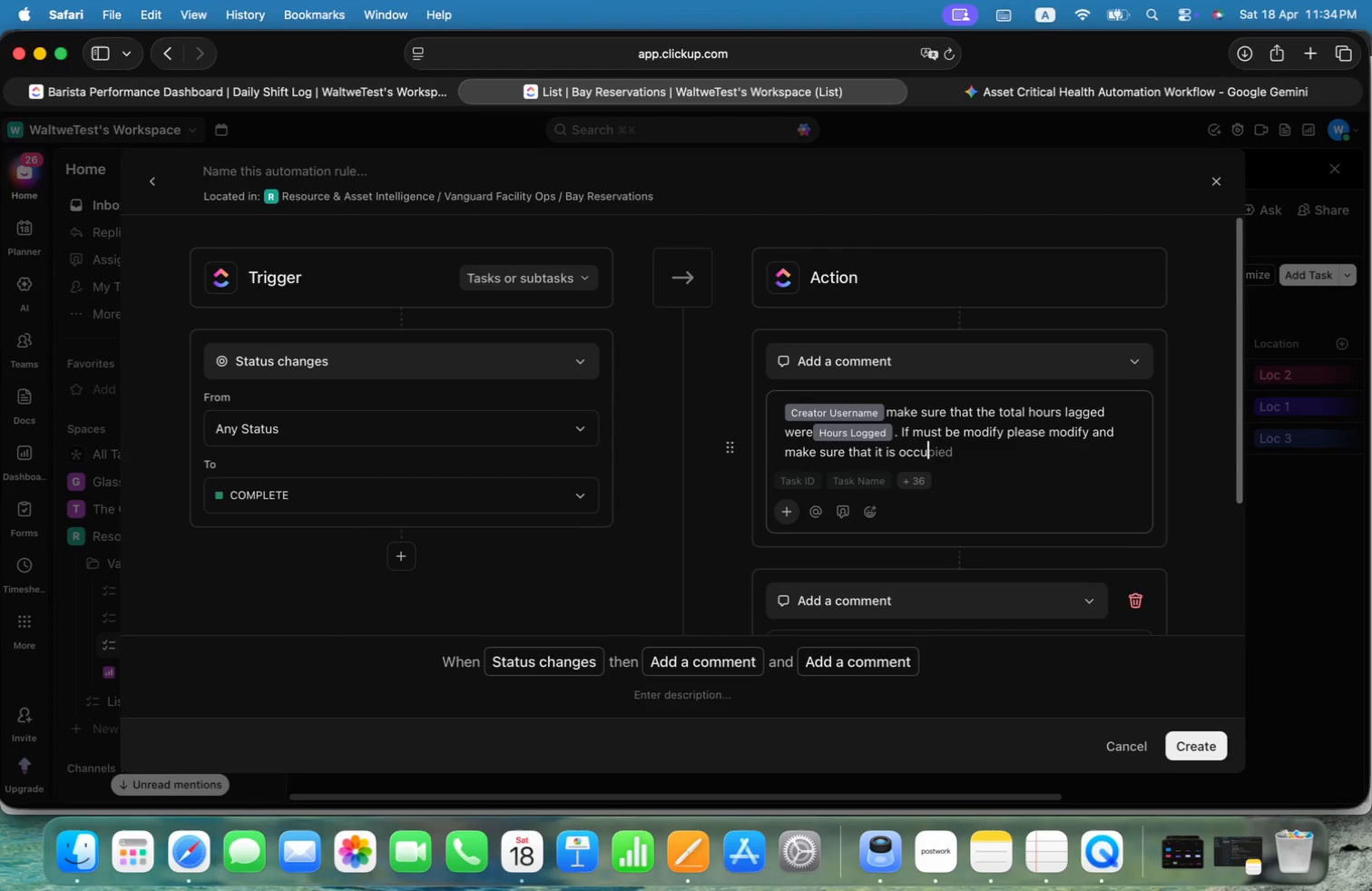 
key(Alt+U)
 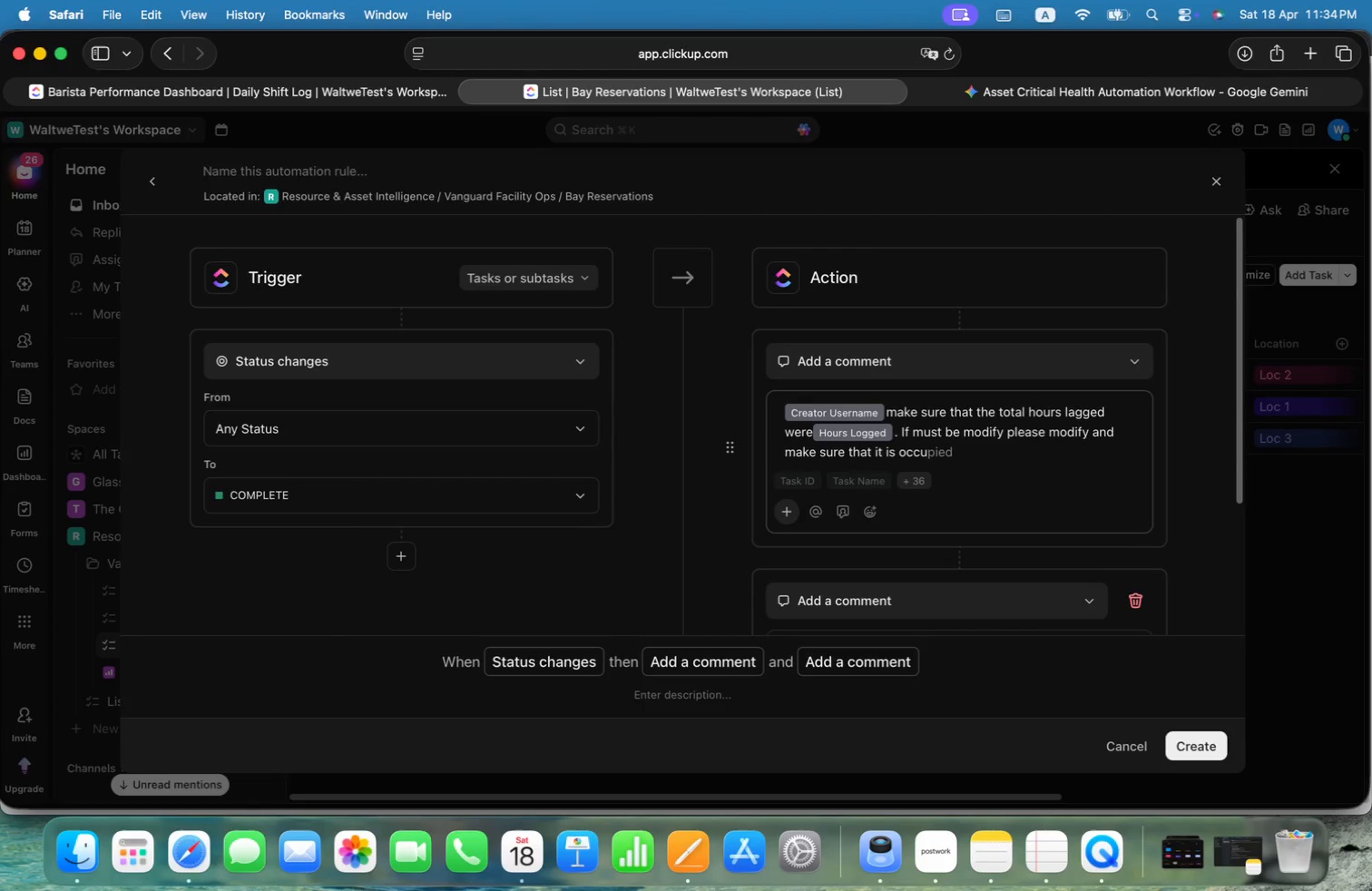 
key(Alt+Backspace)
 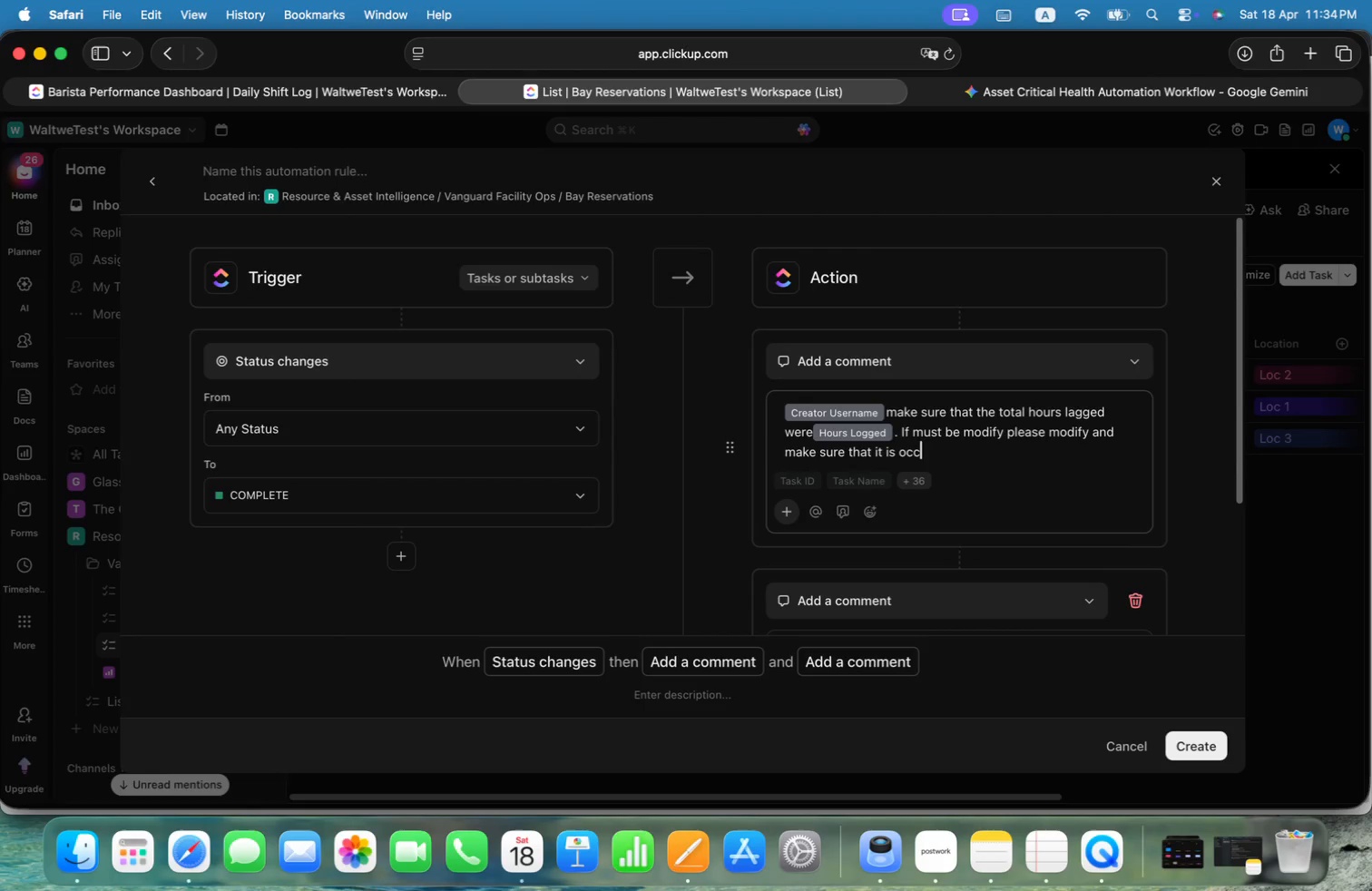 
key(Alt+Meta+Shift+ArrowLeft)
 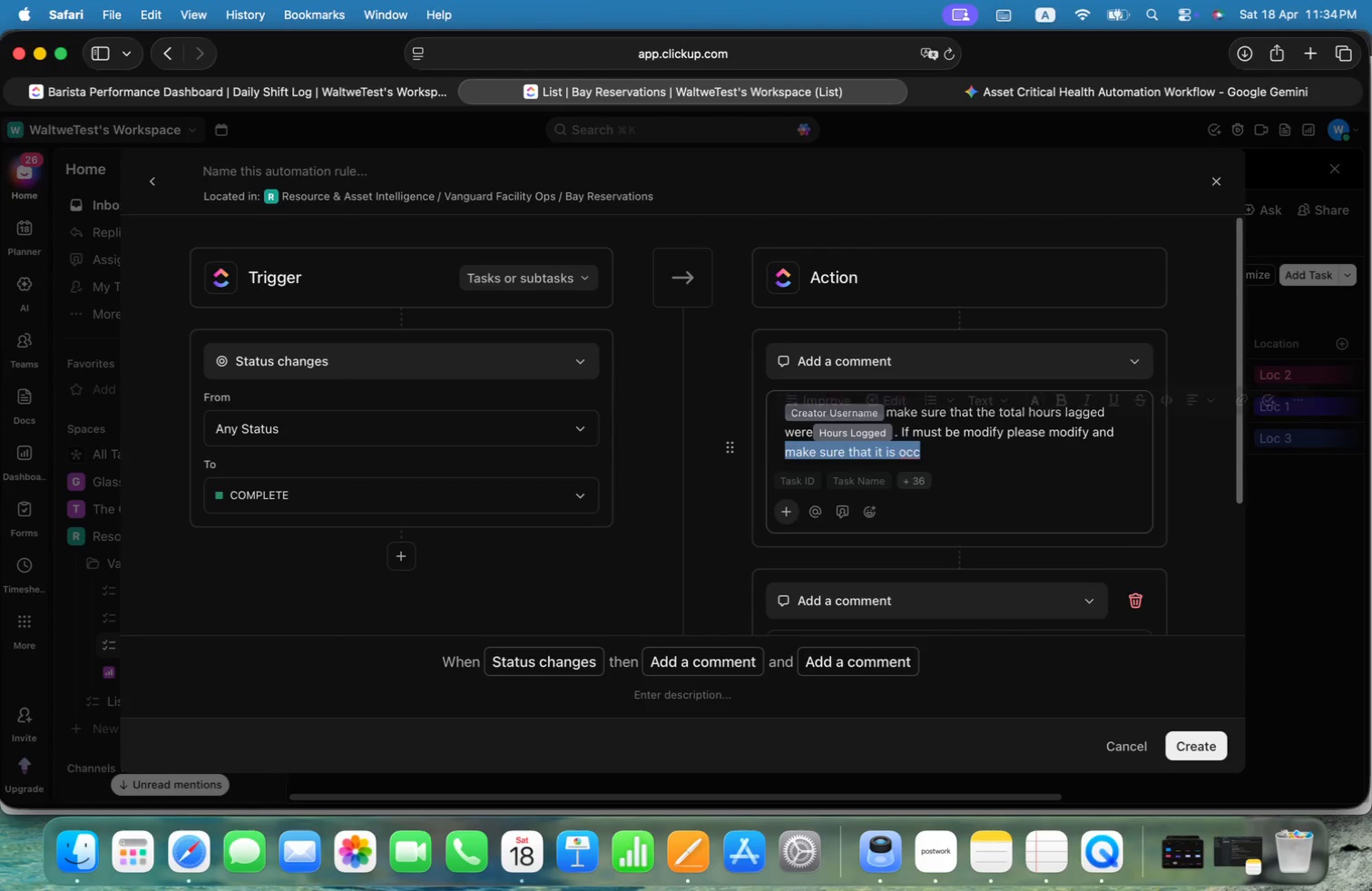 
key(Alt+Meta+Shift+ArrowLeft)
 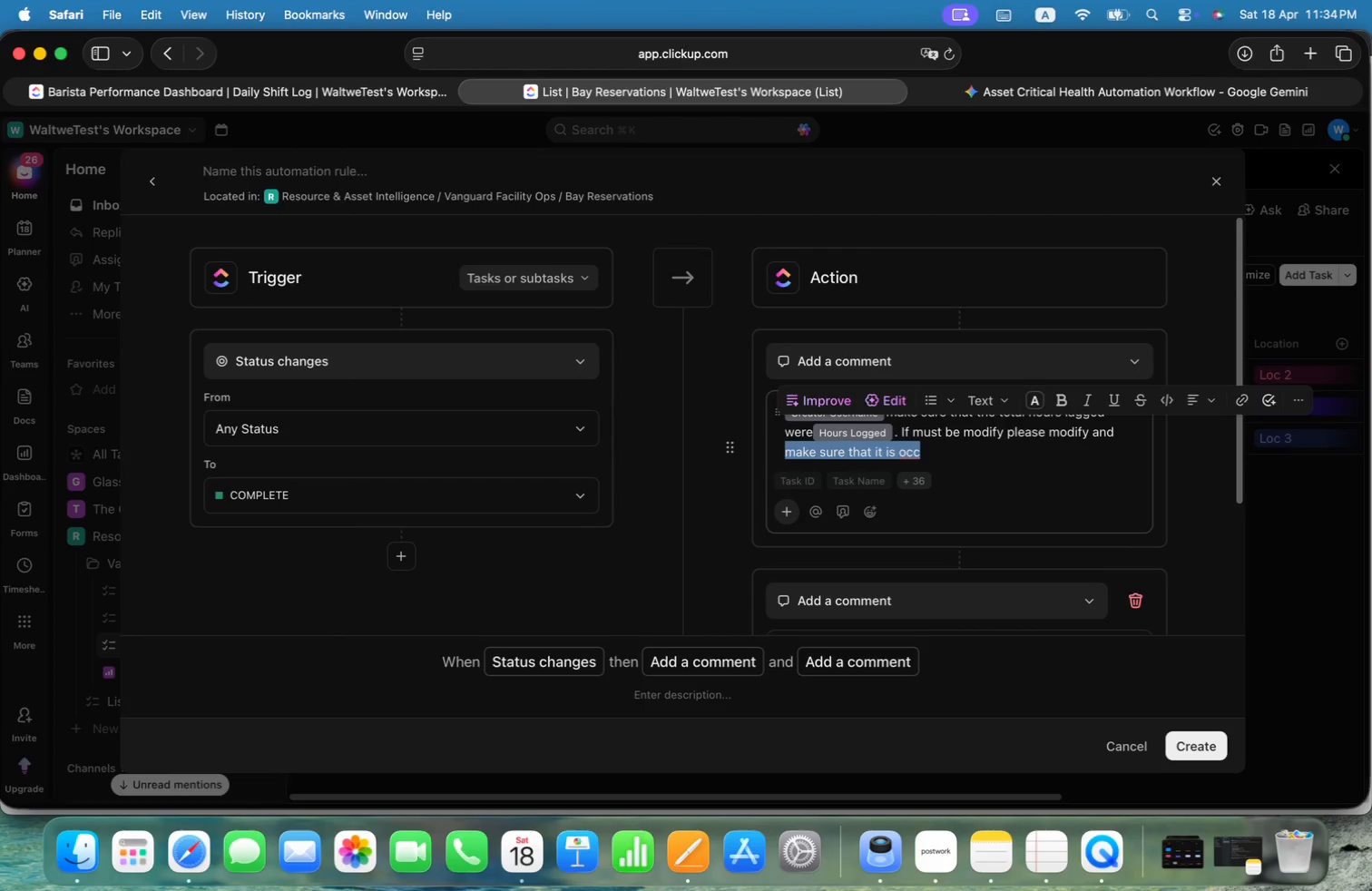 
key(Alt+Shift+ArrowLeft)
 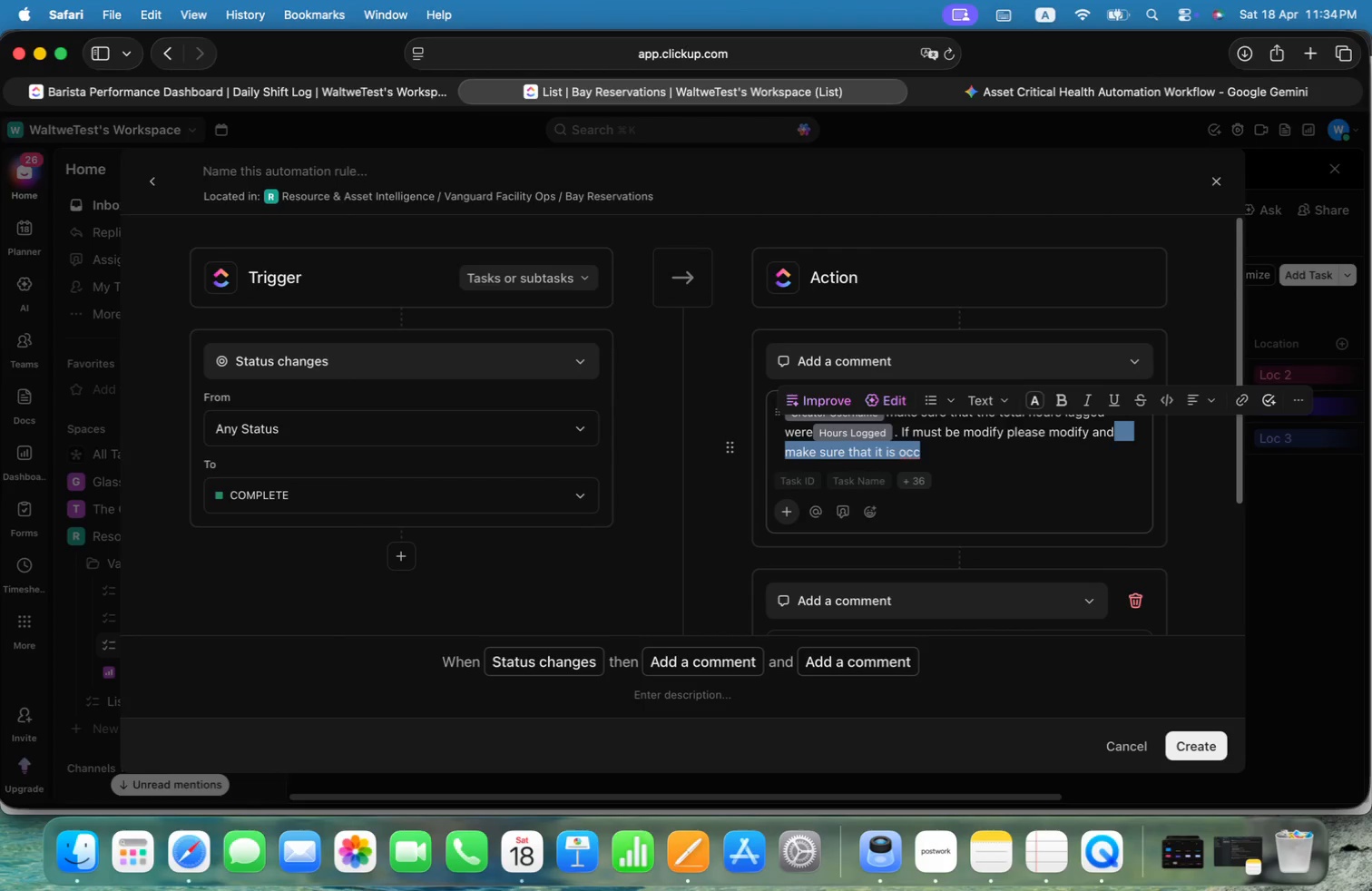 
key(Alt+Shift+ArrowLeft)
 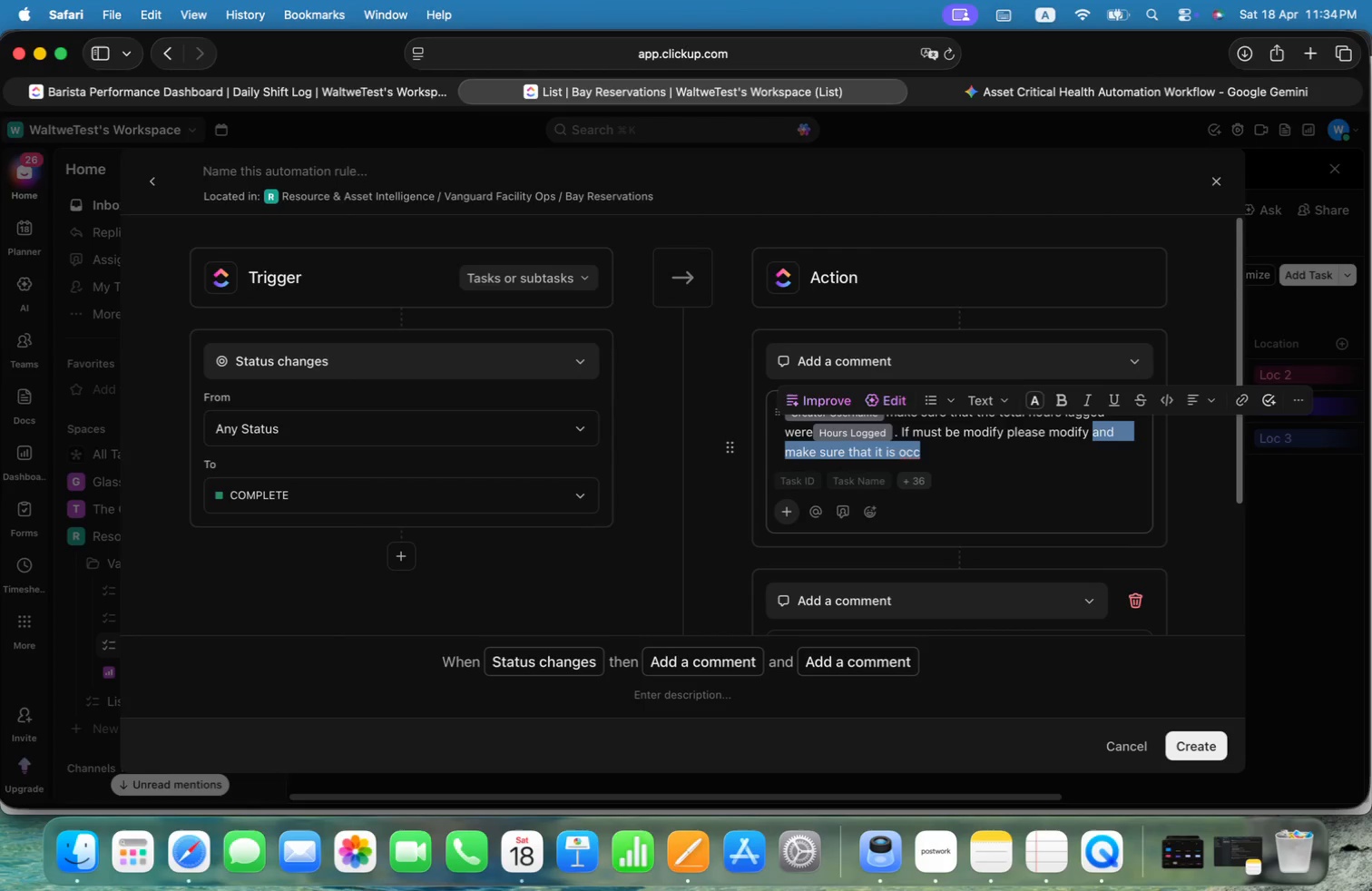 
key(Alt+Backspace)
 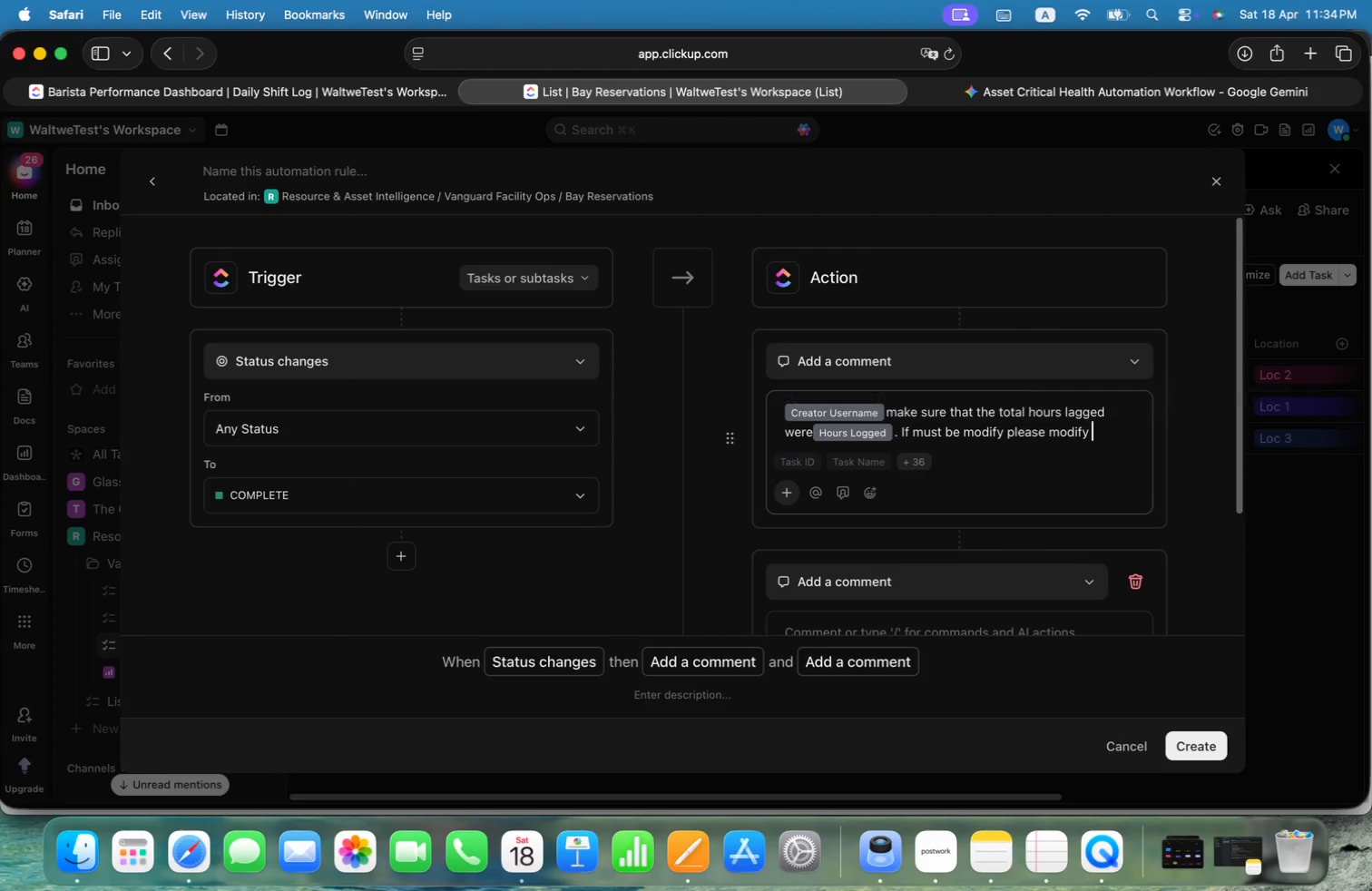 
key(Alt+Backspace)
 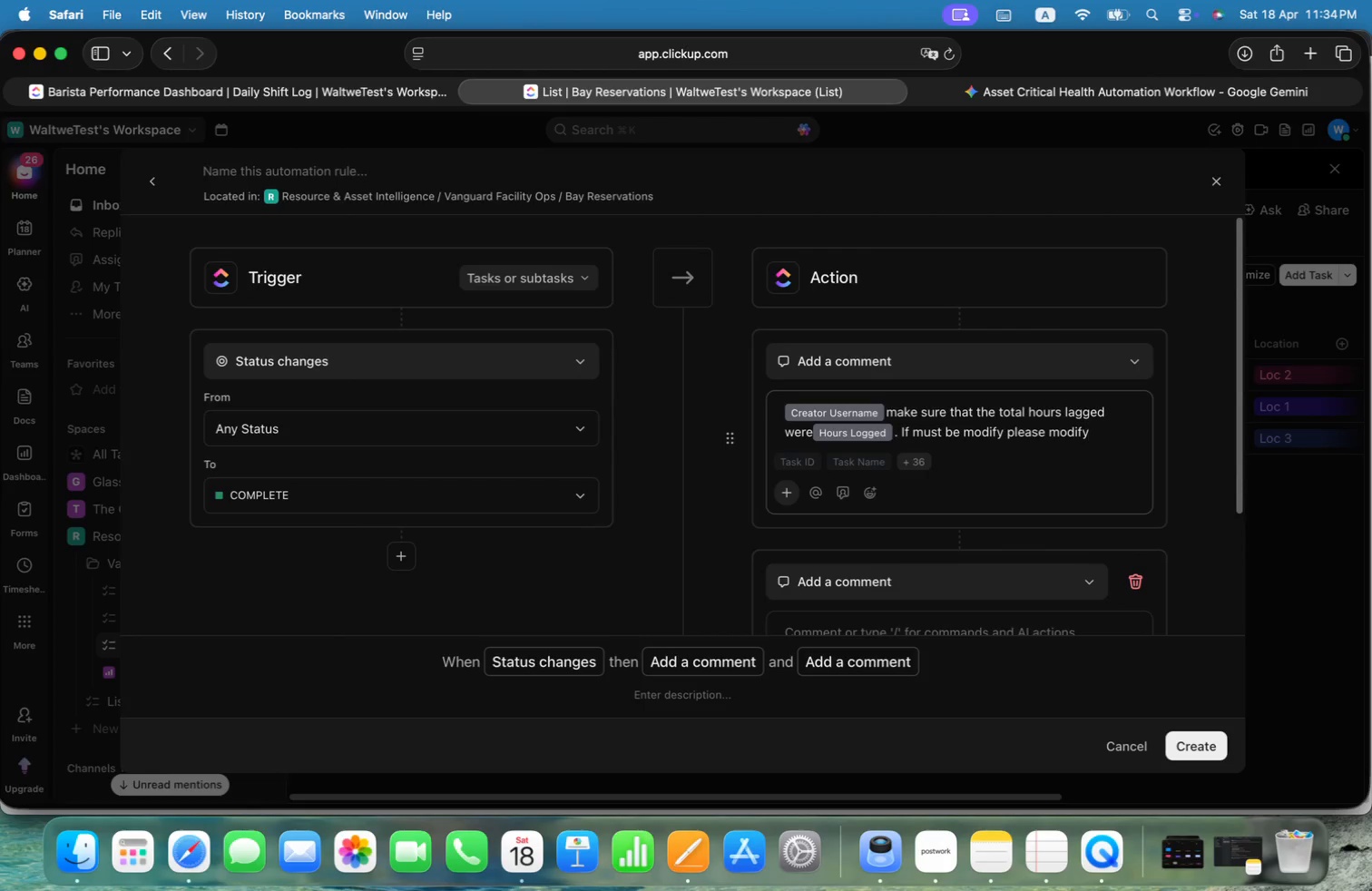 
key(Alt+Period)
 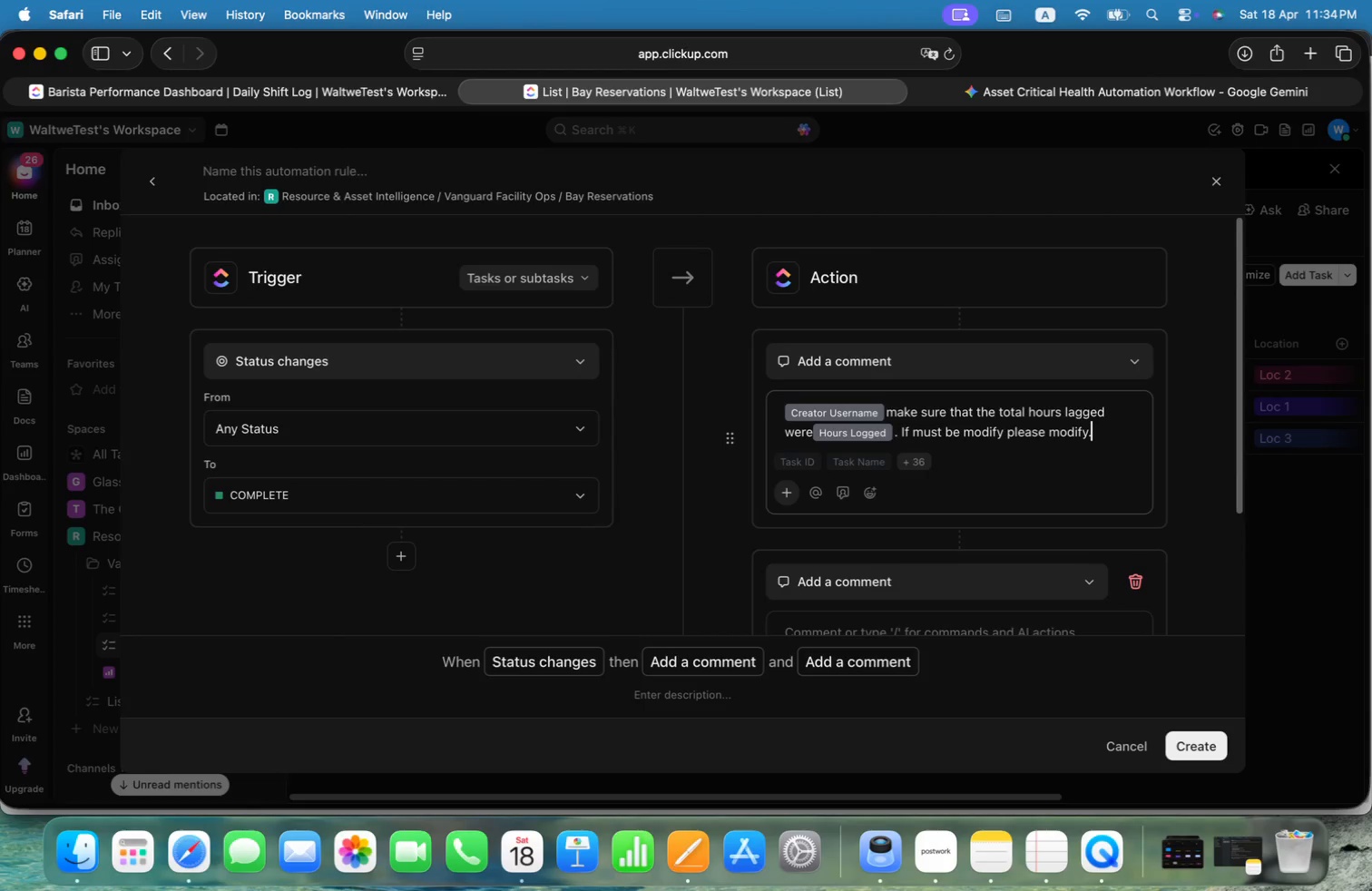 
key(Alt+Meta+Shift+ArrowUp)
 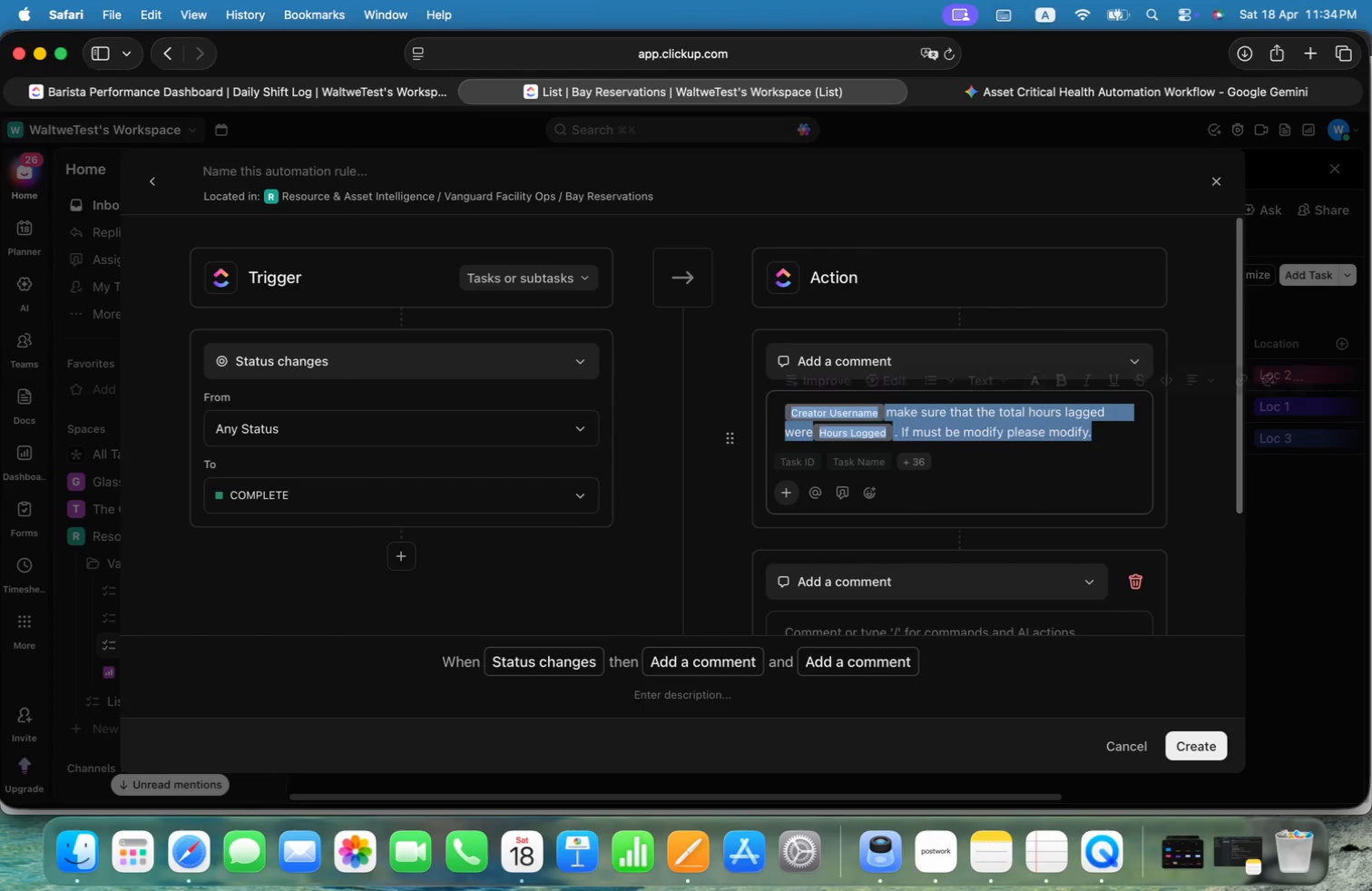 
key(Alt+Meta+Shift+ArrowLeft)
 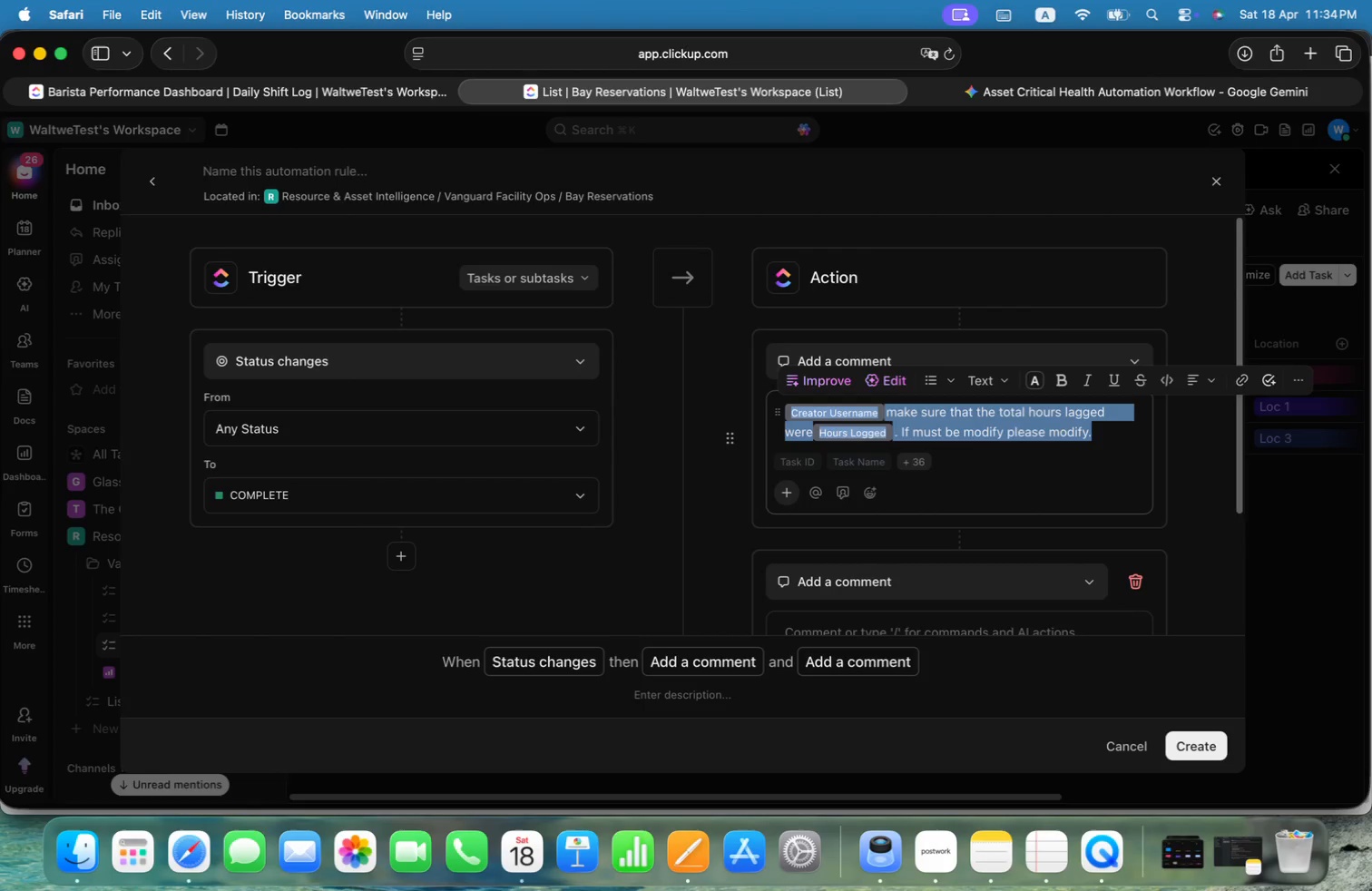 
key(Alt+Meta+C)
 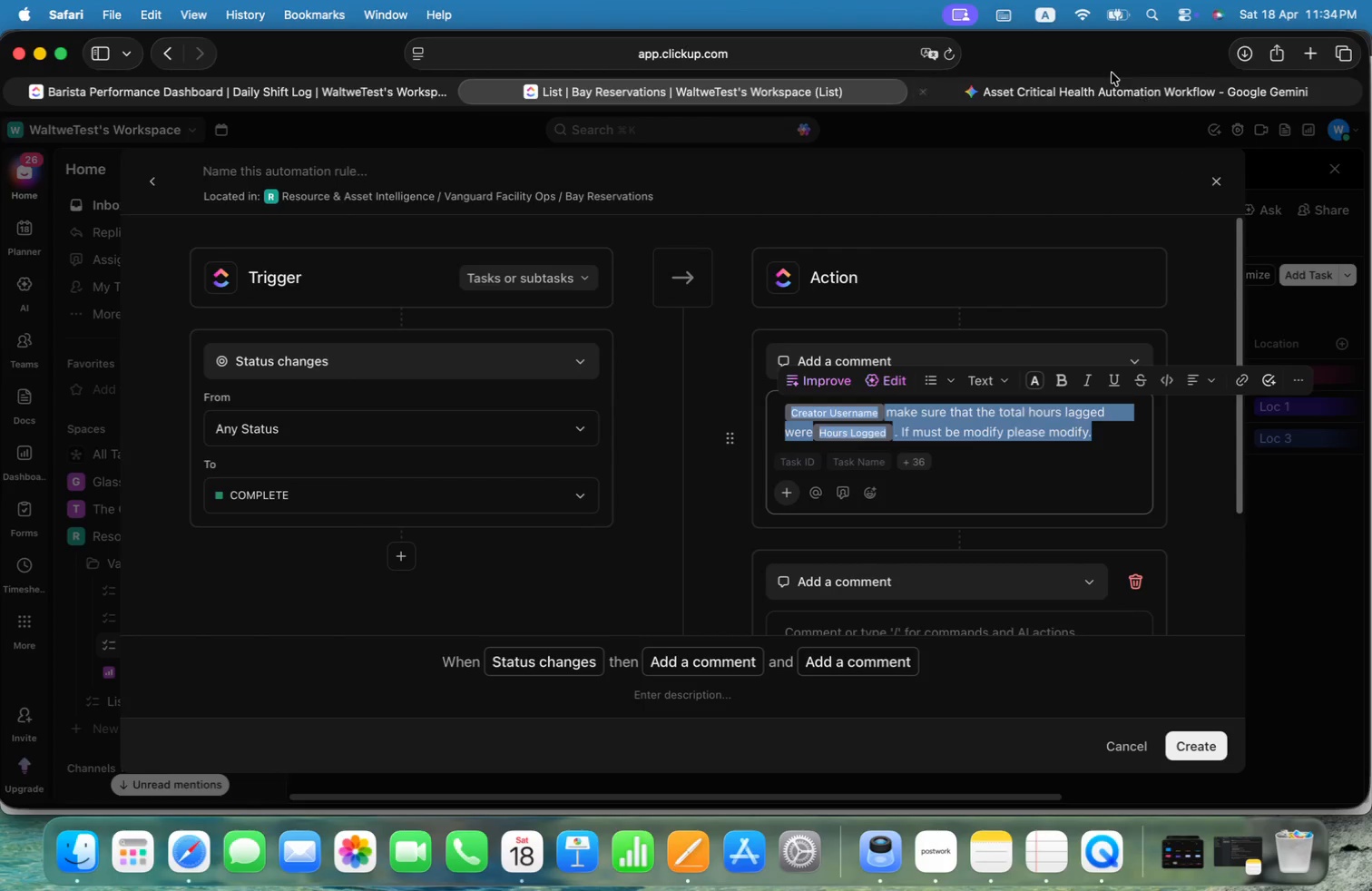 
left_click([1111, 93])
 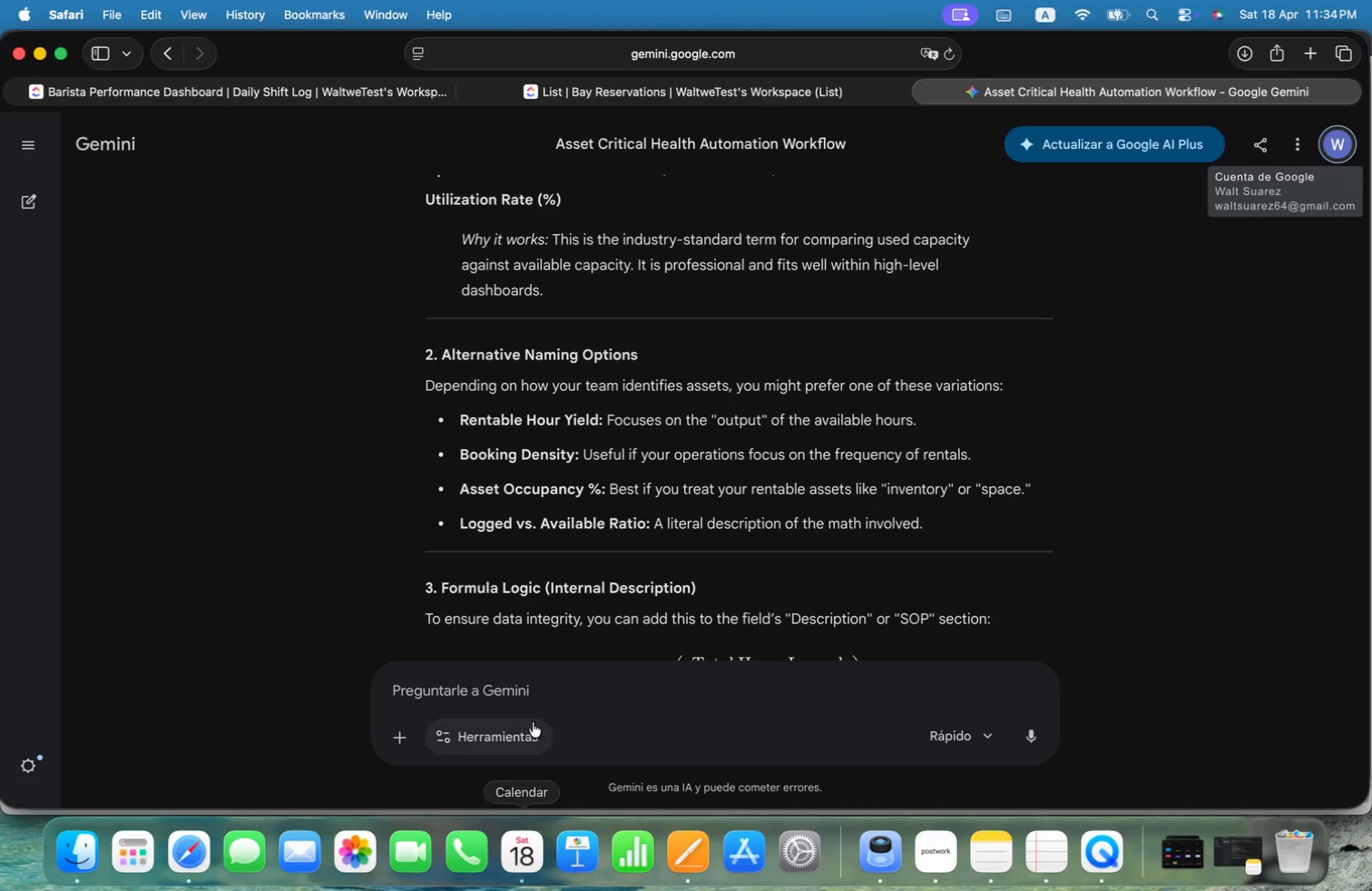 
left_click([561, 700])
 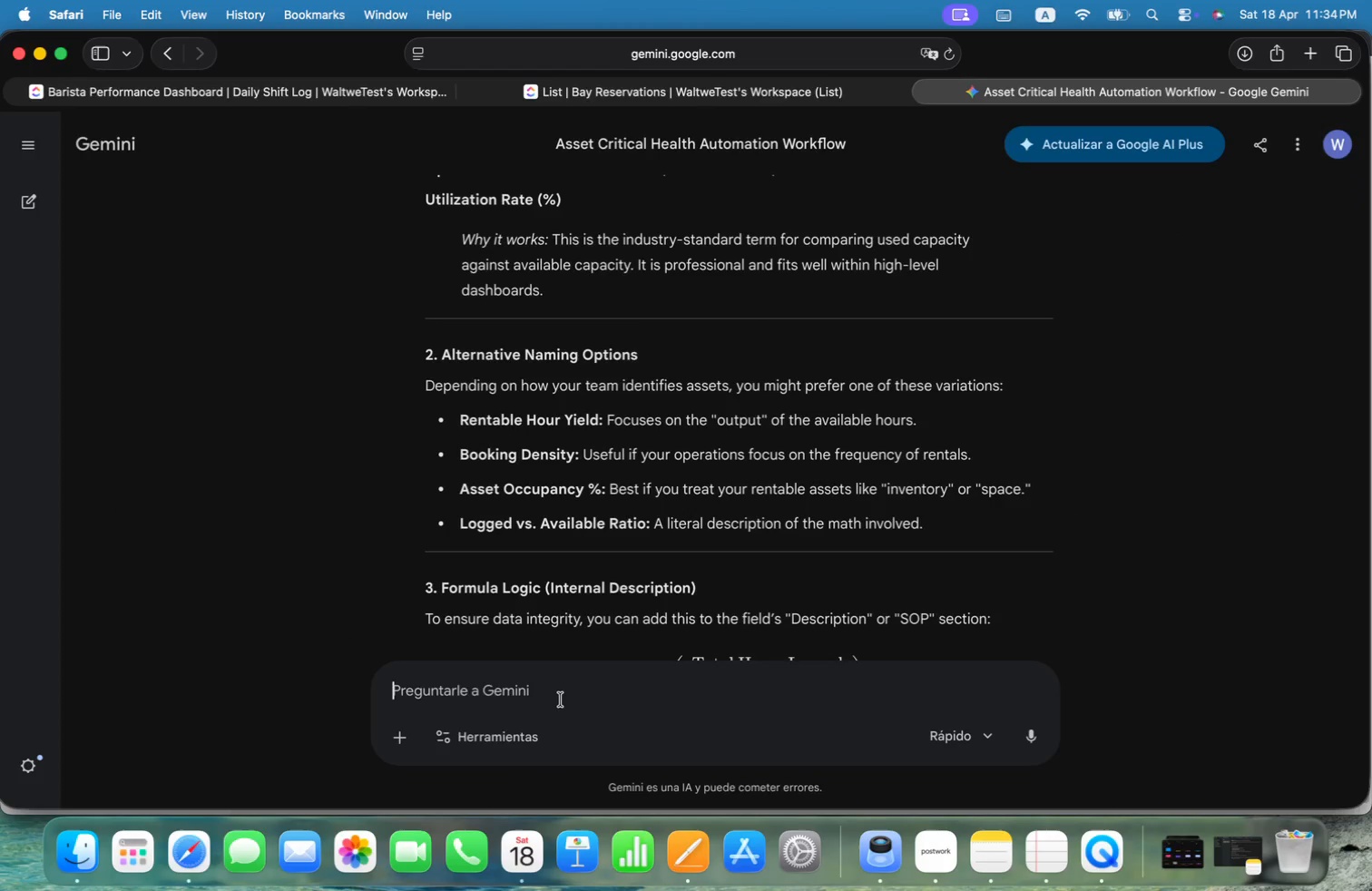 
key(Alt+Shift+ShiftLeft)
 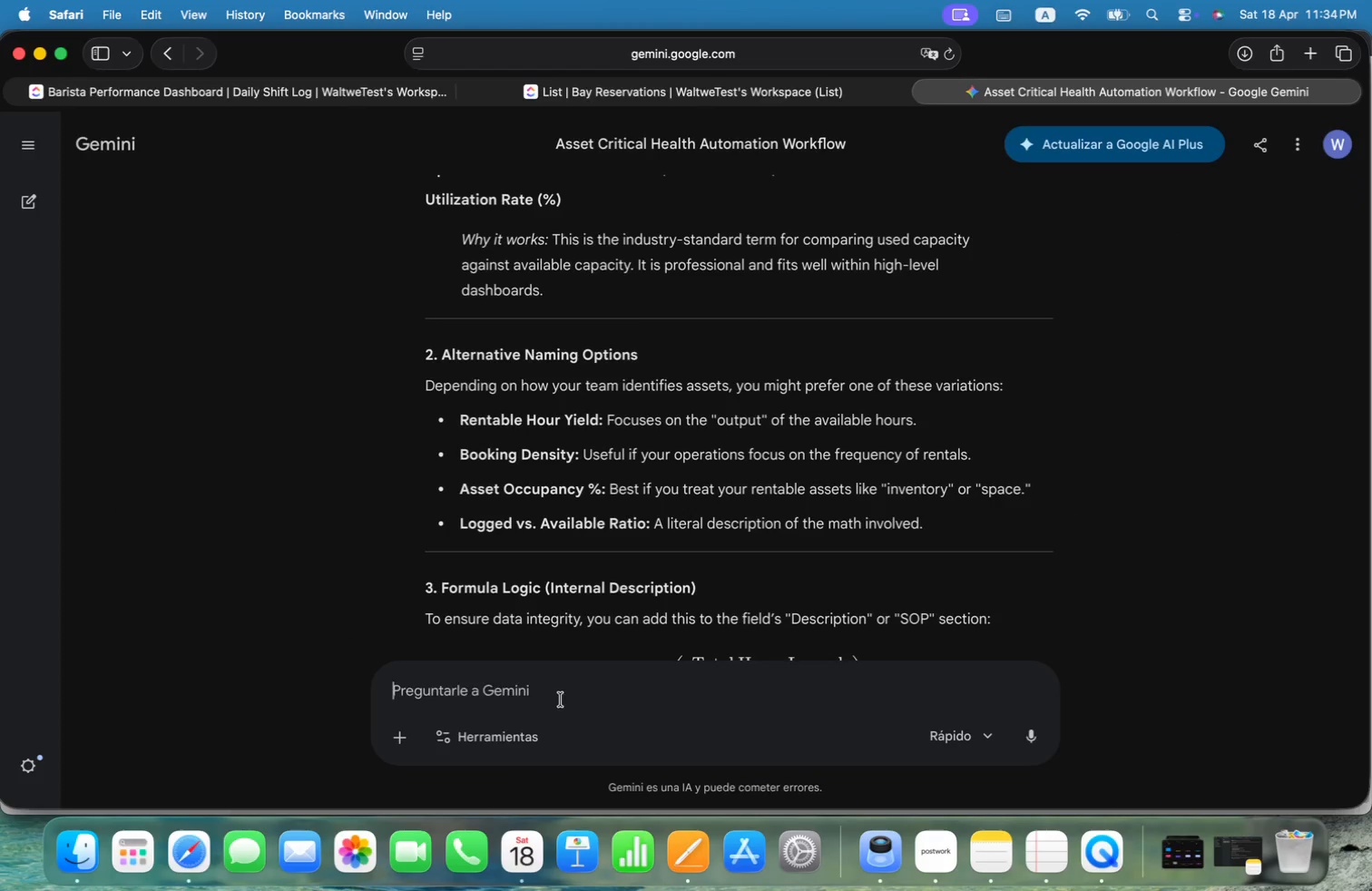 
key(Alt+Shift+I)
 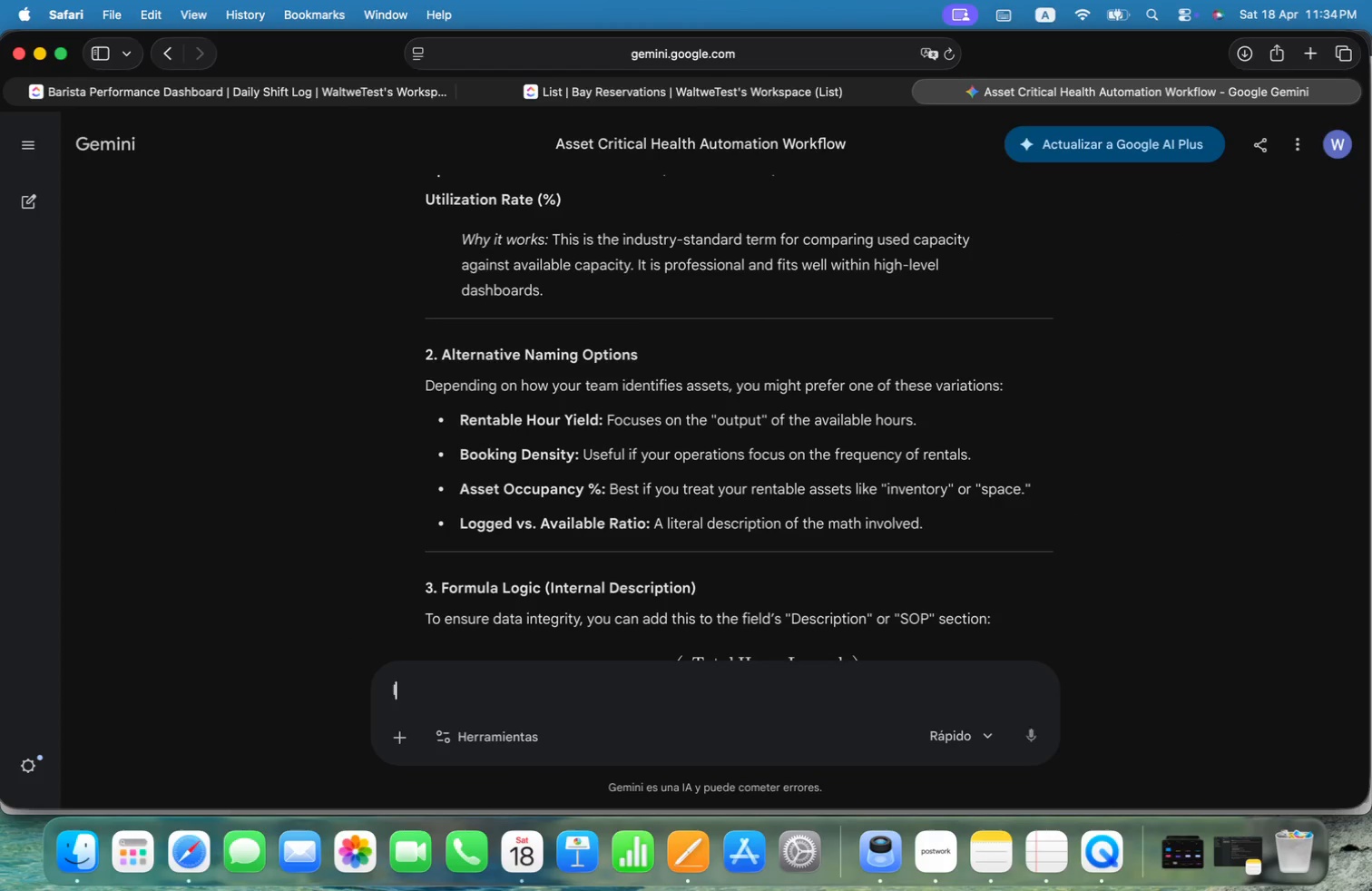 
key(Alt+Shift+M)
 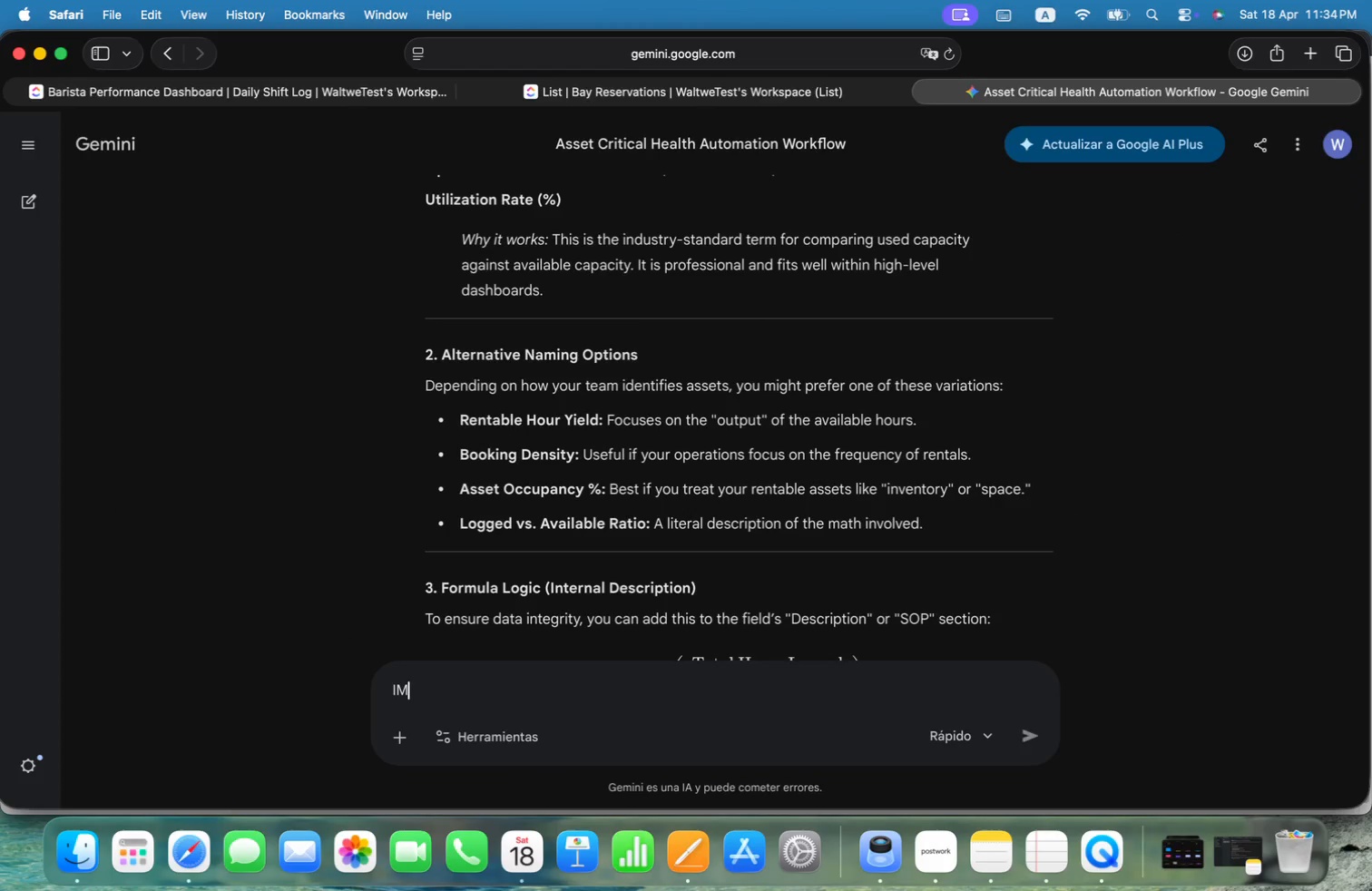 
key(Alt+P)
 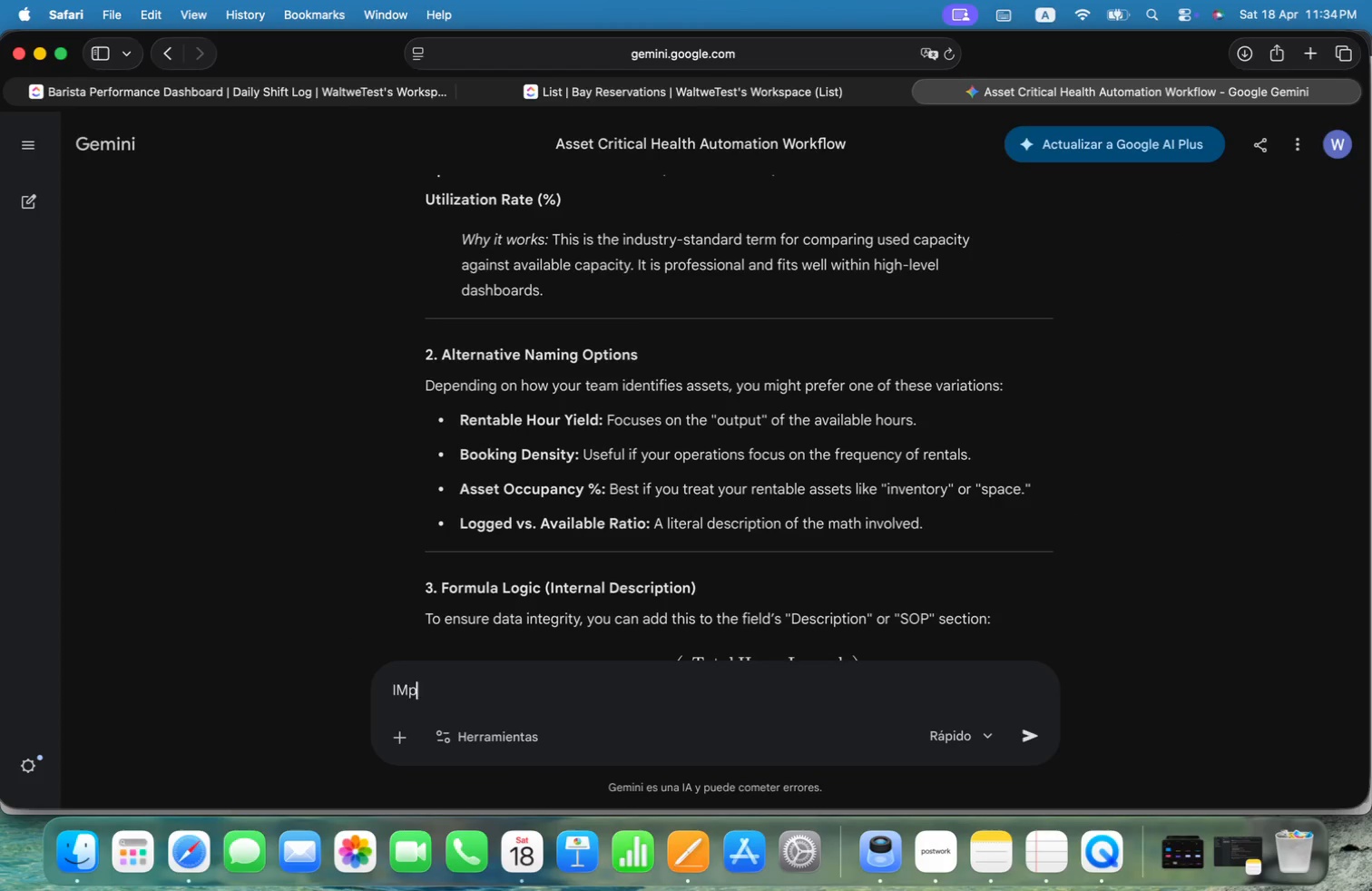 
key(Alt+R)
 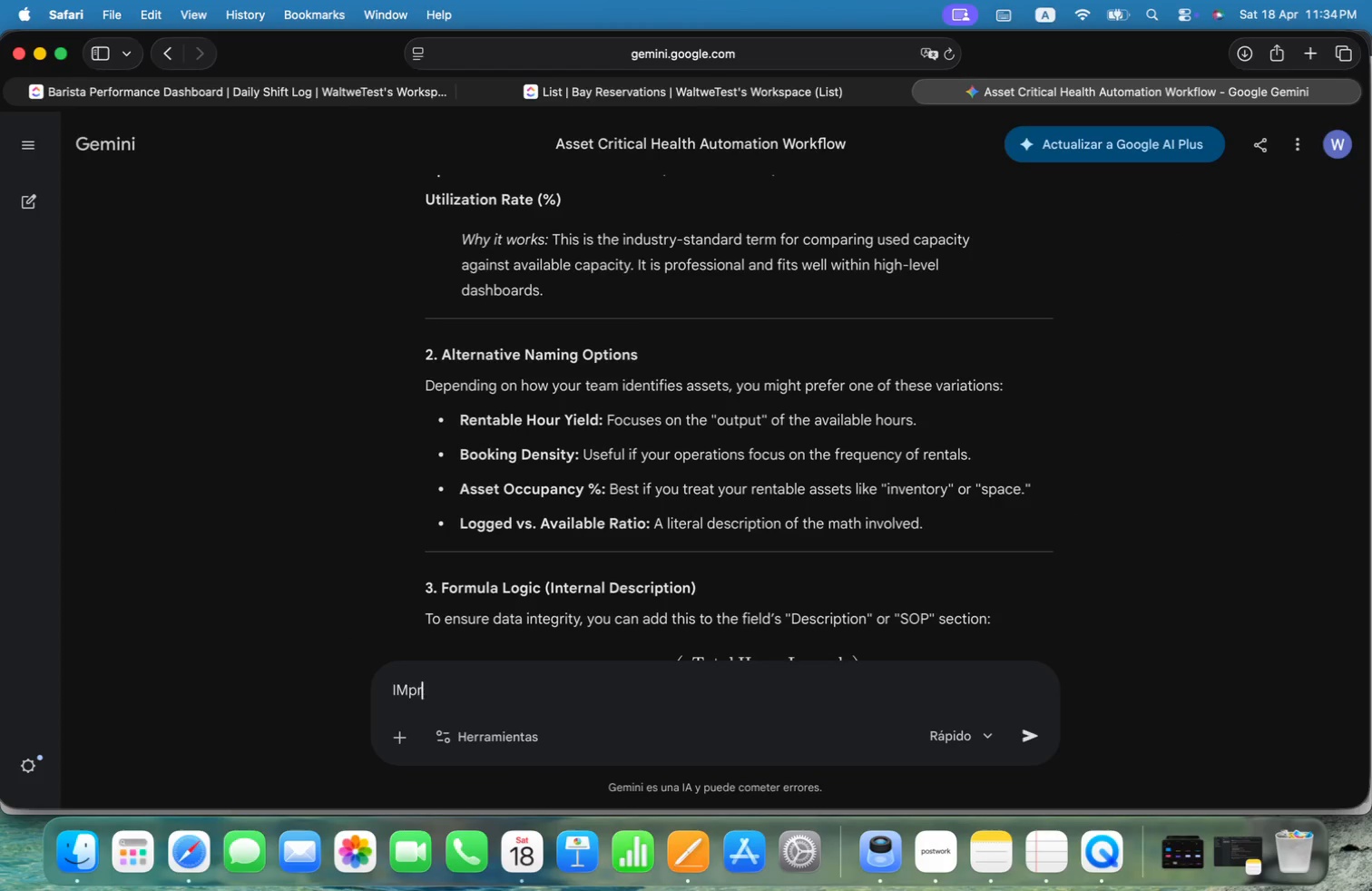 
key(Alt+O)
 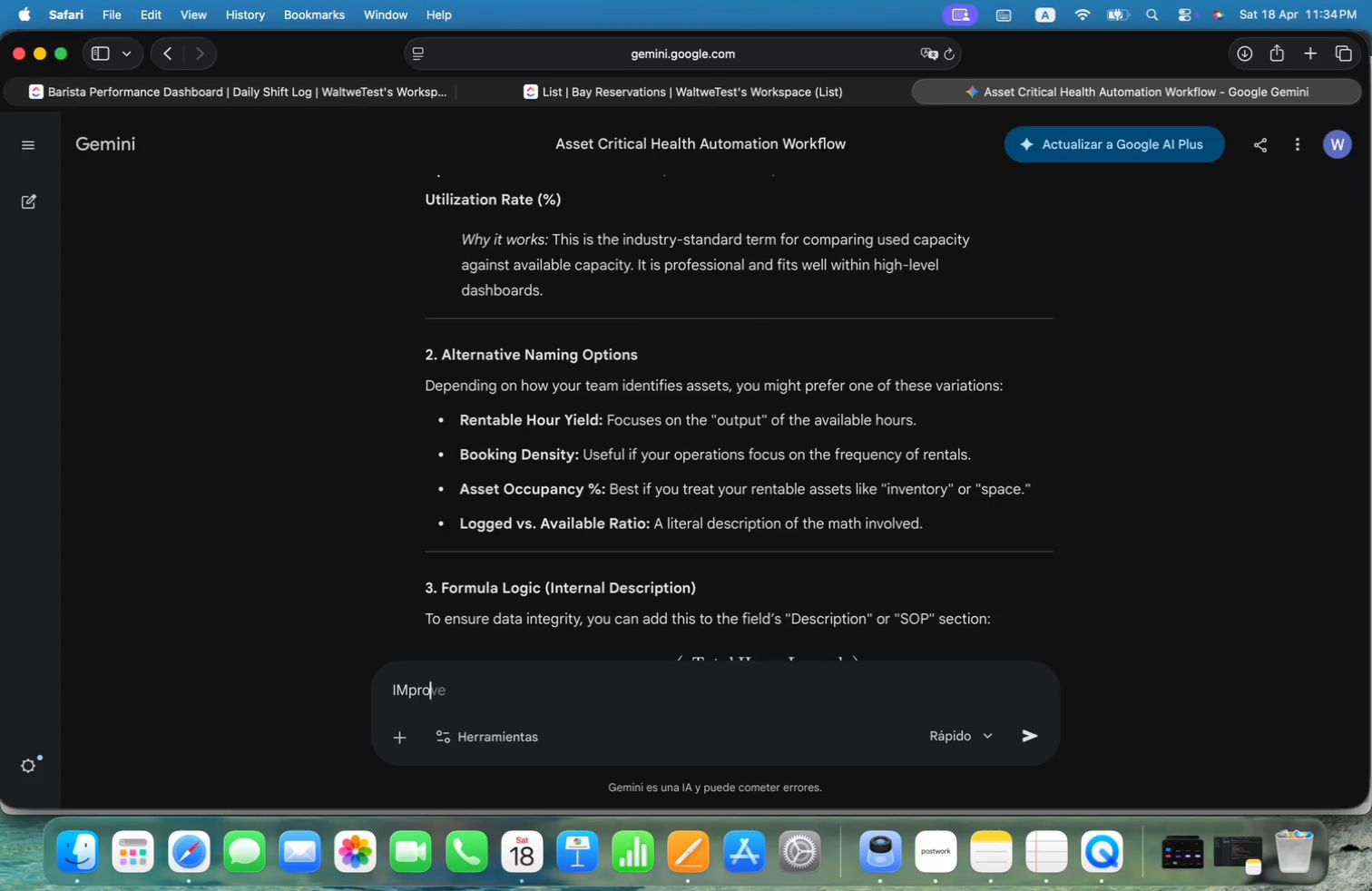 
key(Alt+V)
 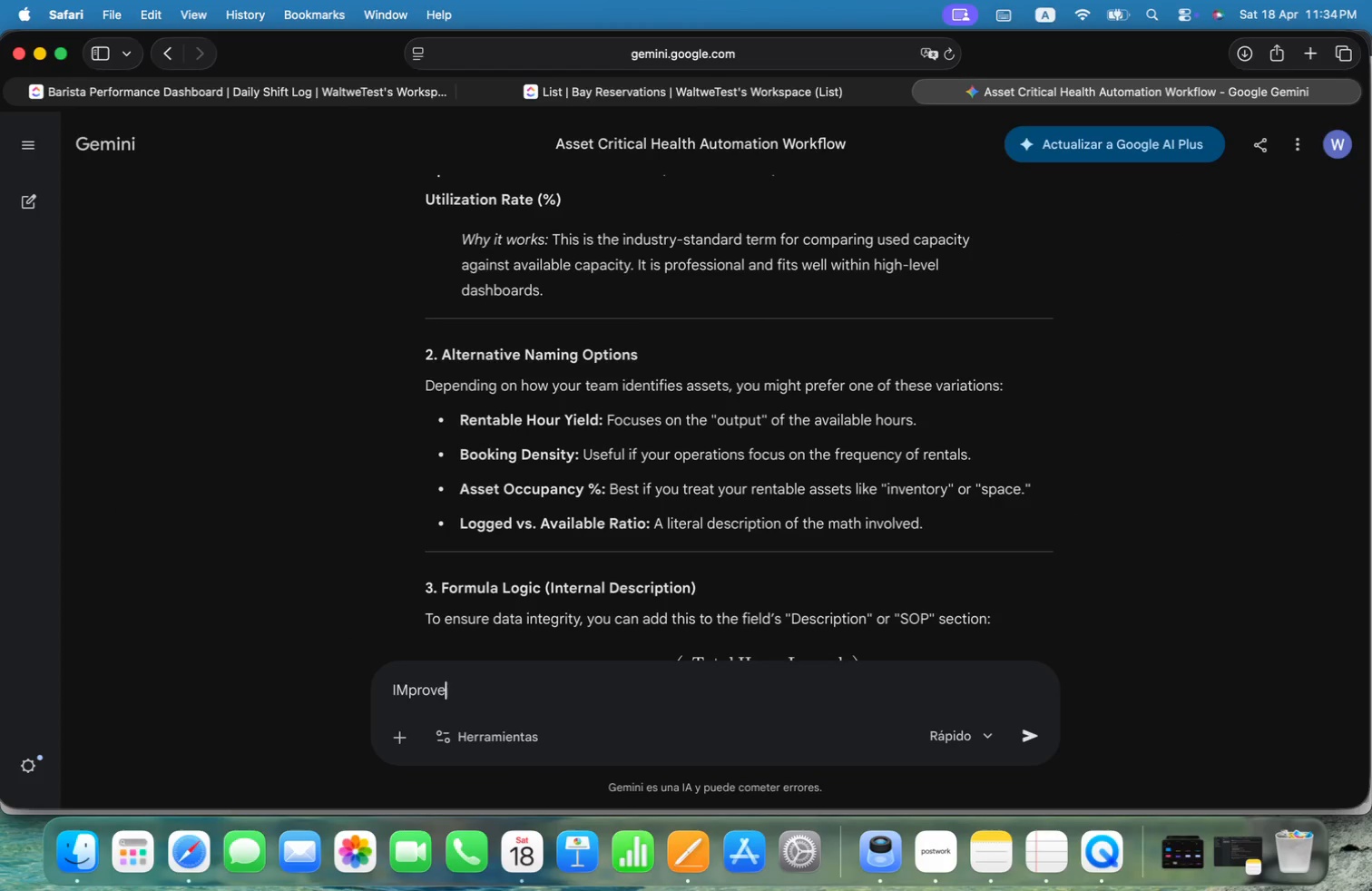 
key(Alt+E)
 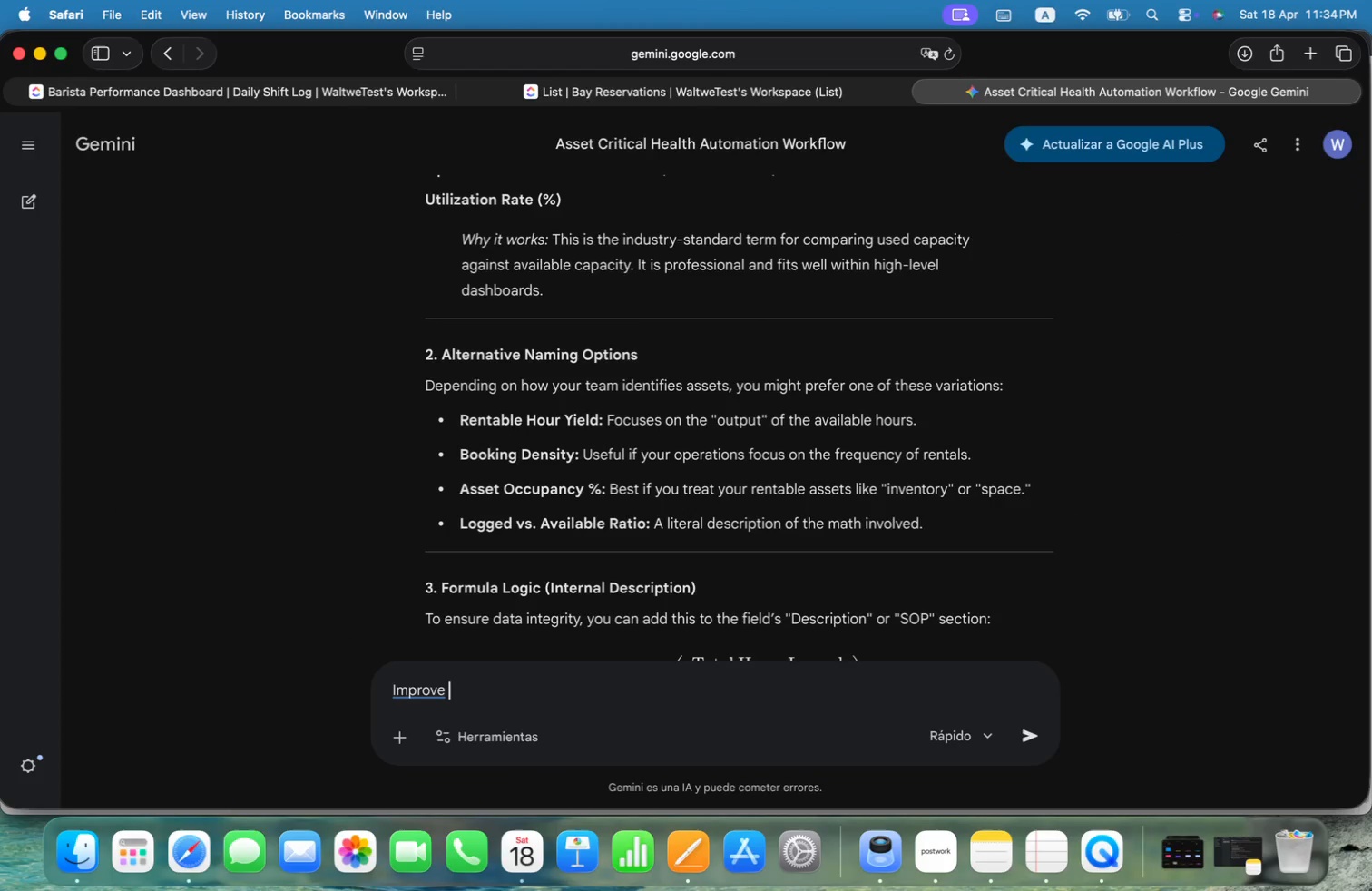 
key(Alt+Space)
 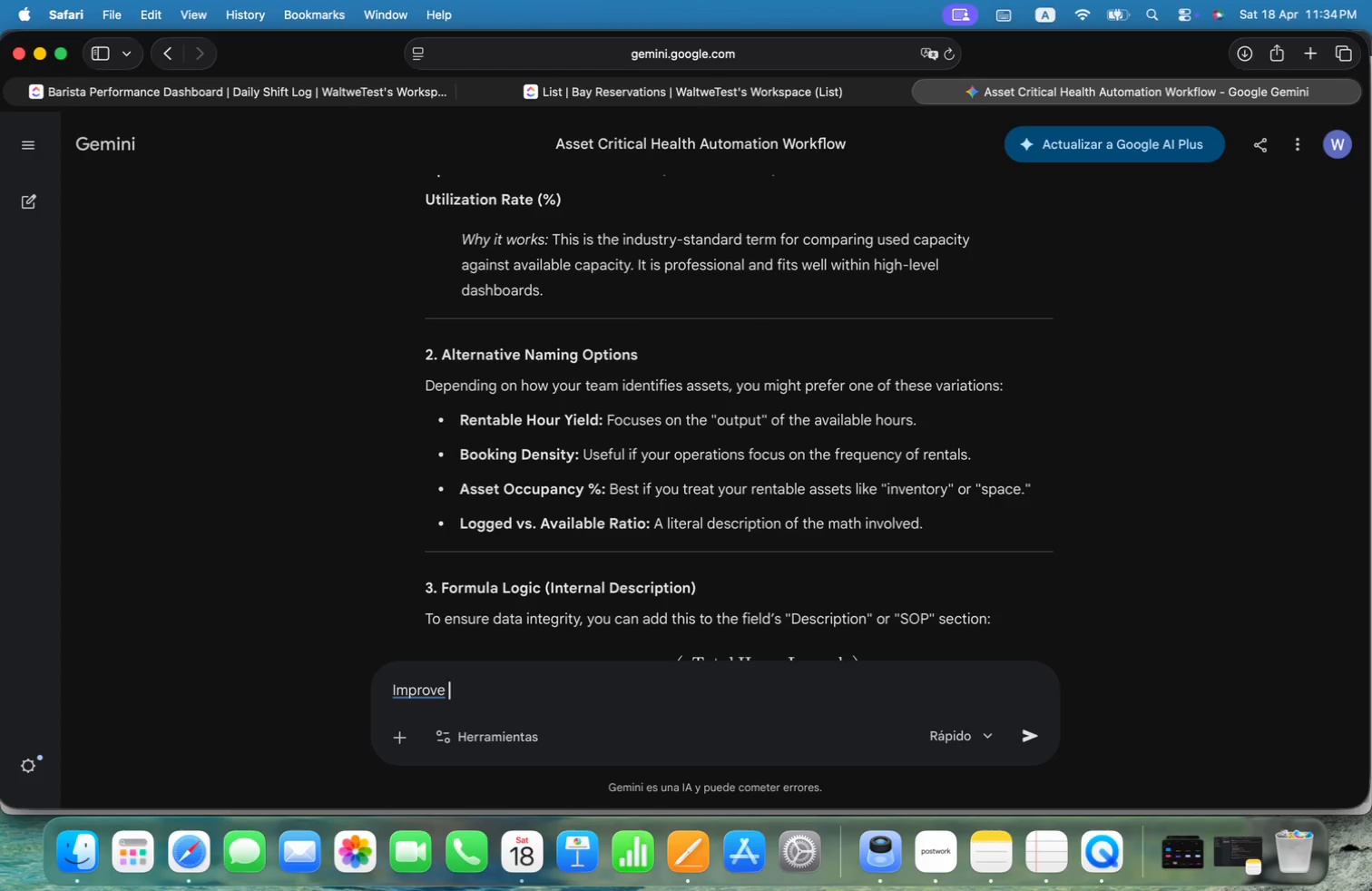 
key(Alt+C)
 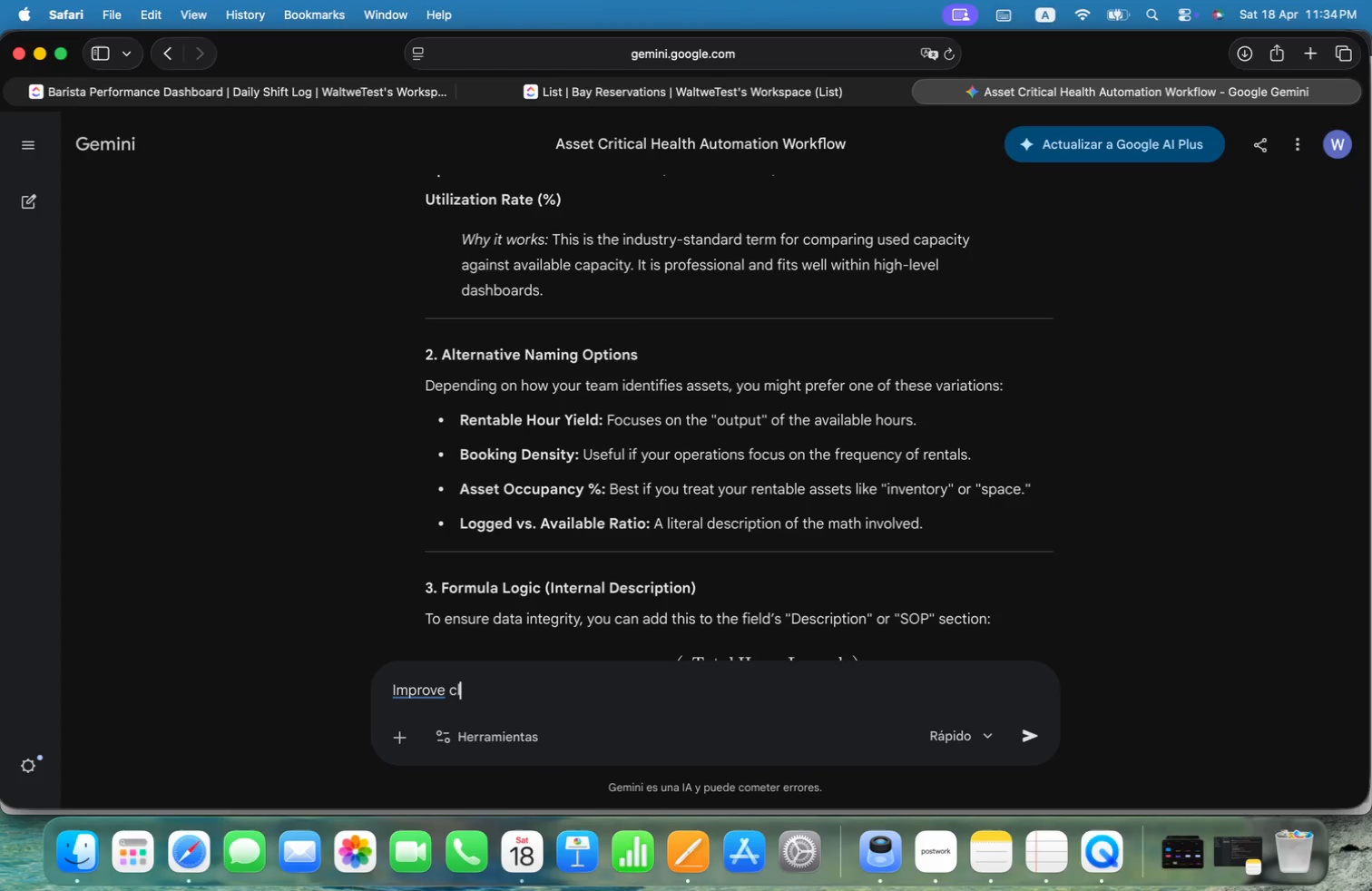 
key(Alt+L)
 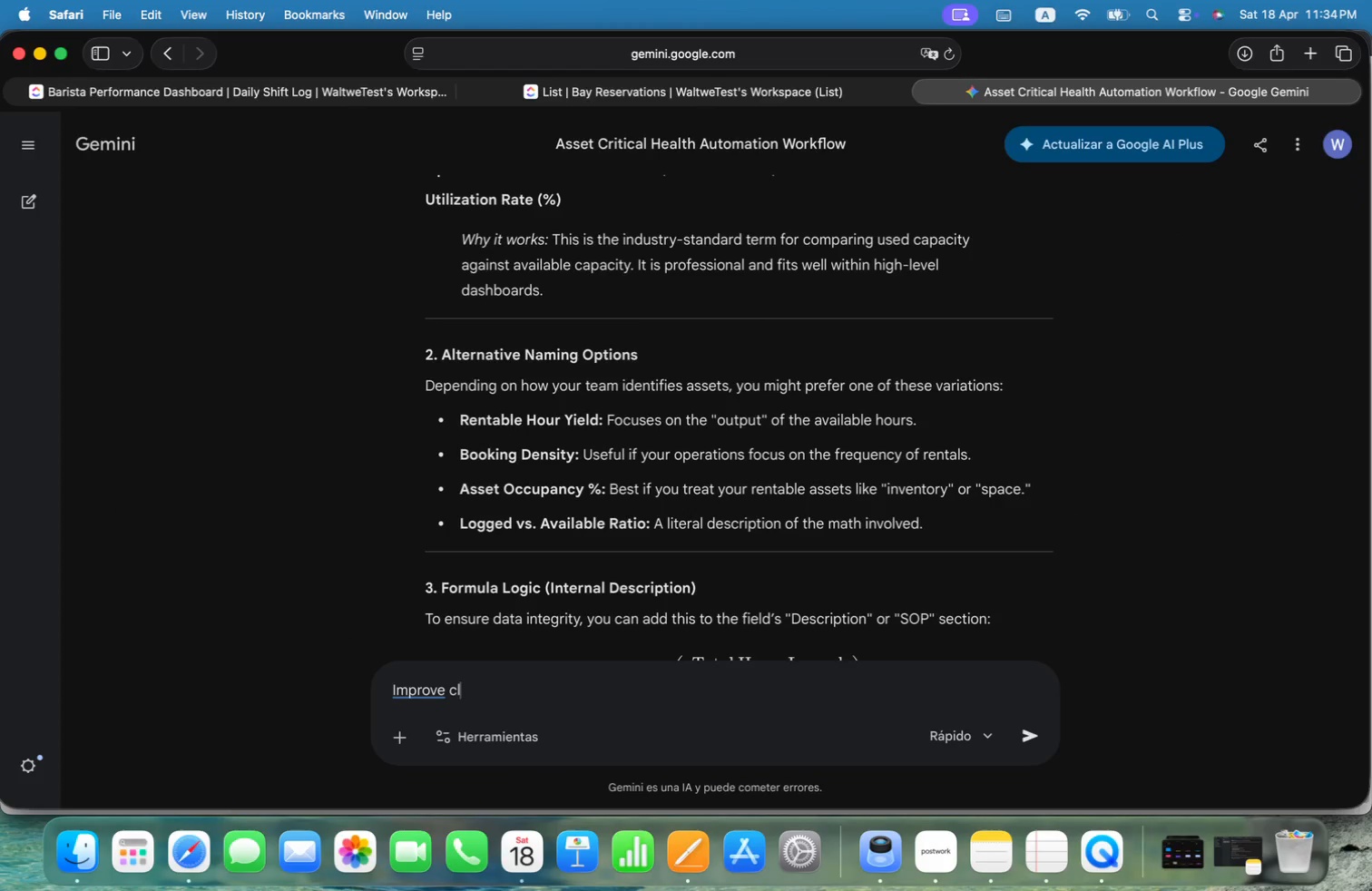 
key(Alt+E)
 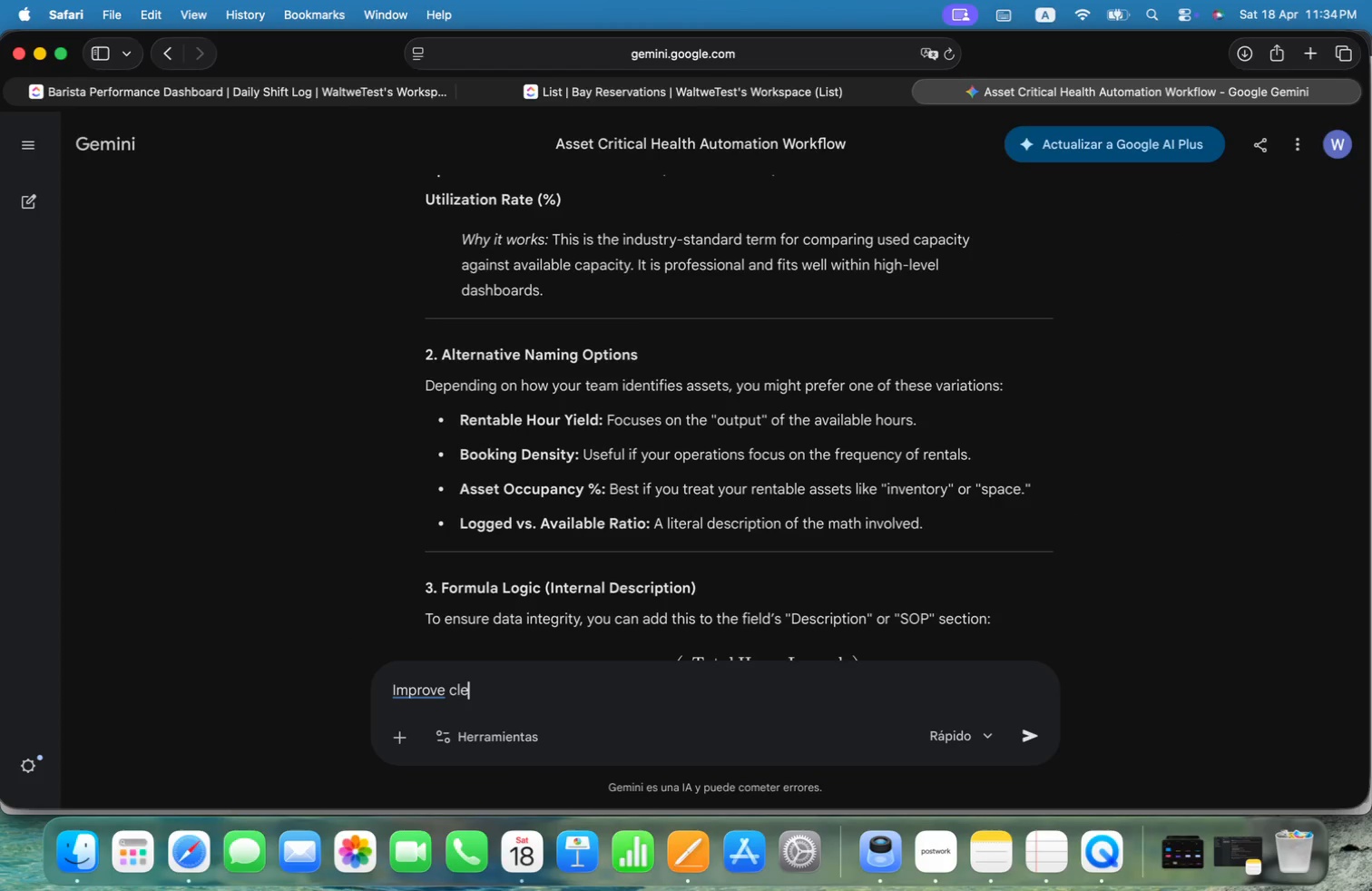 
key(Alt+A)
 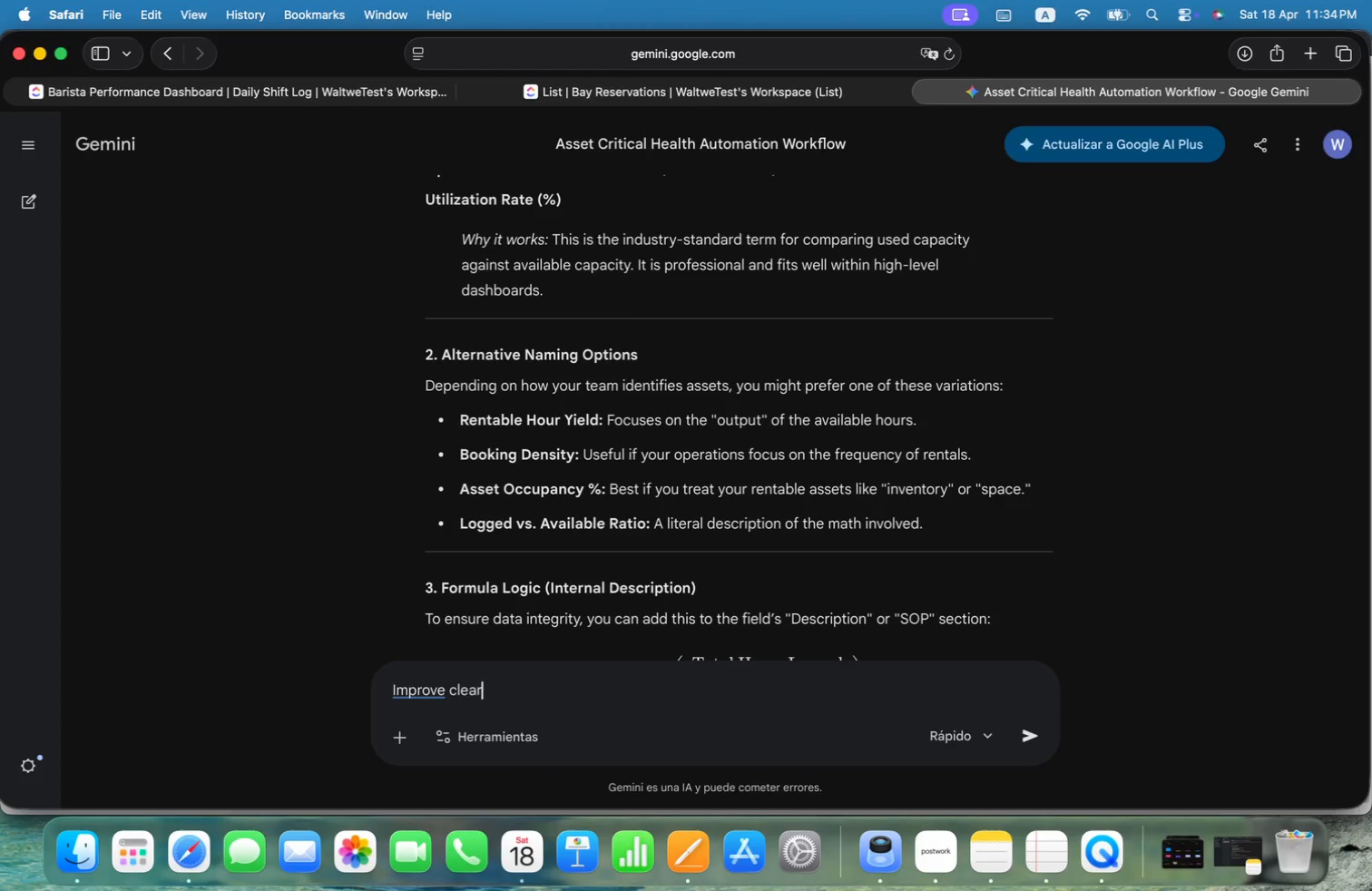 
key(Alt+R)
 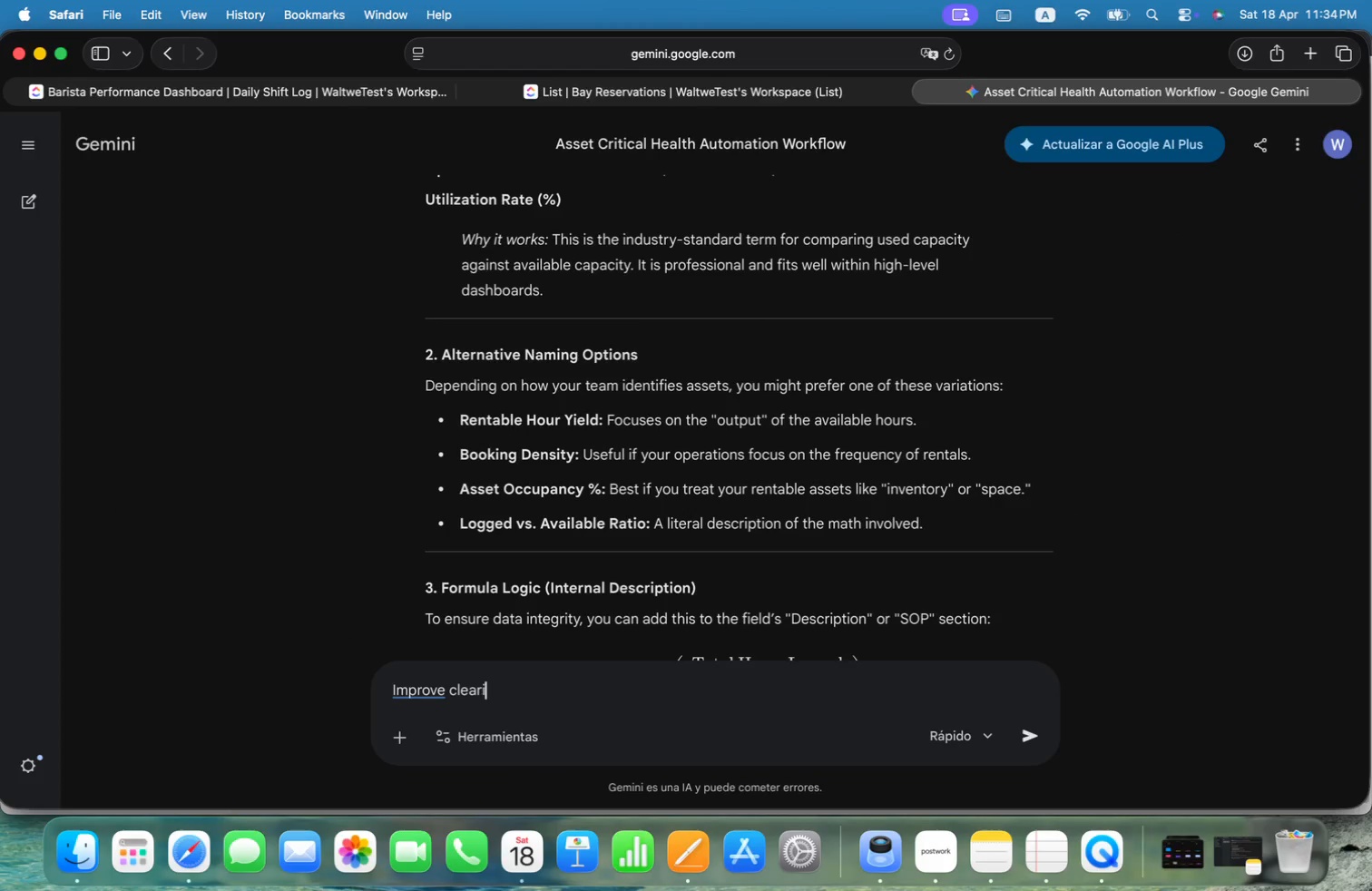 
key(Alt+I)
 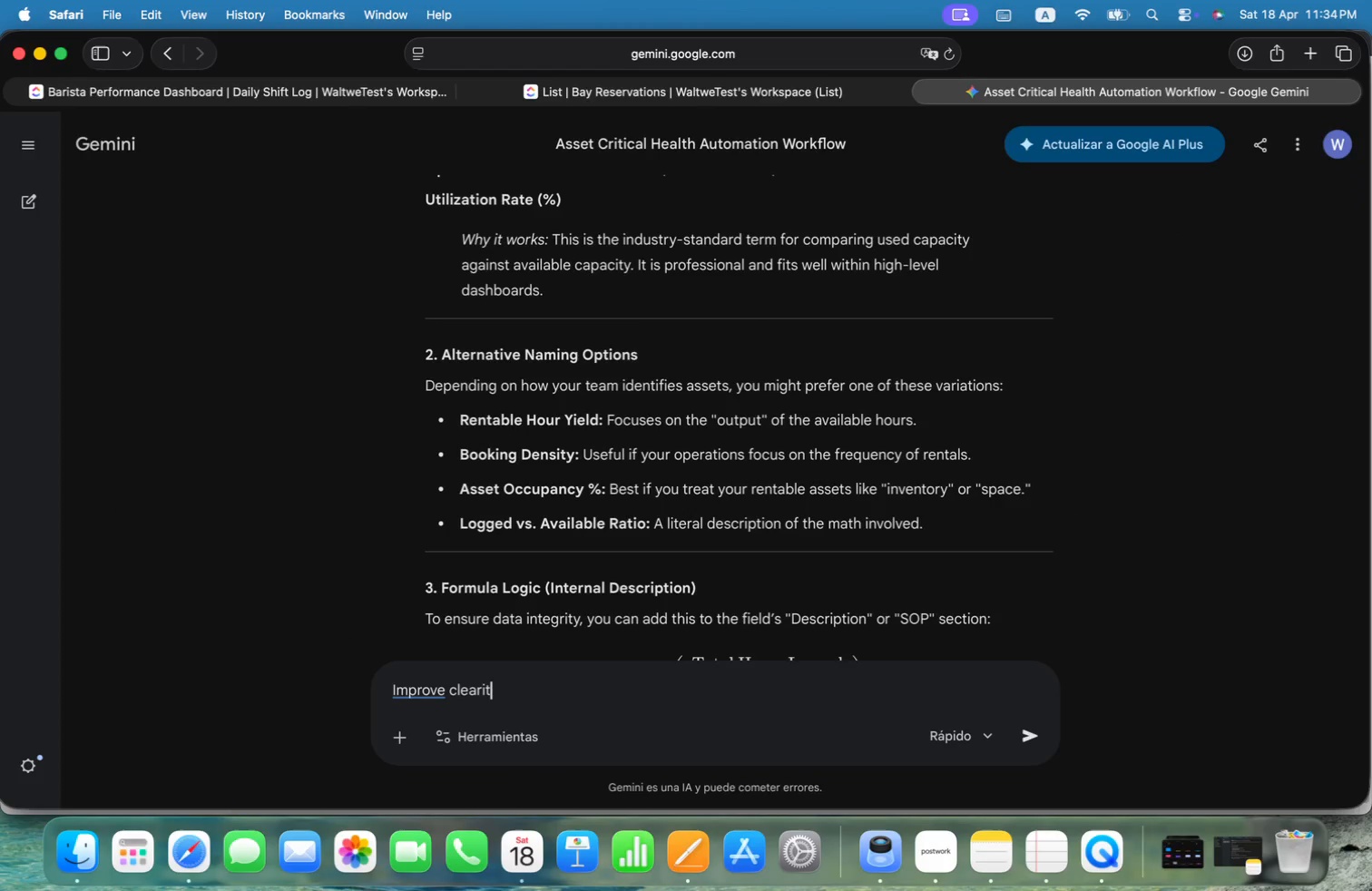 
key(Alt+T)
 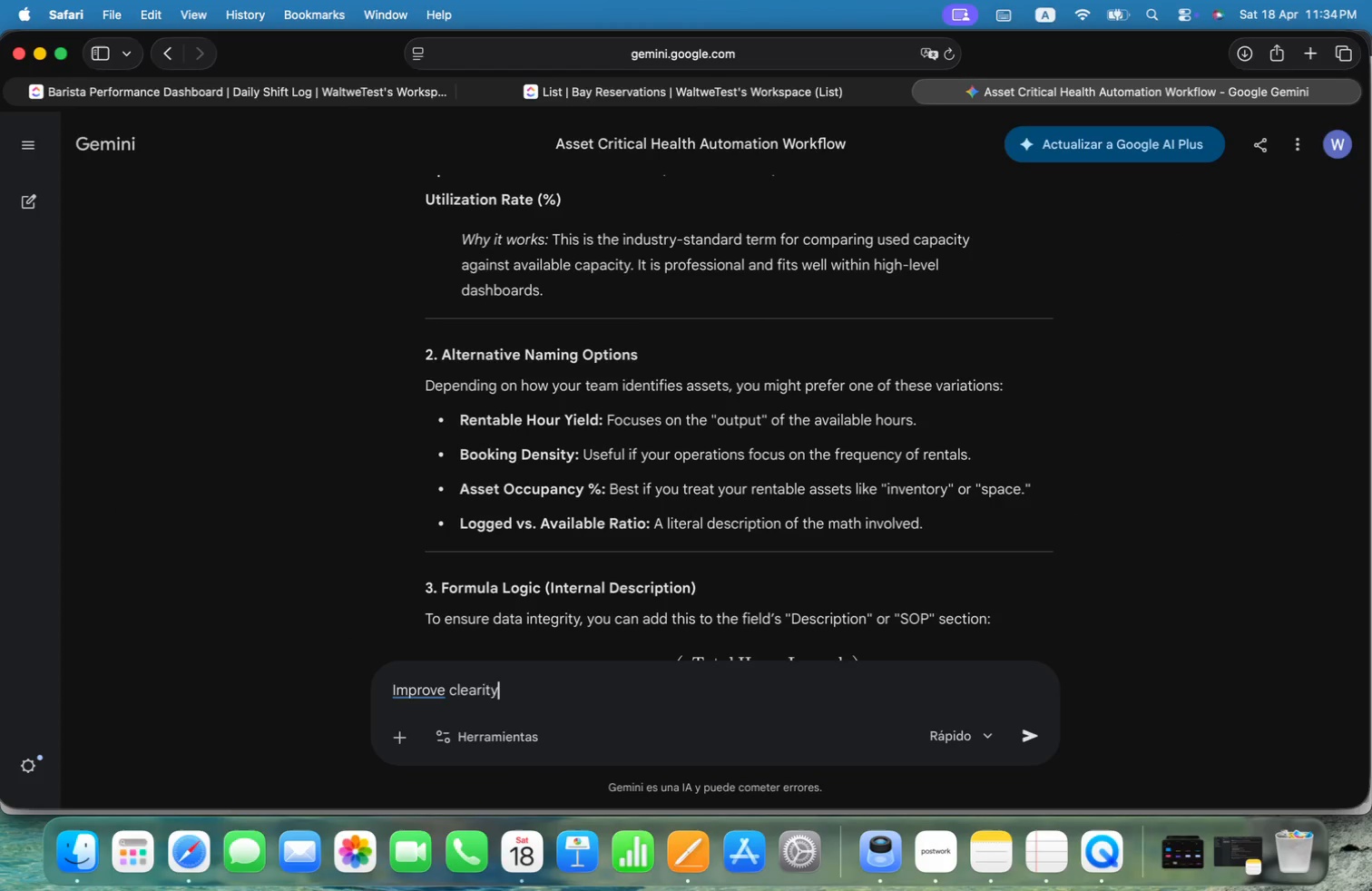 
key(Alt+Y)
 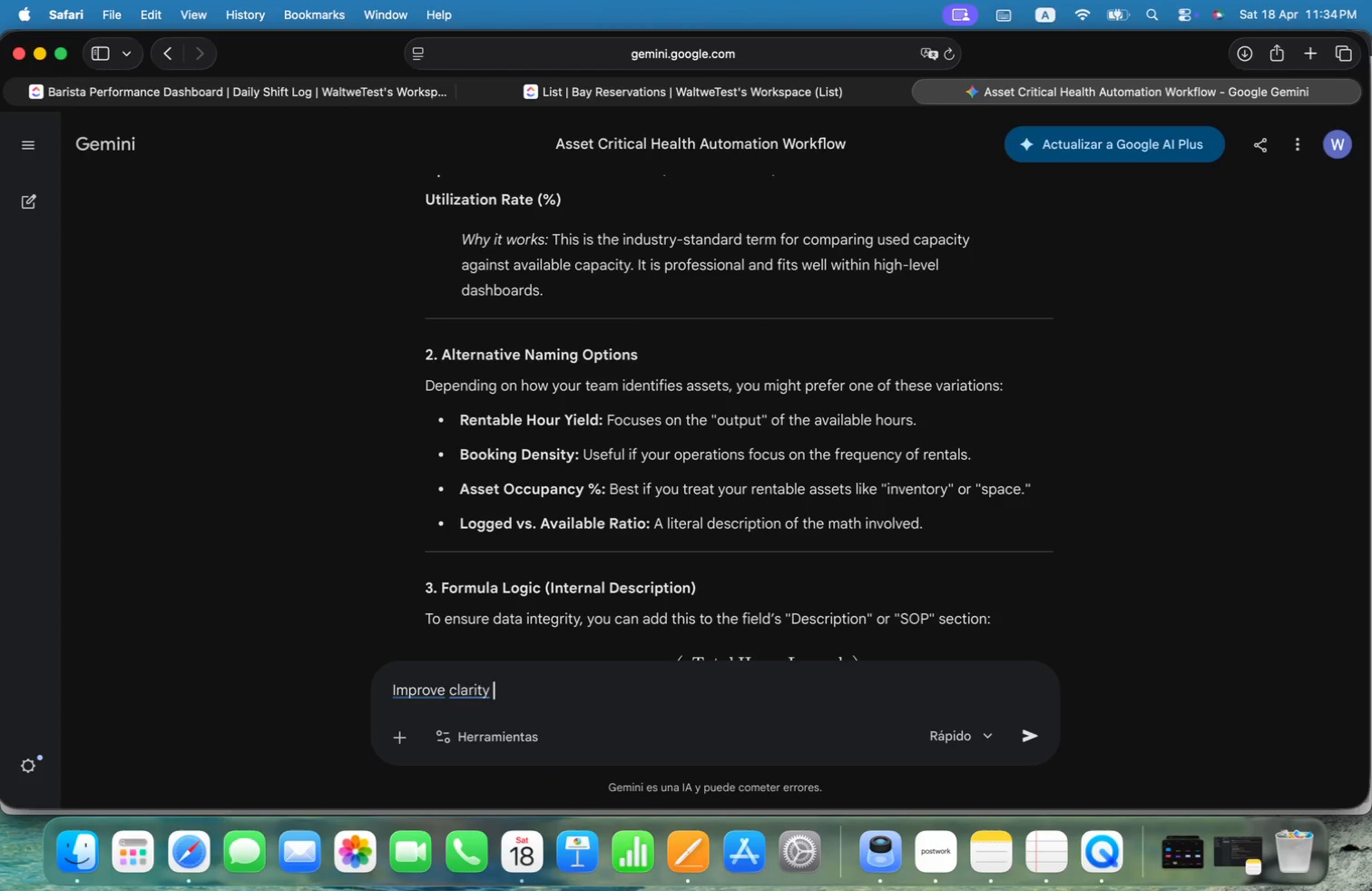 
key(Alt+Space)
 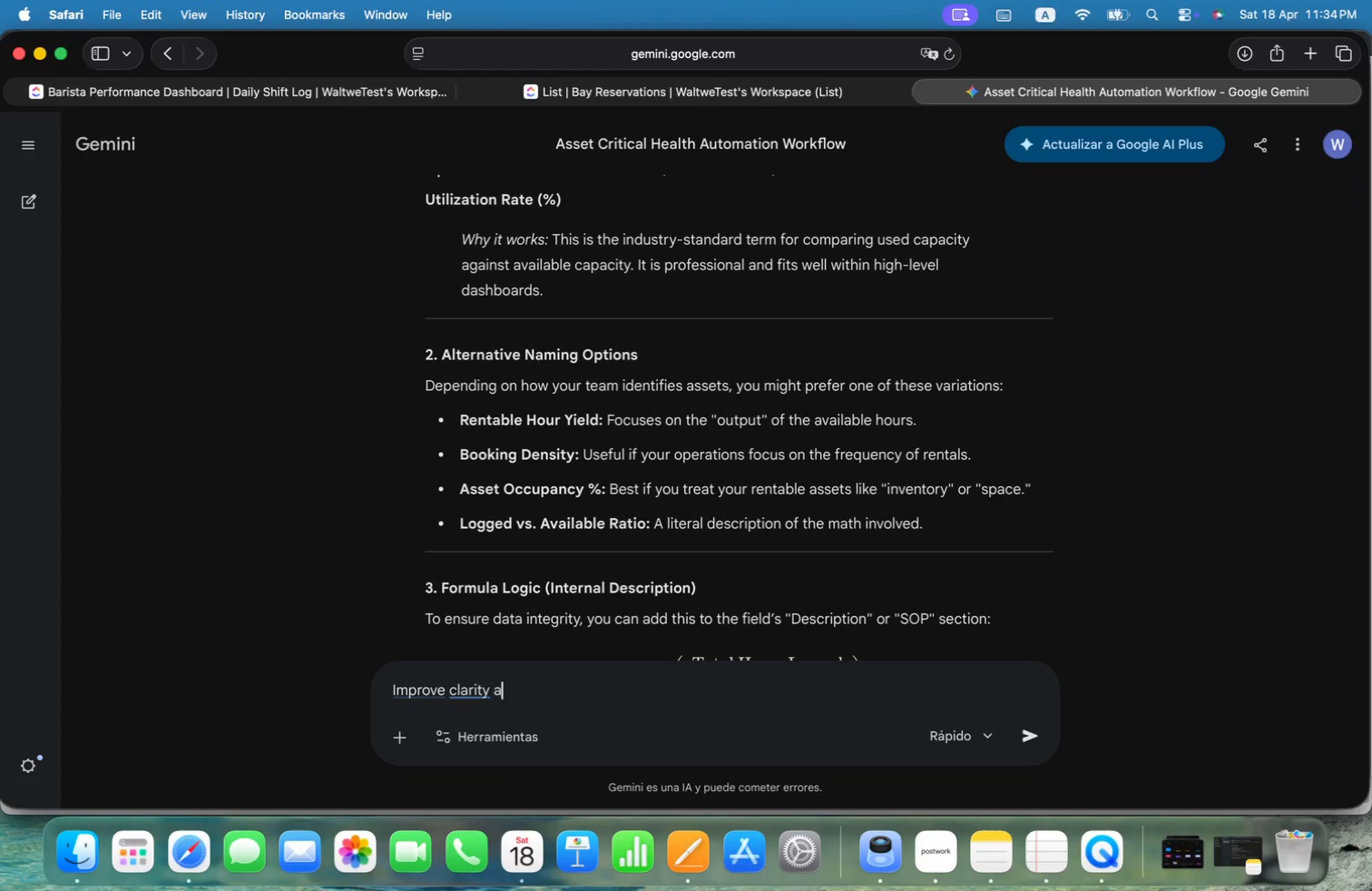 
key(Alt+A)
 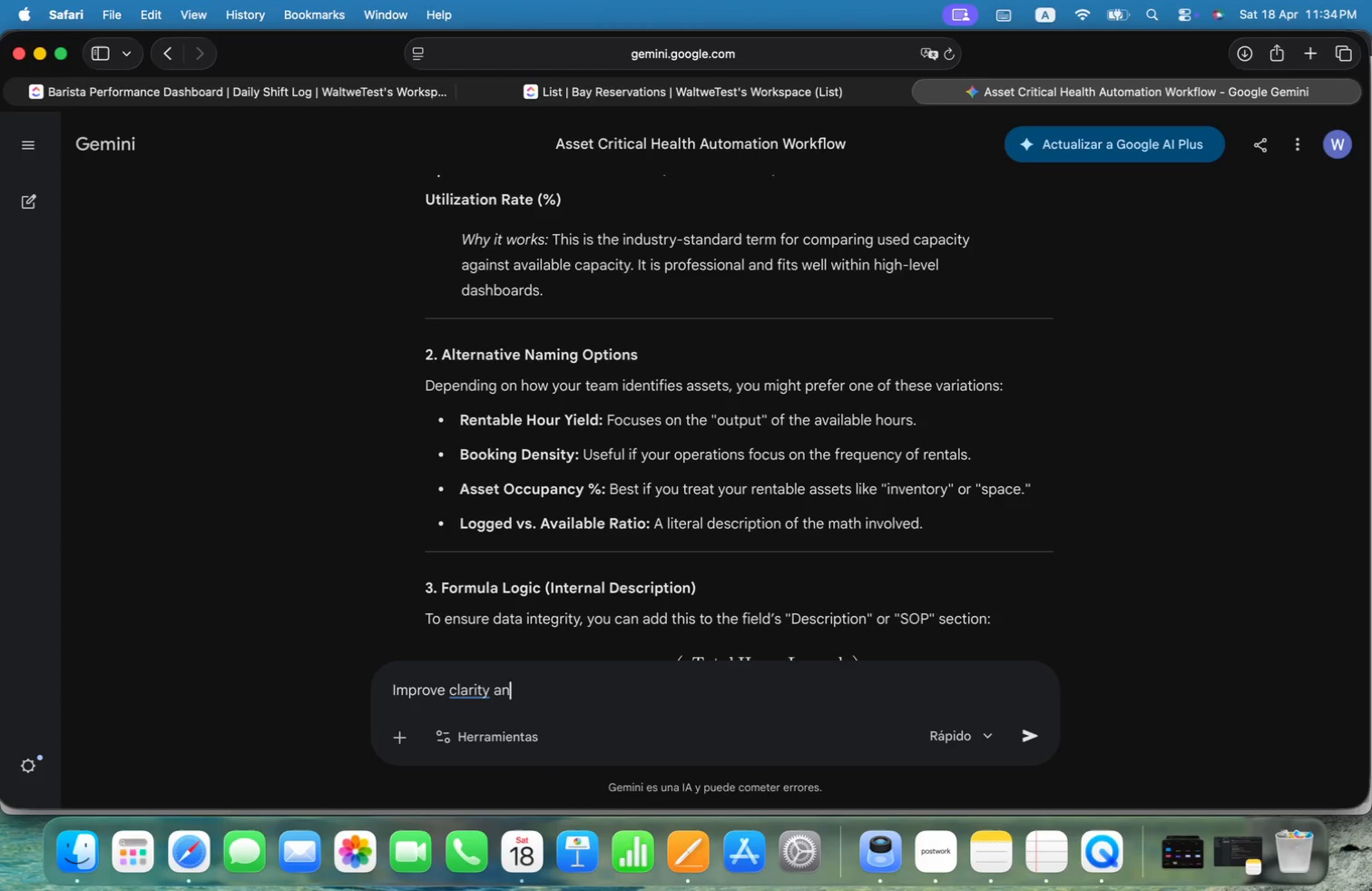 
key(Alt+N)
 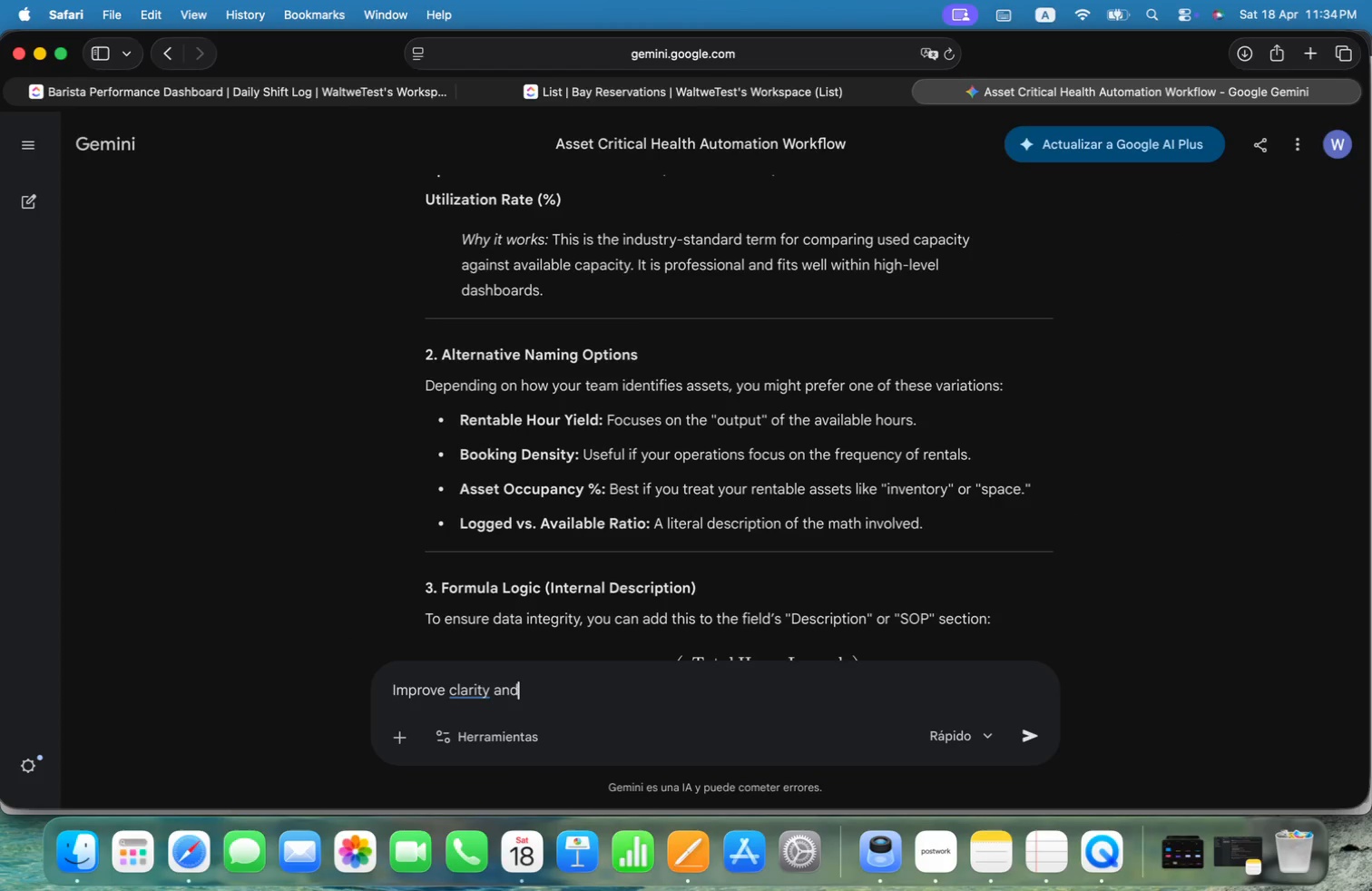 
key(Alt+D)
 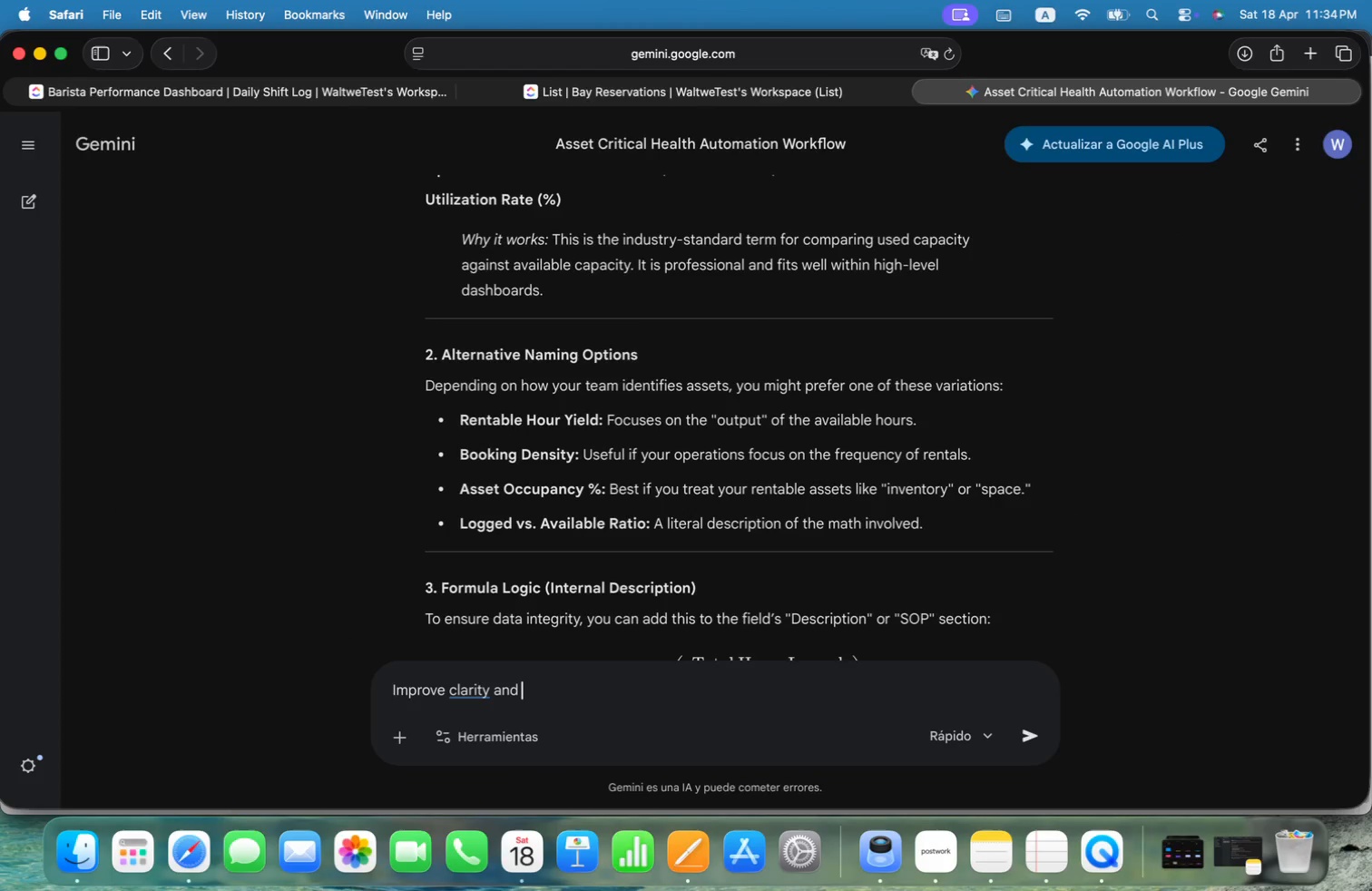 
key(Alt+Space)
 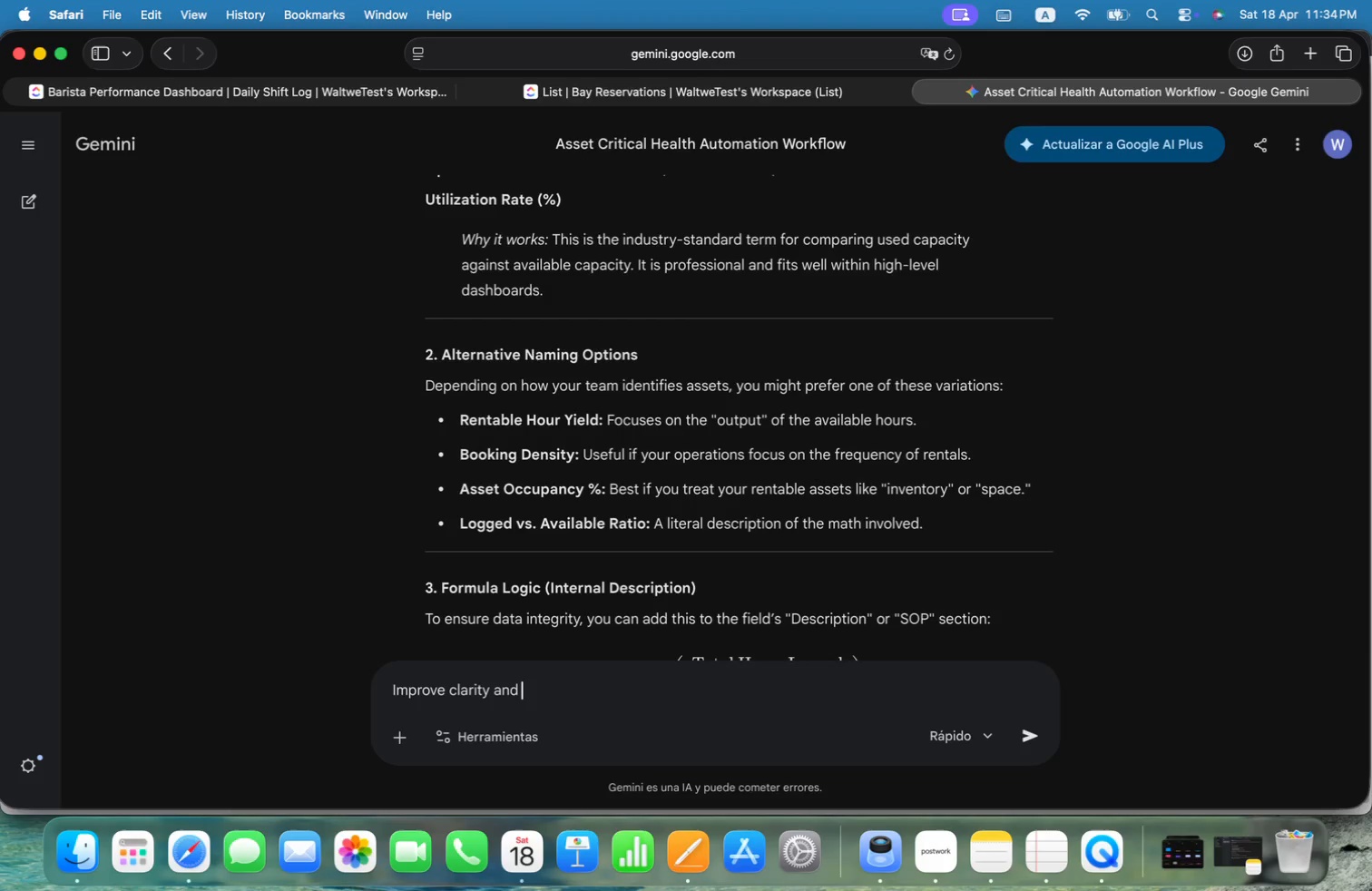 
key(Alt+M)
 